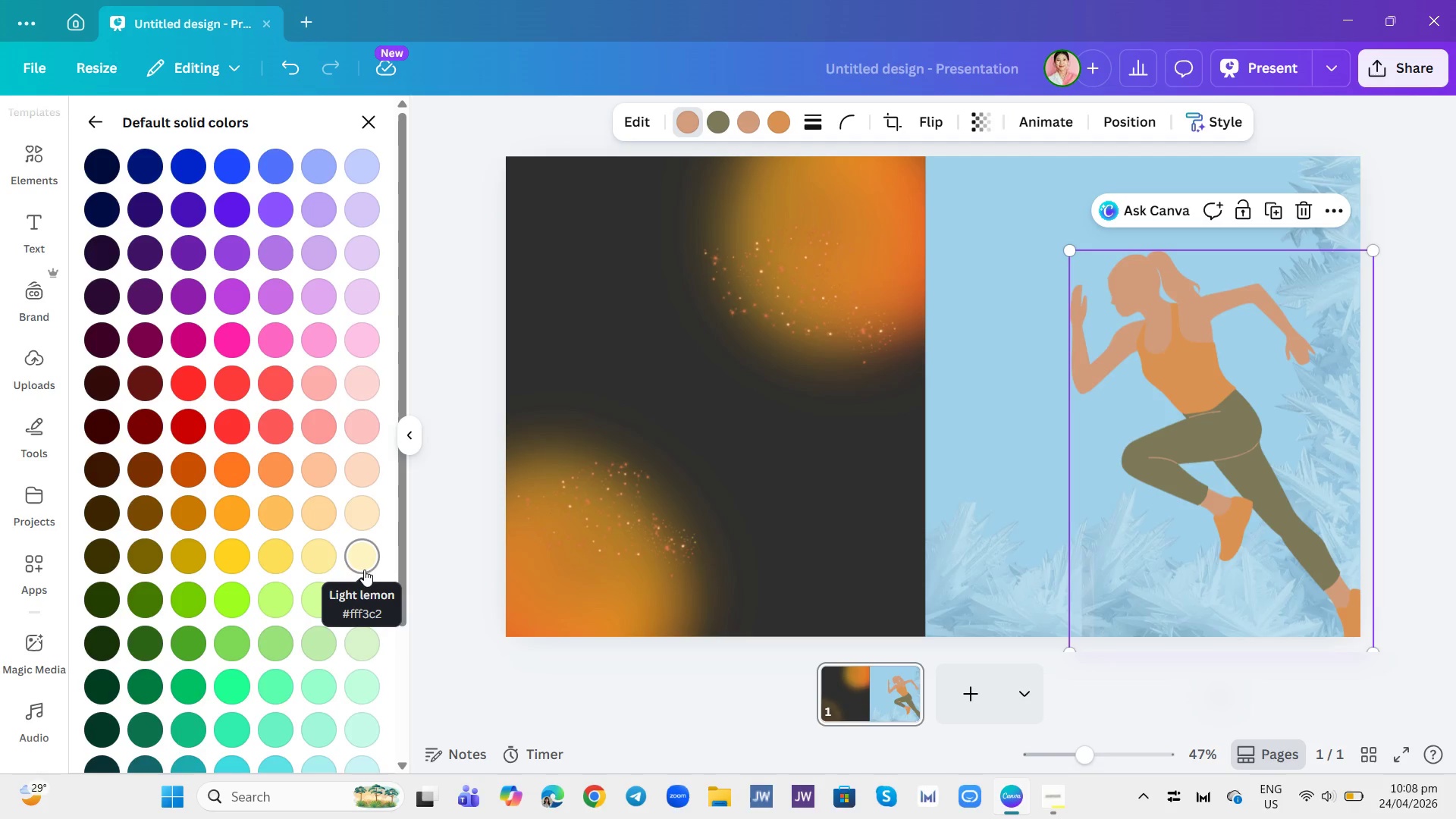 
scroll: coordinate [333, 539], scroll_direction: up, amount: 2.0
 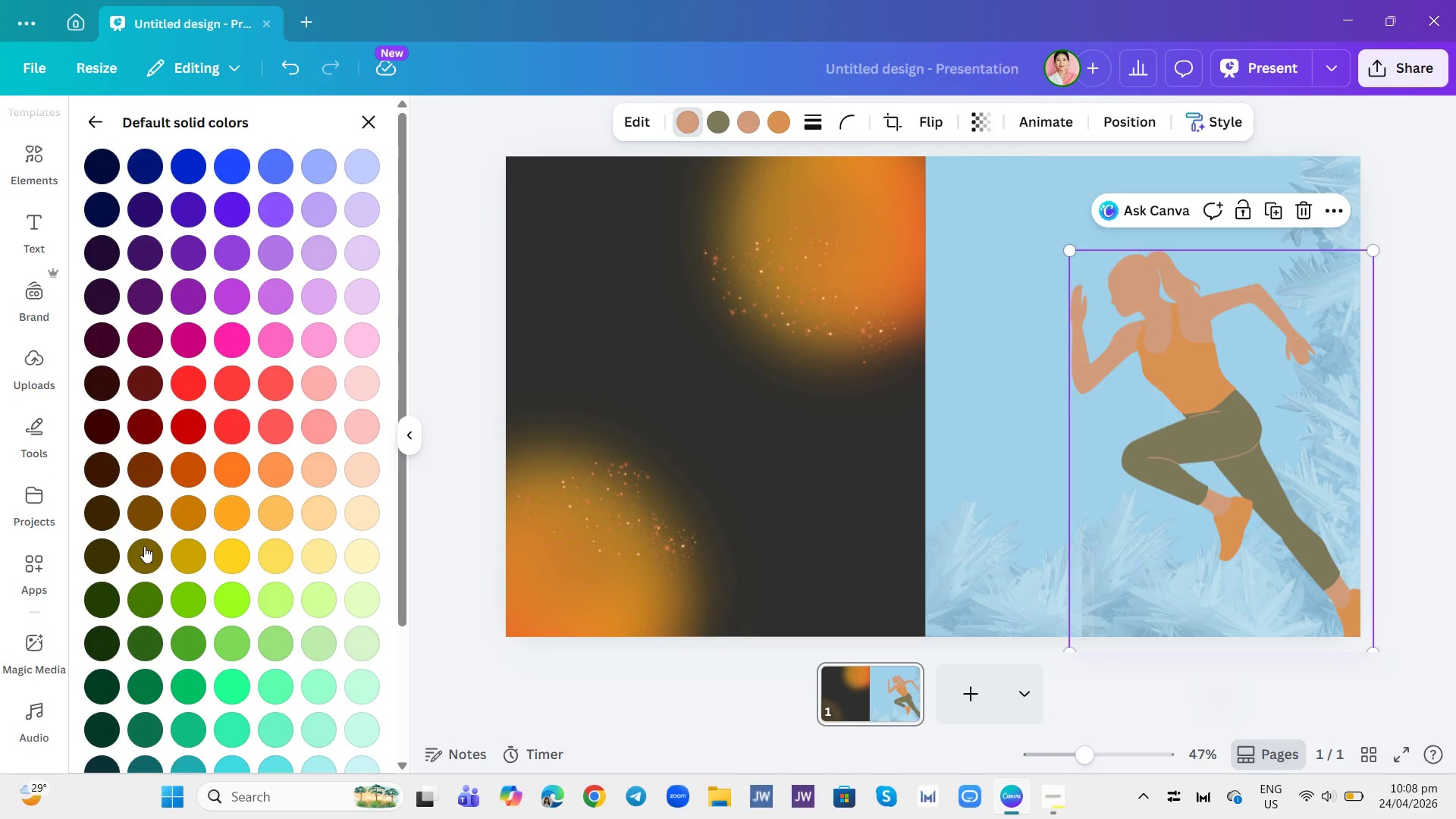 
left_click([139, 518])
 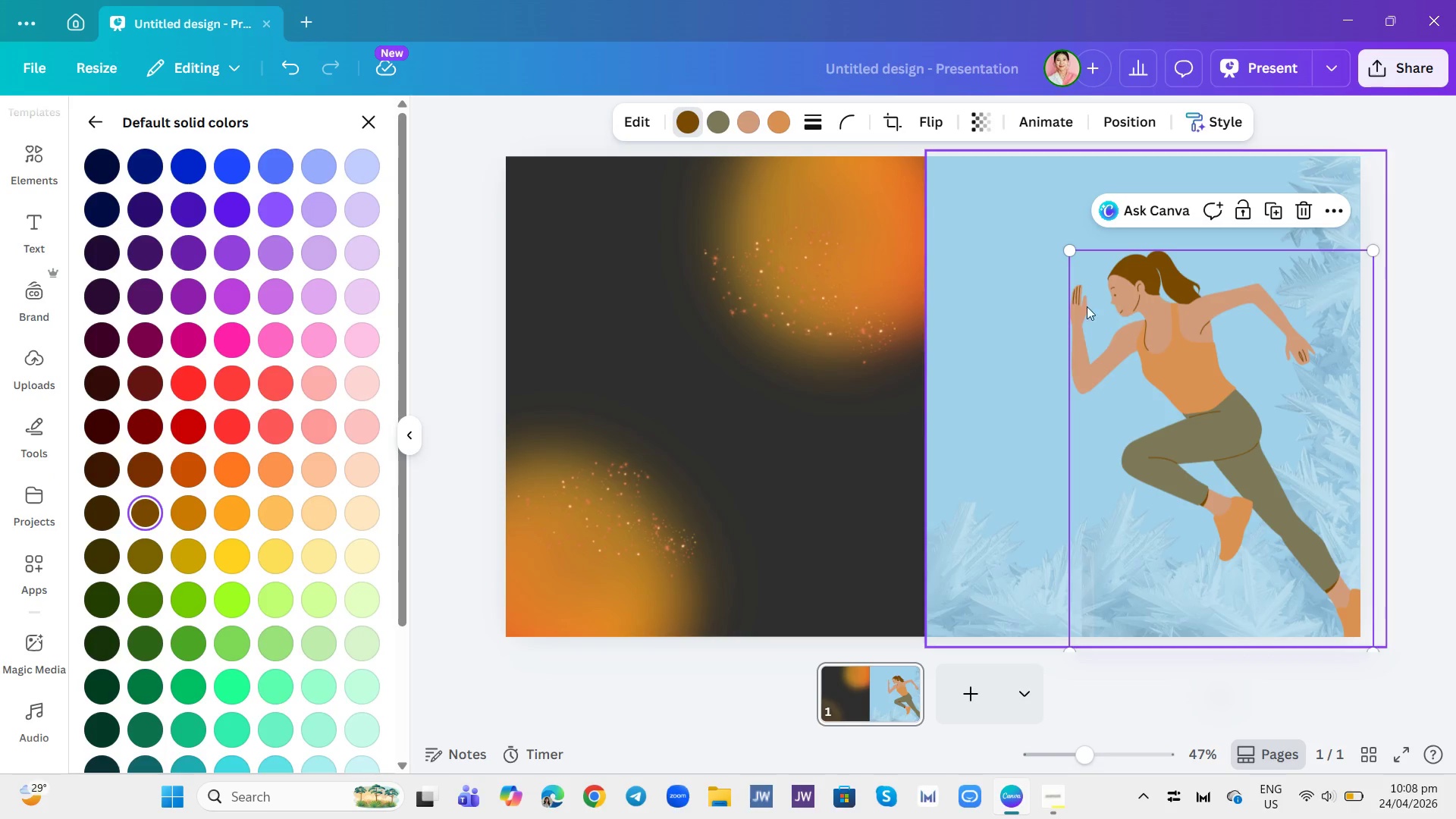 
left_click([1155, 322])
 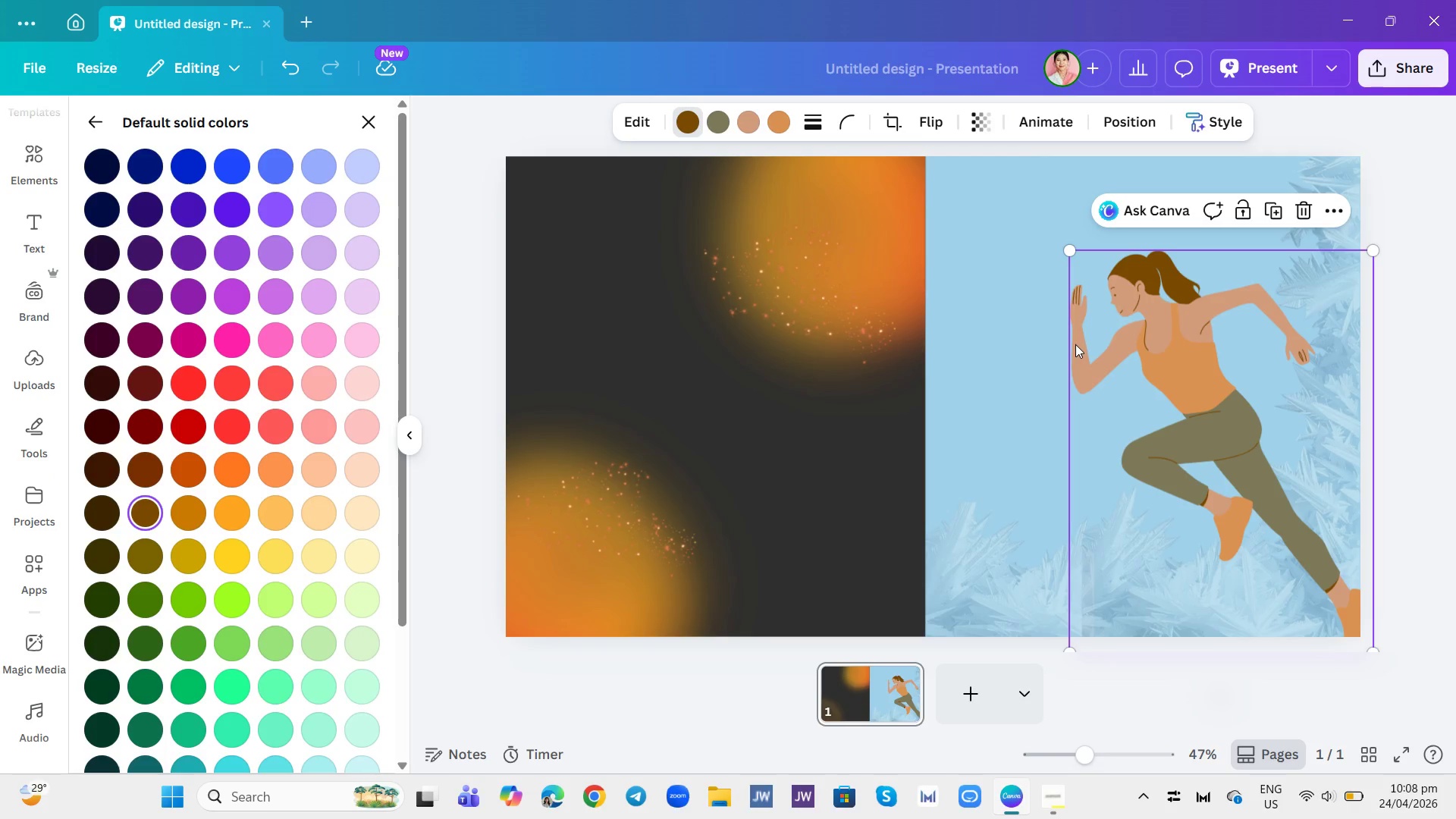 
left_click([1075, 353])
 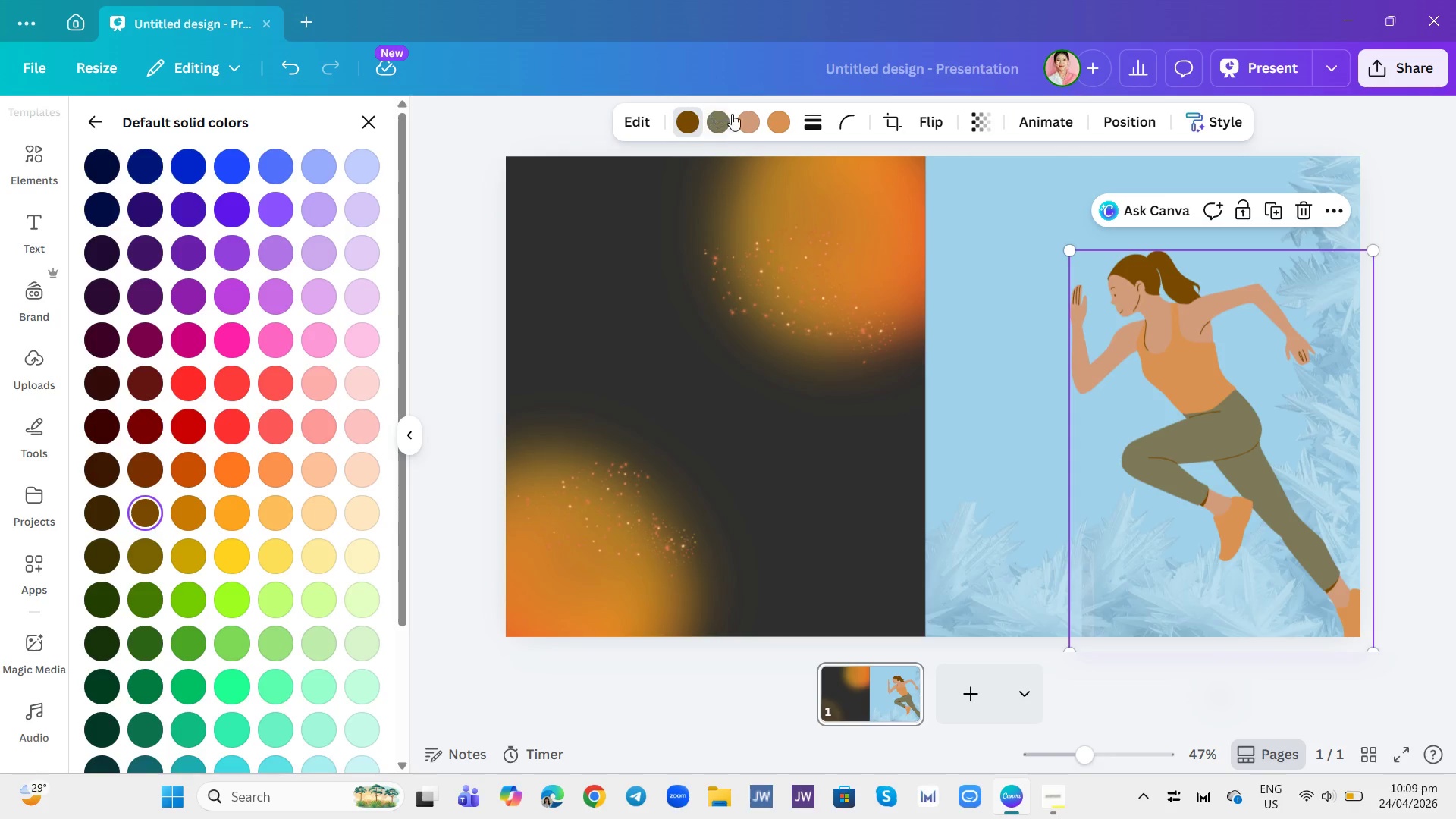 
left_click([740, 114])
 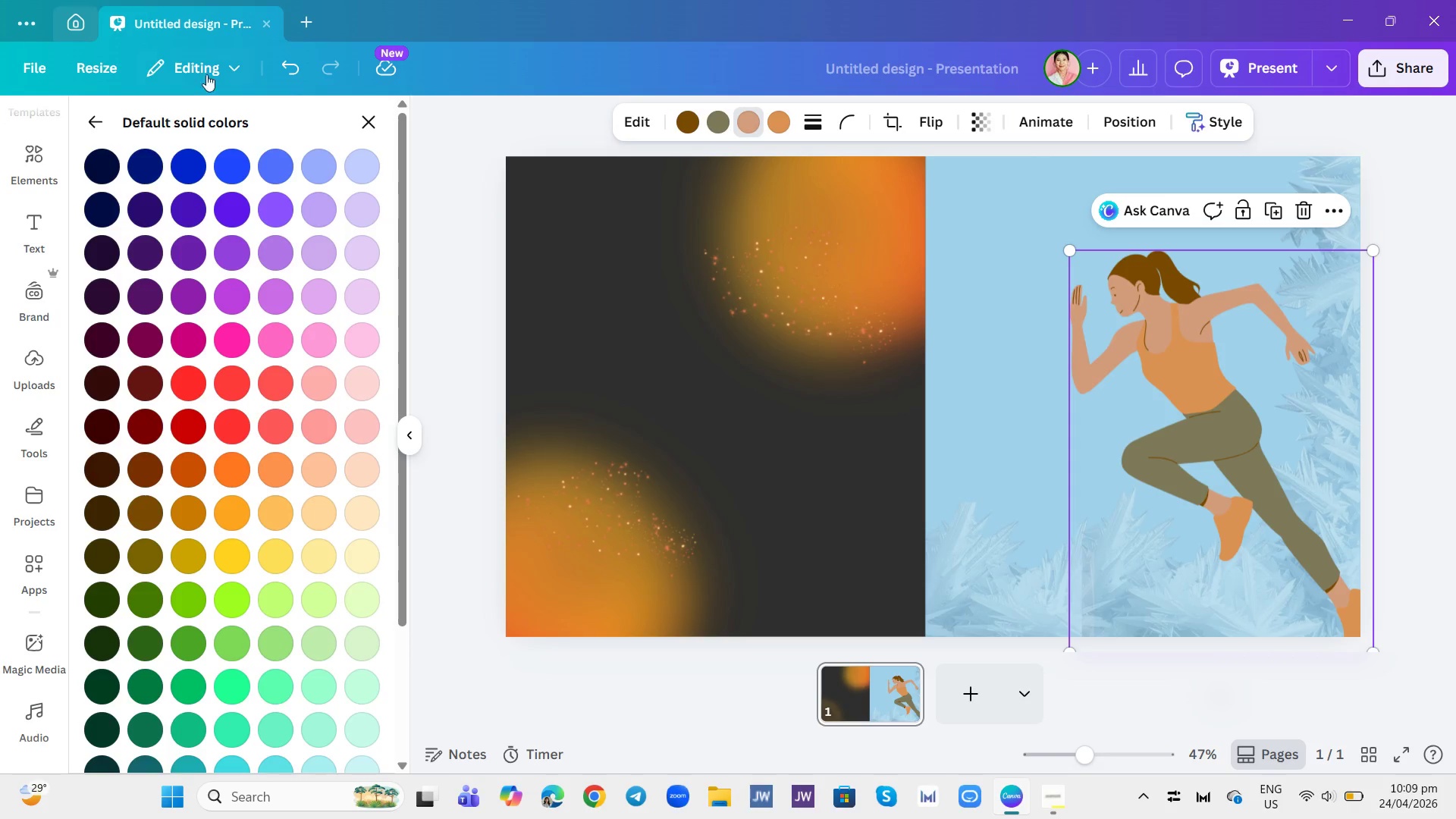 
left_click([365, 120])
 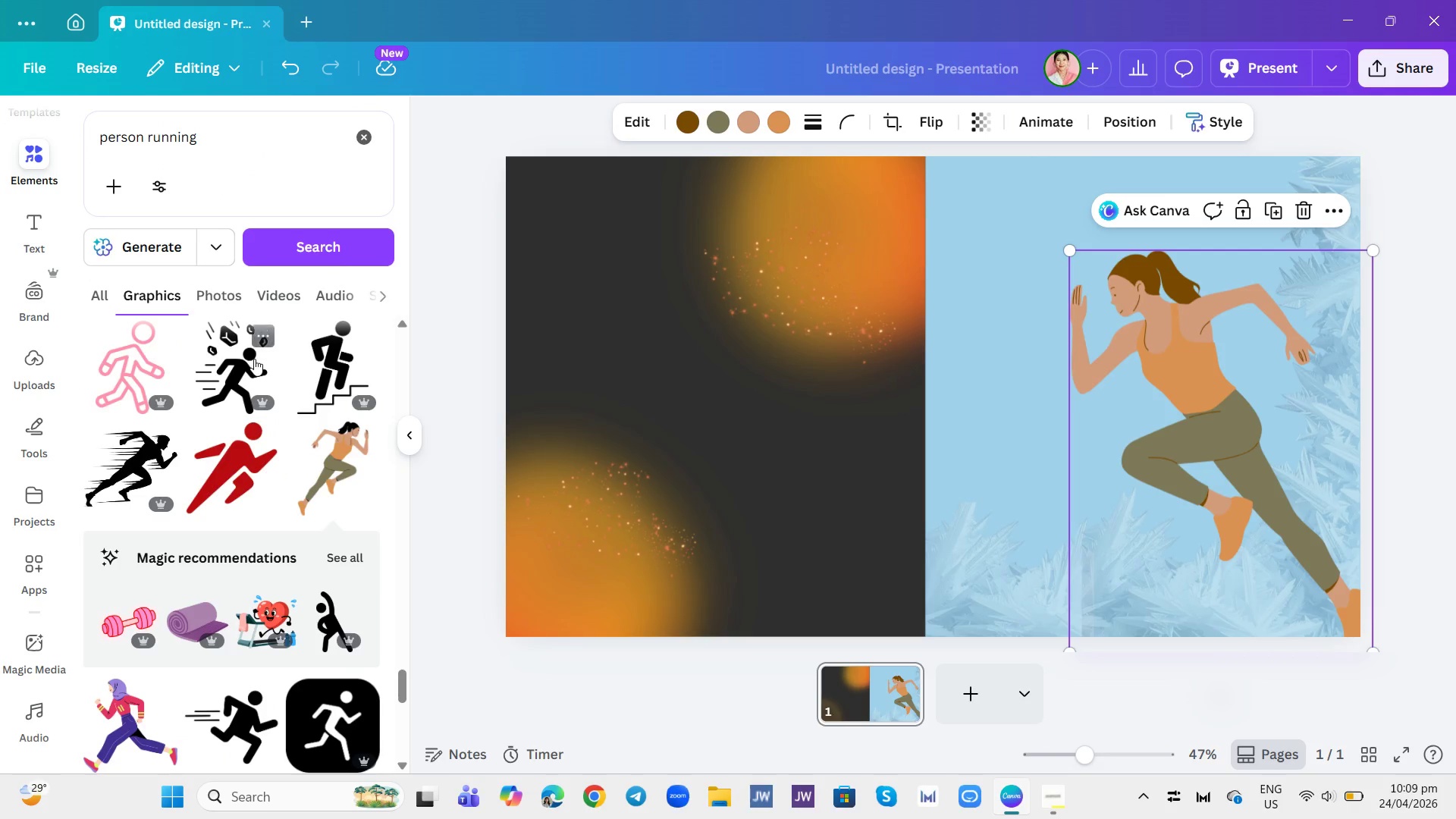 
scroll: coordinate [205, 391], scroll_direction: up, amount: 2.0
 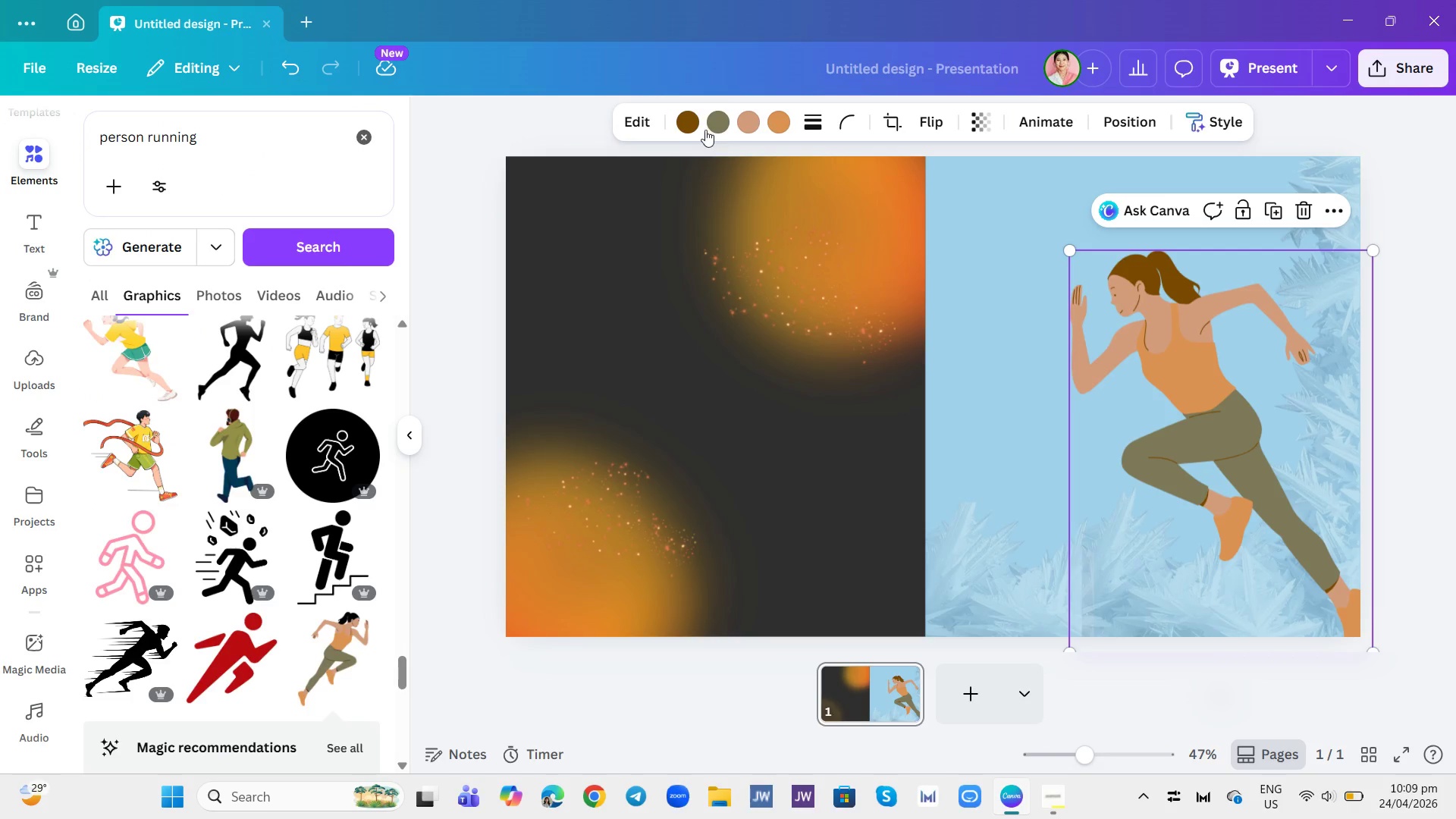 
left_click([705, 127])
 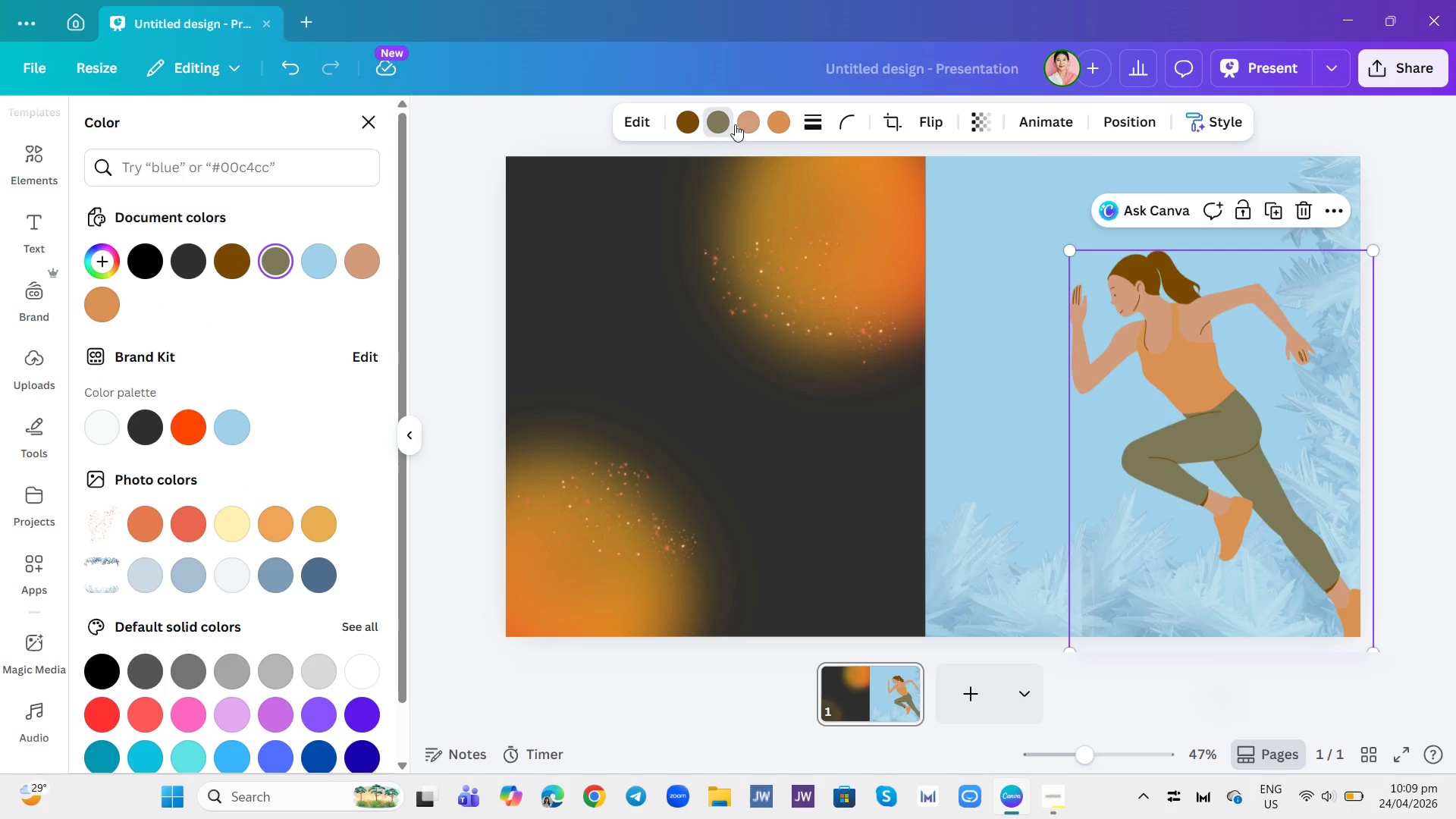 
left_click([743, 125])
 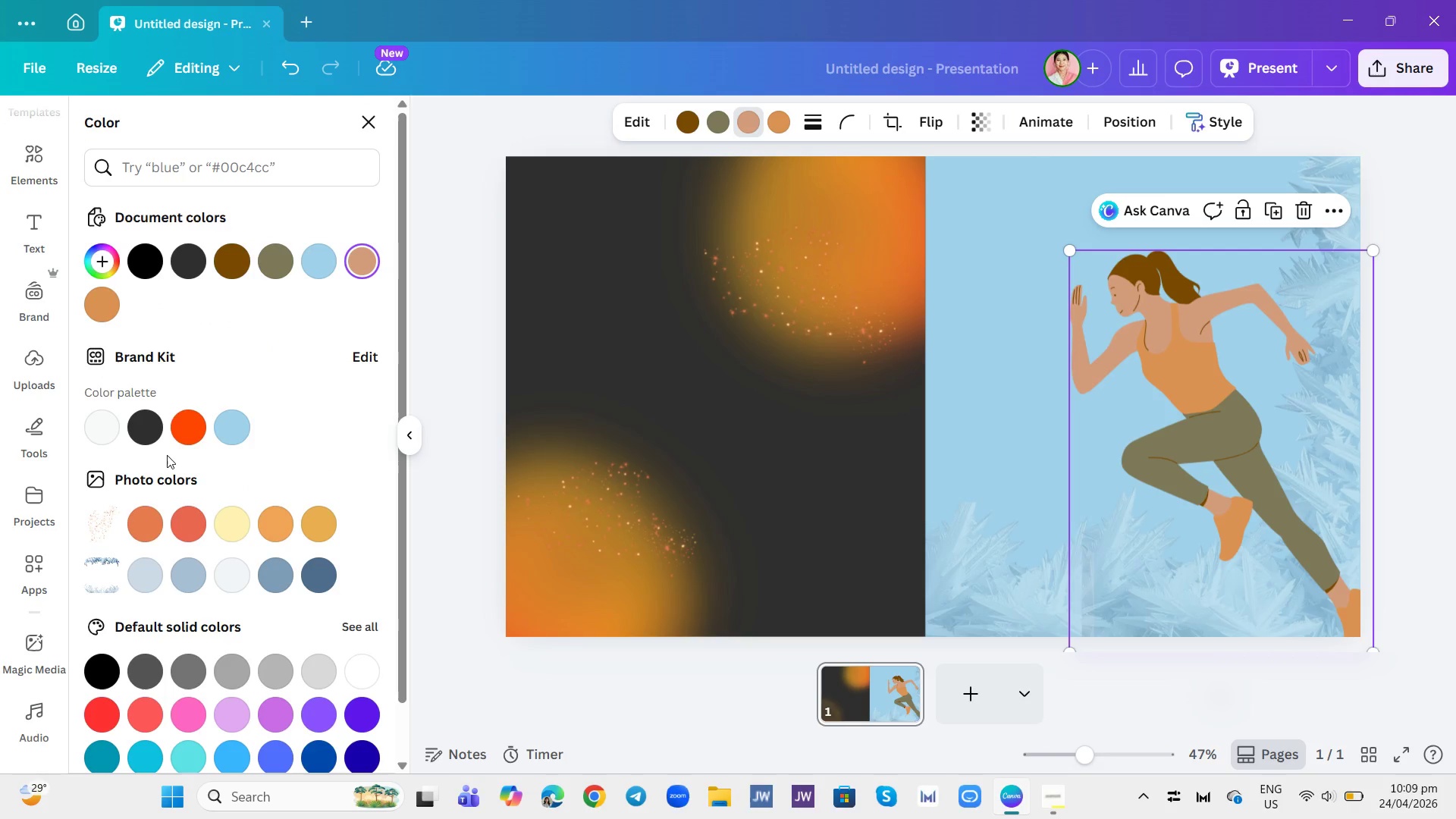 
left_click([193, 431])
 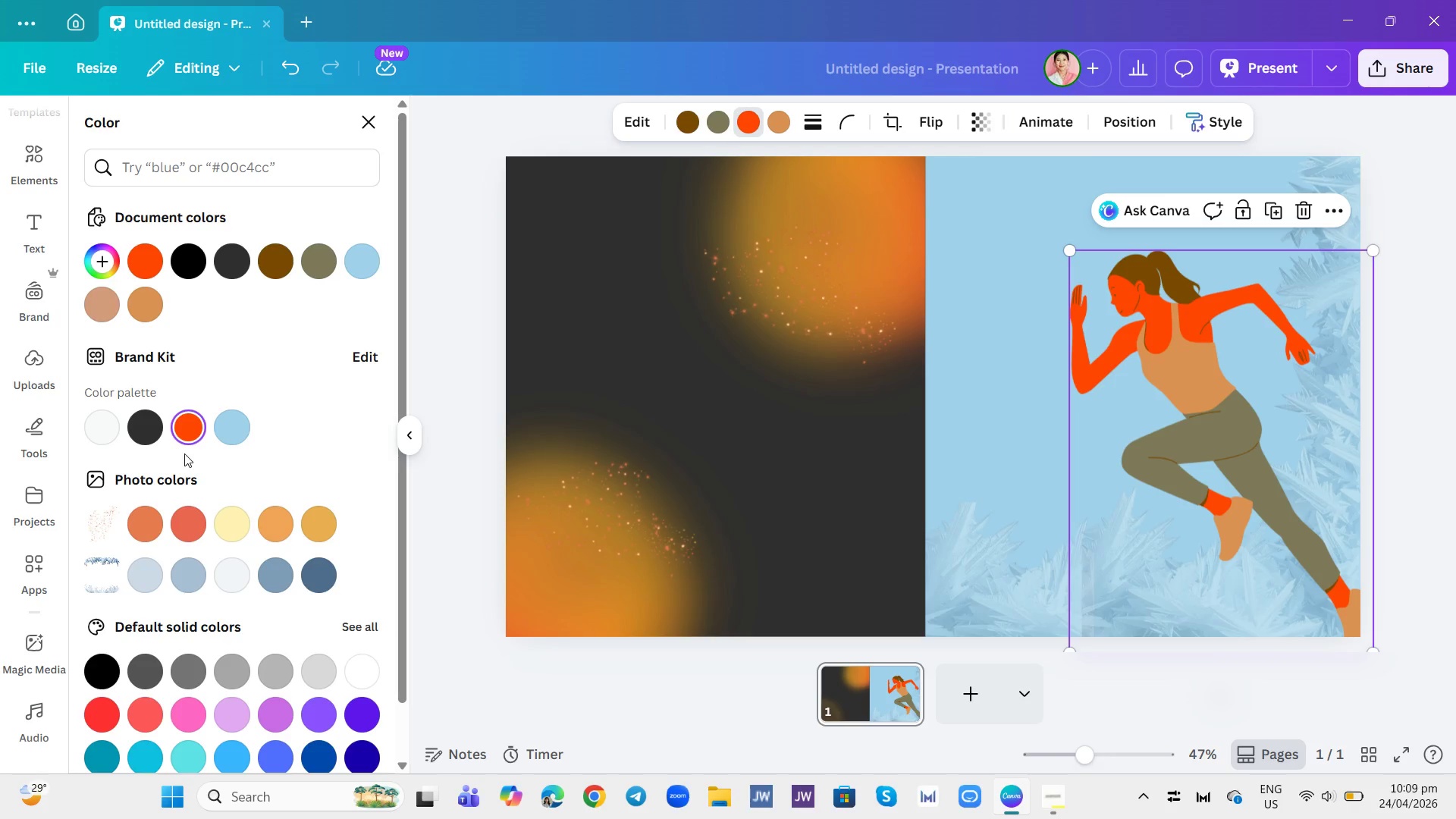 
scroll: coordinate [168, 622], scroll_direction: down, amount: 6.0
 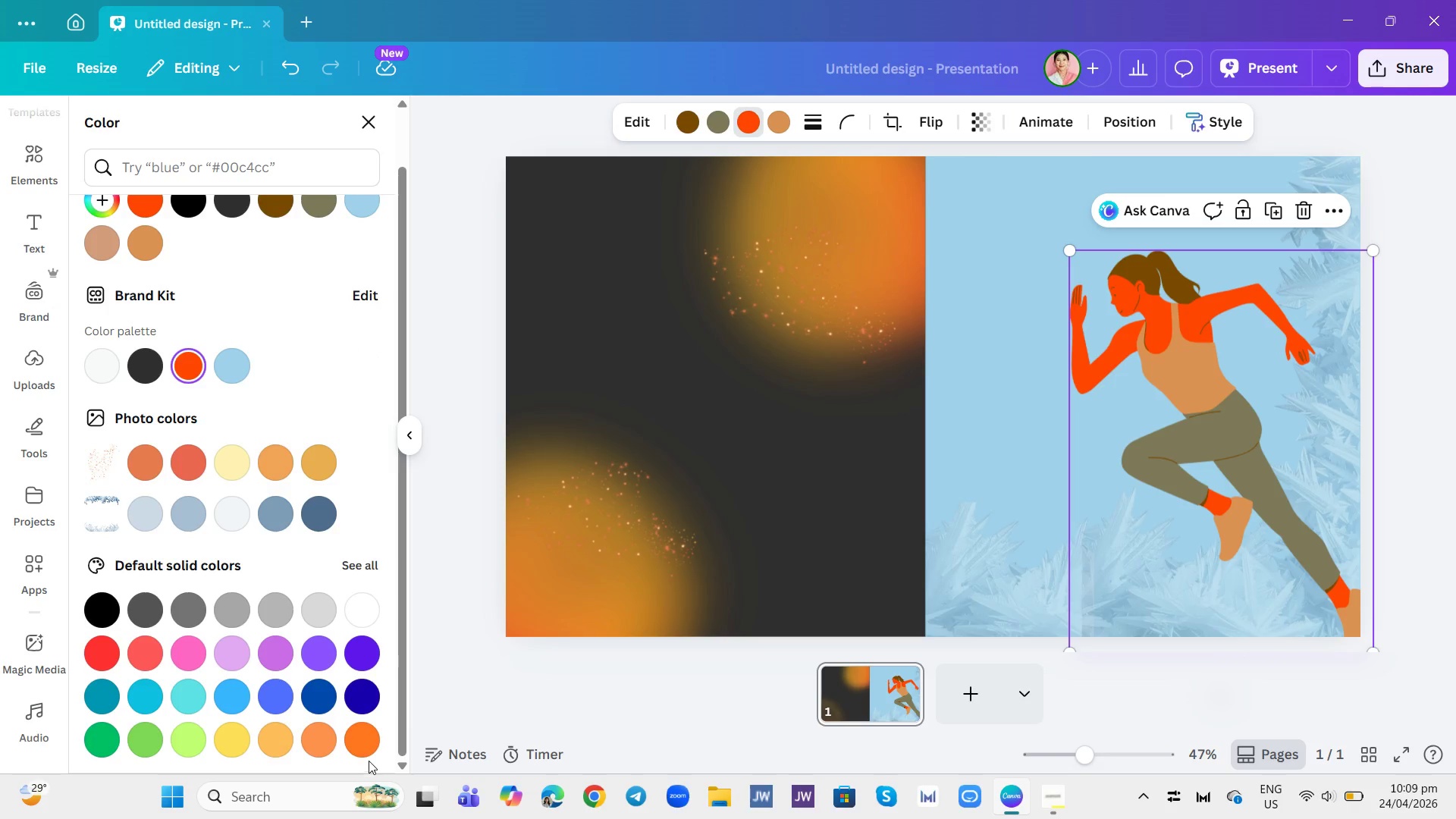 
left_click([368, 743])
 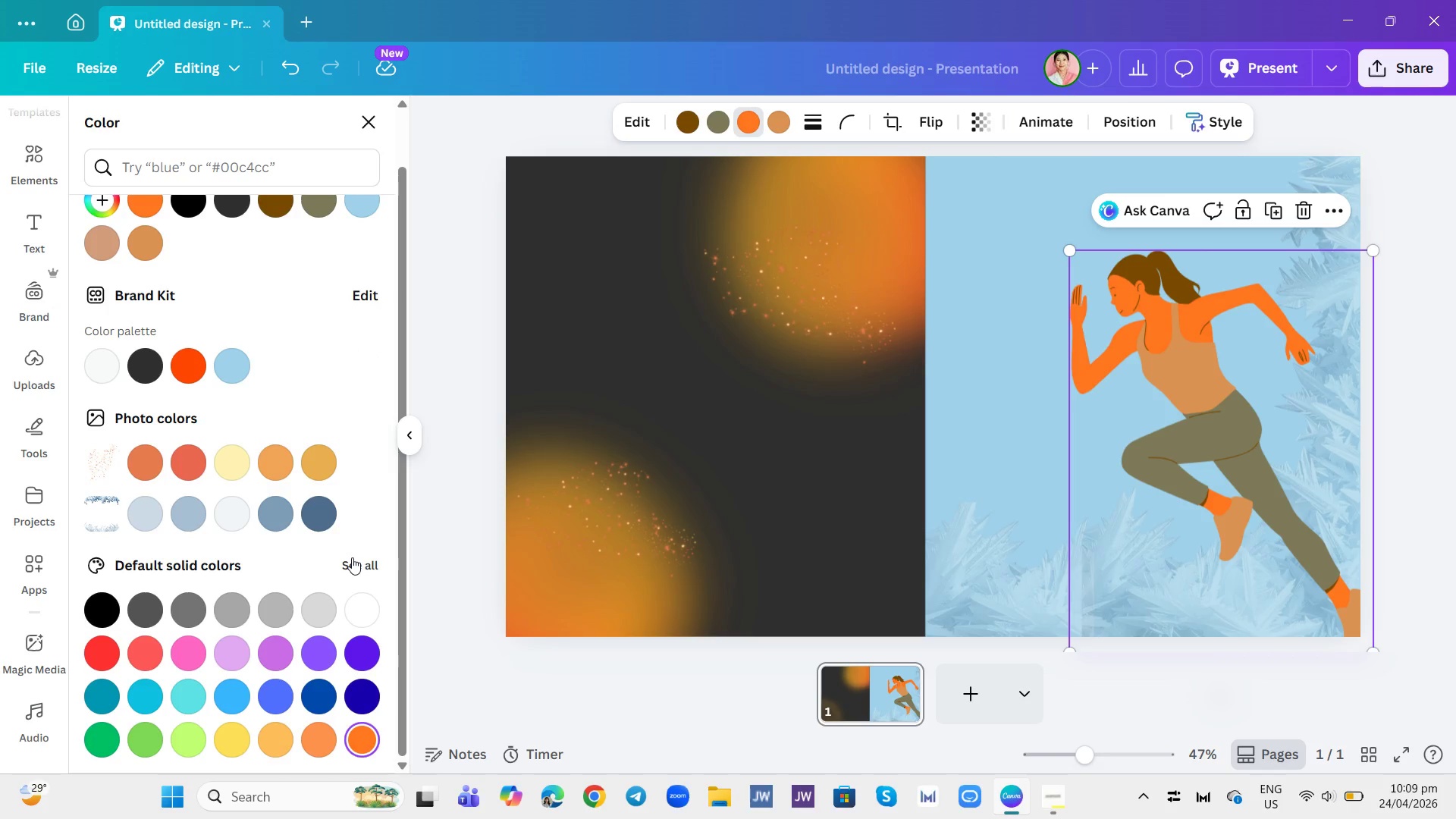 
left_click([526, 583])
 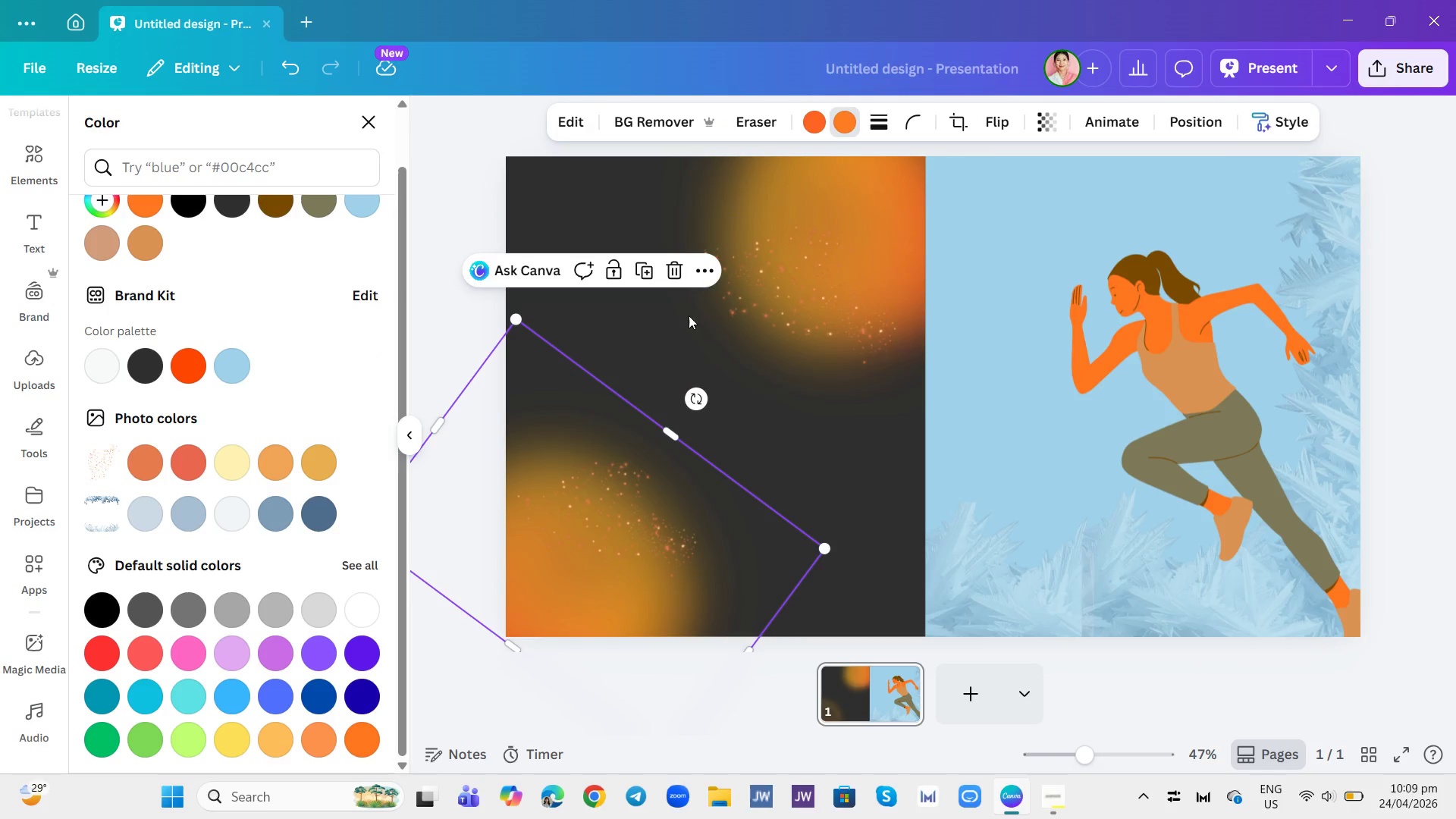 
left_click([607, 473])
 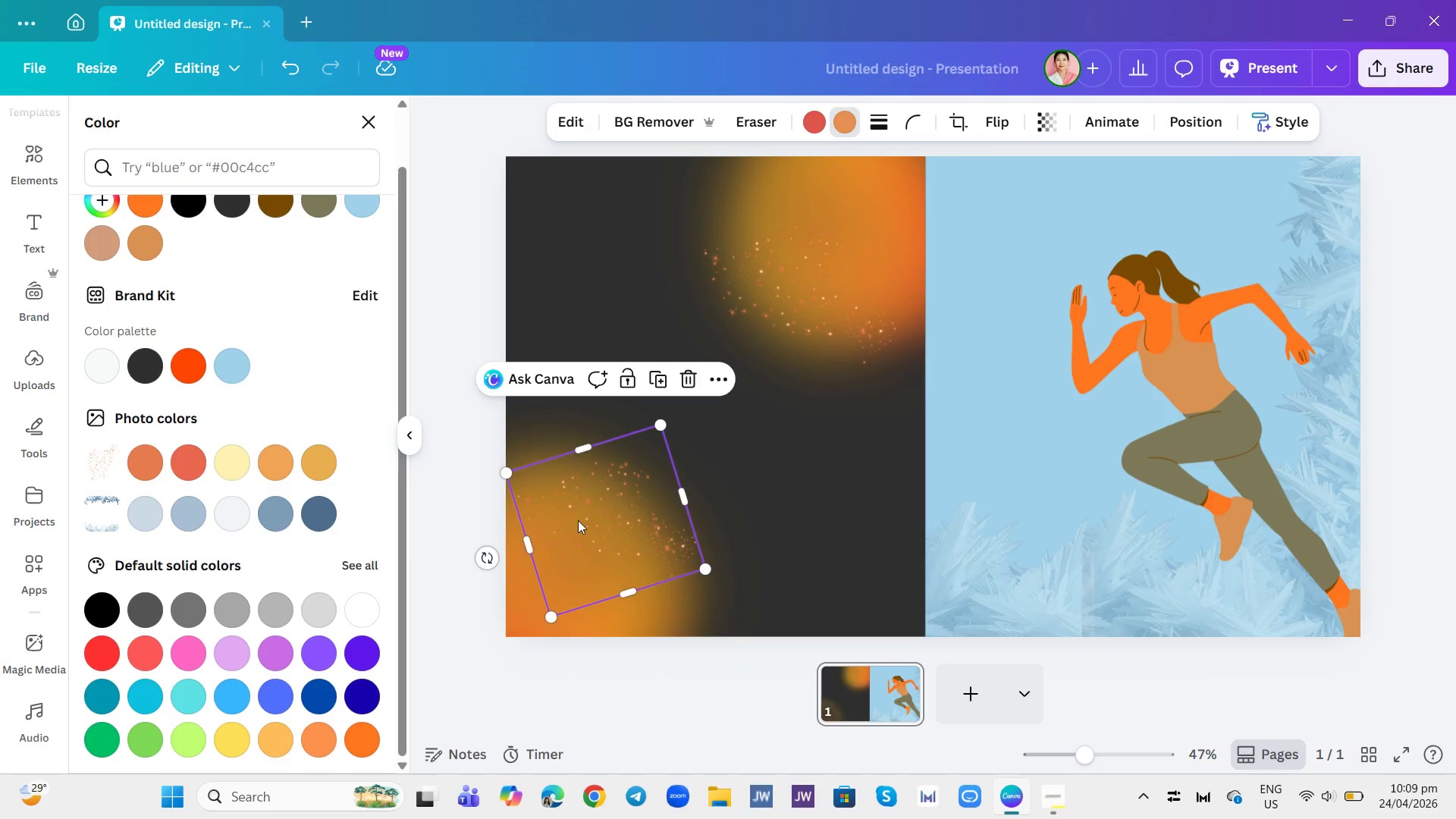 
double_click([578, 520])
 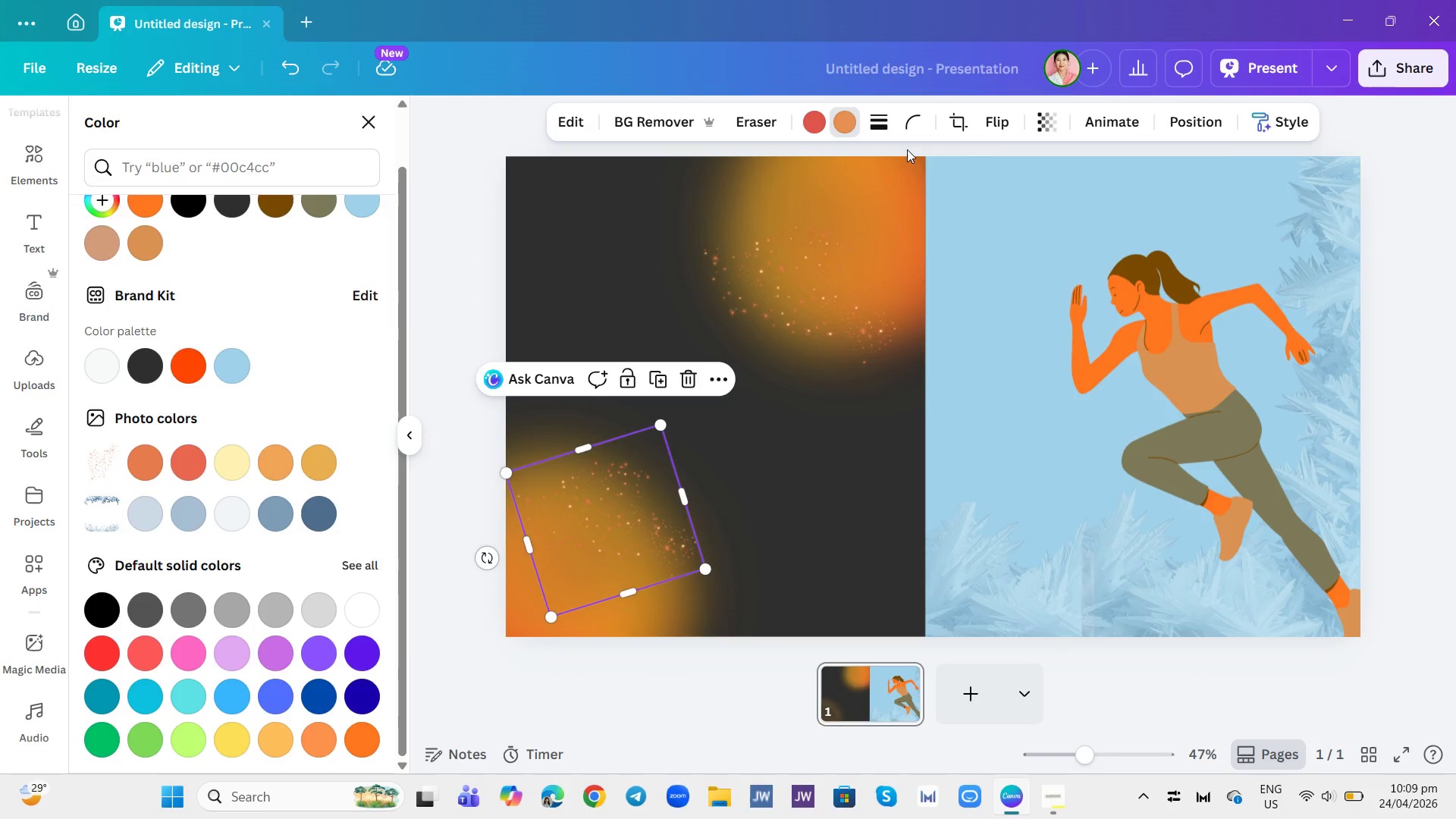 
double_click([877, 193])
 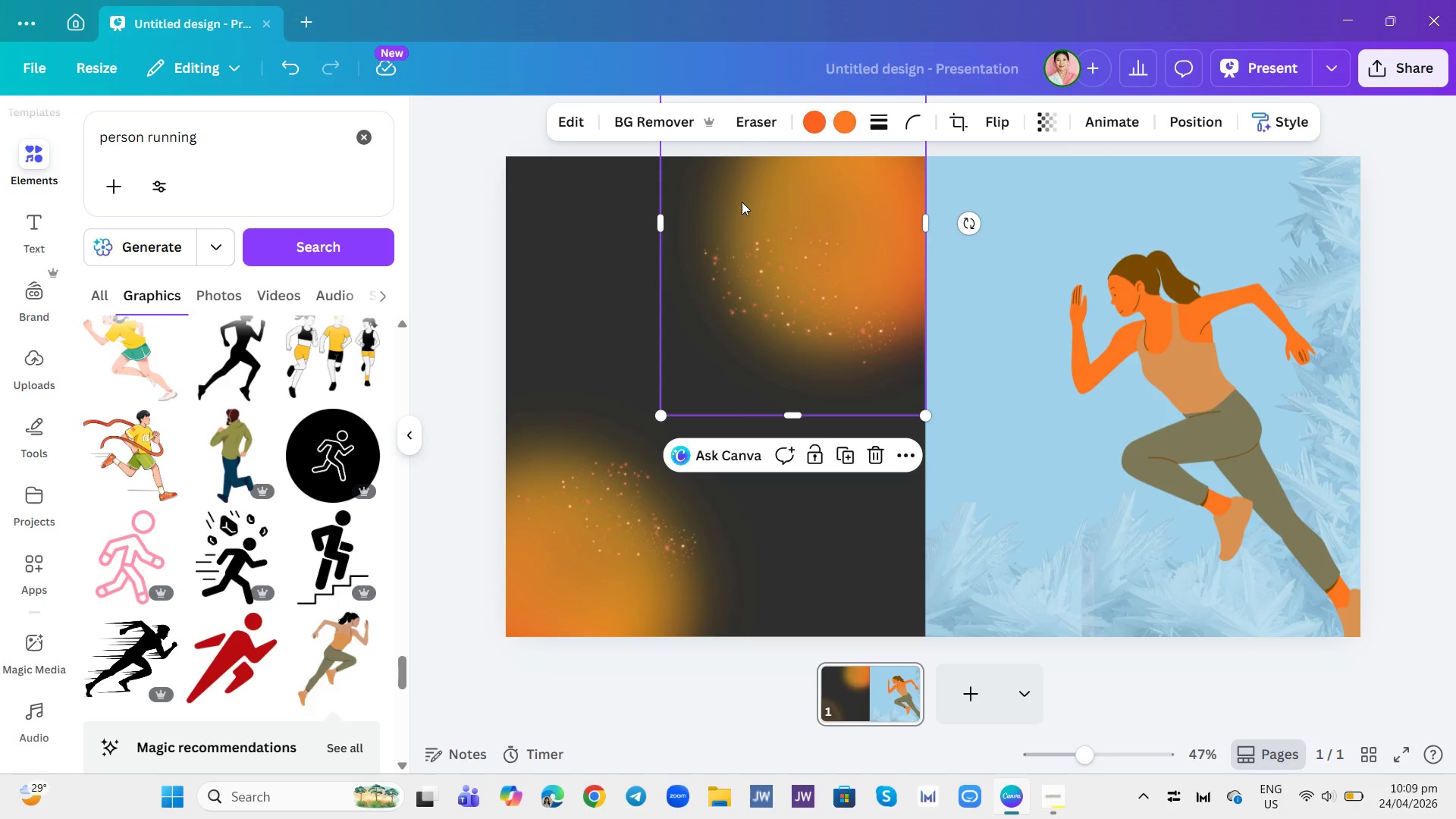 
left_click([817, 121])
 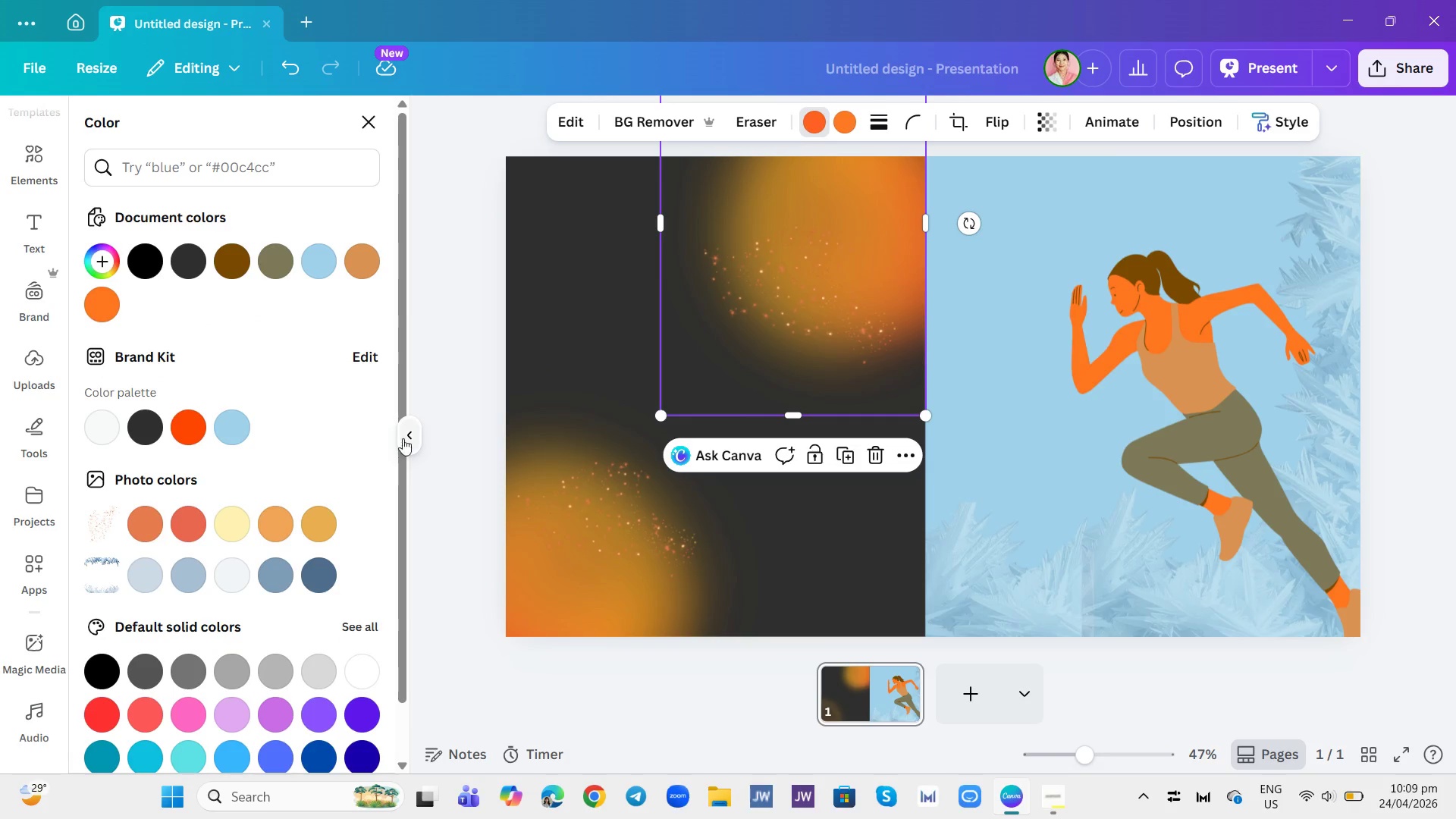 
scroll: coordinate [301, 482], scroll_direction: down, amount: 4.0
 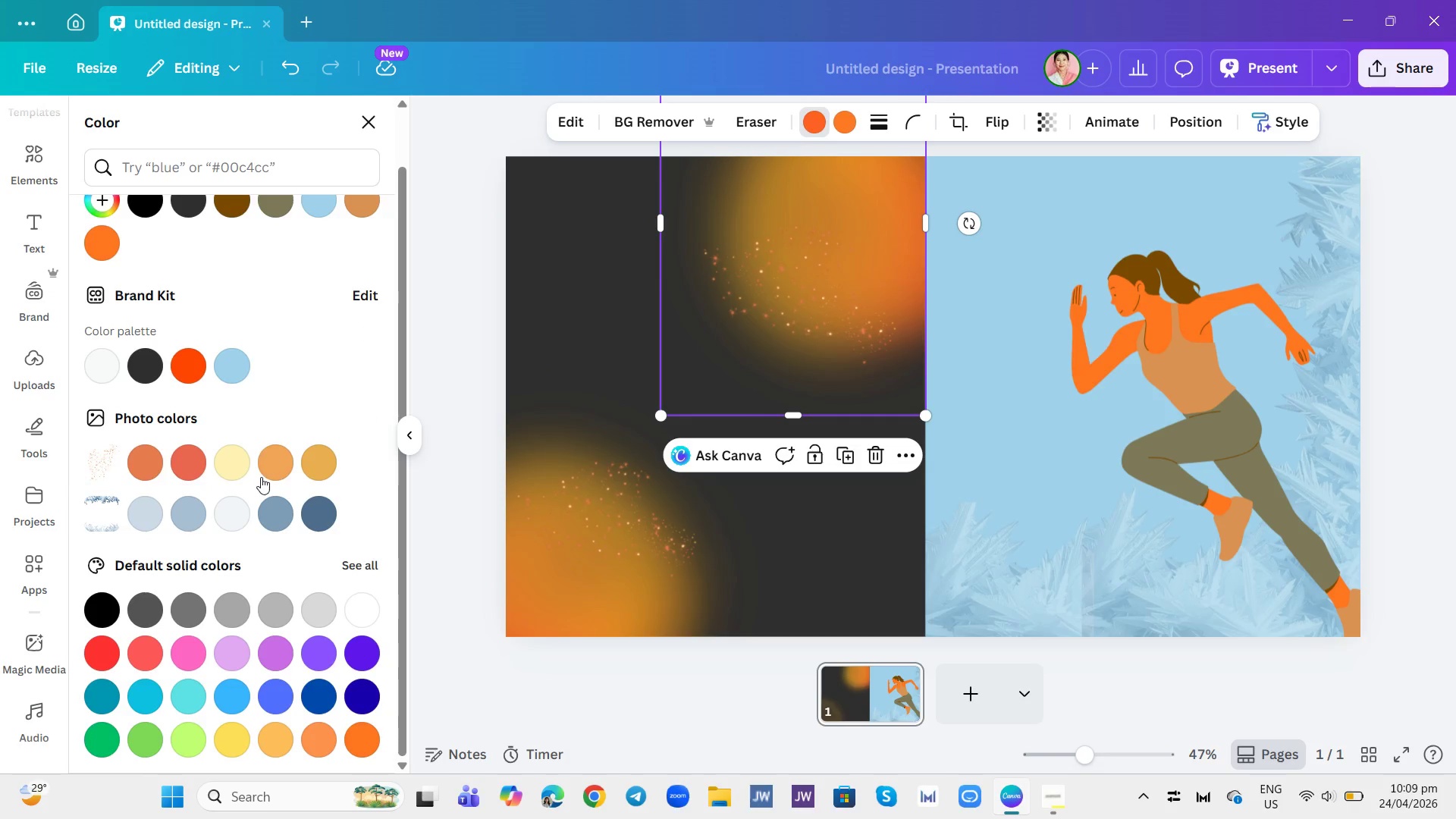 
scroll: coordinate [261, 477], scroll_direction: up, amount: 3.0
 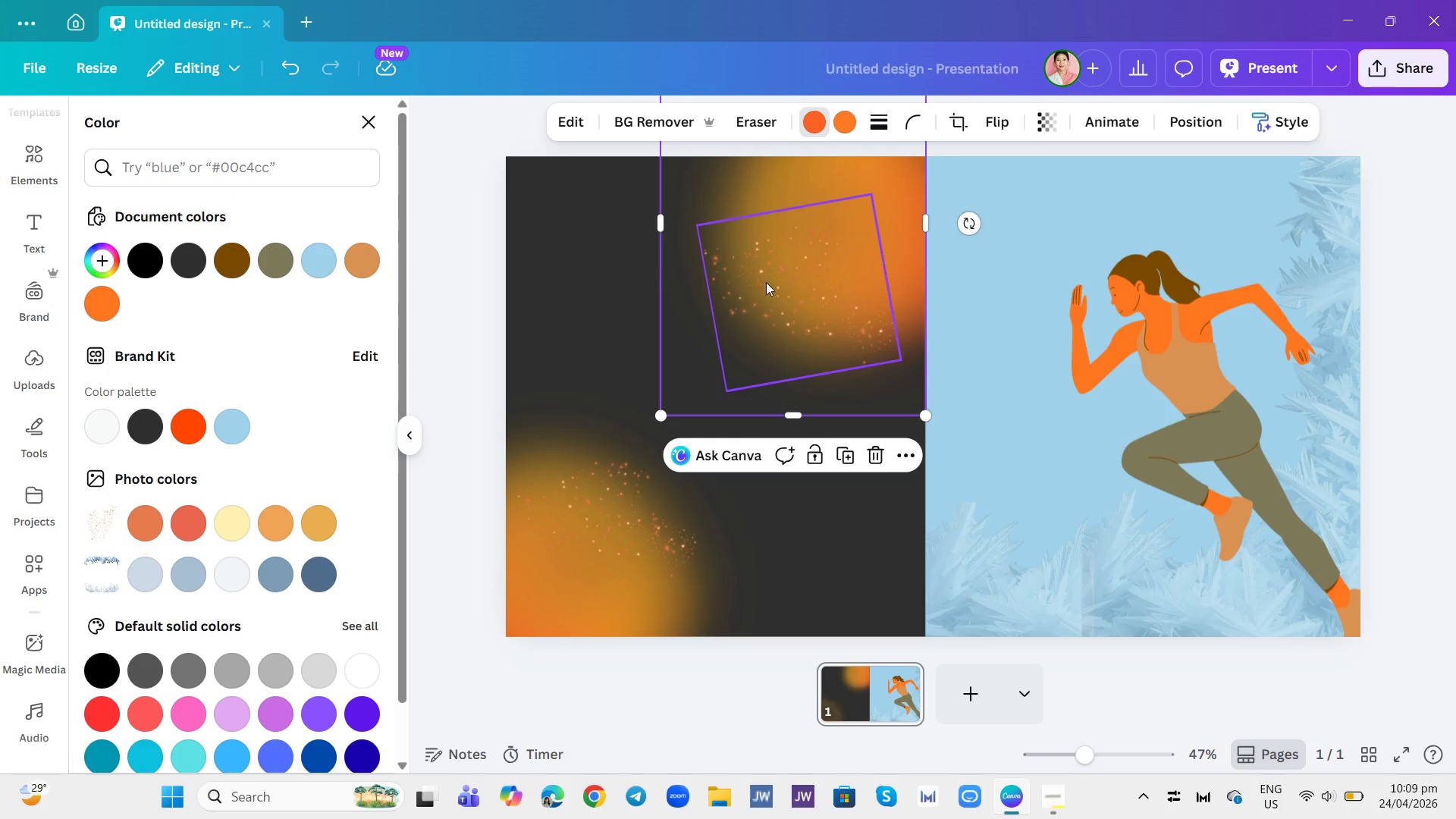 
left_click([779, 279])
 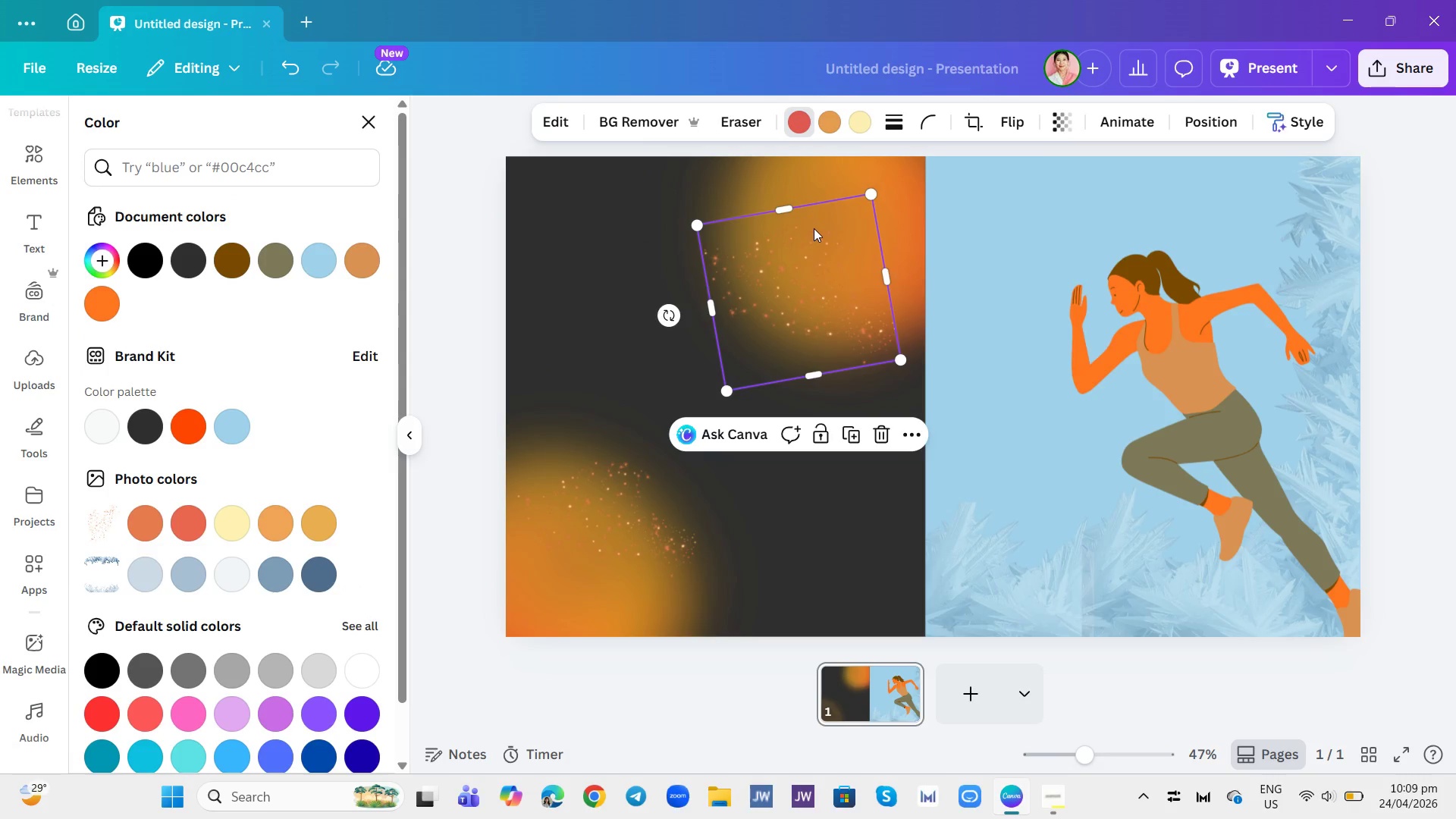 
double_click([827, 216])
 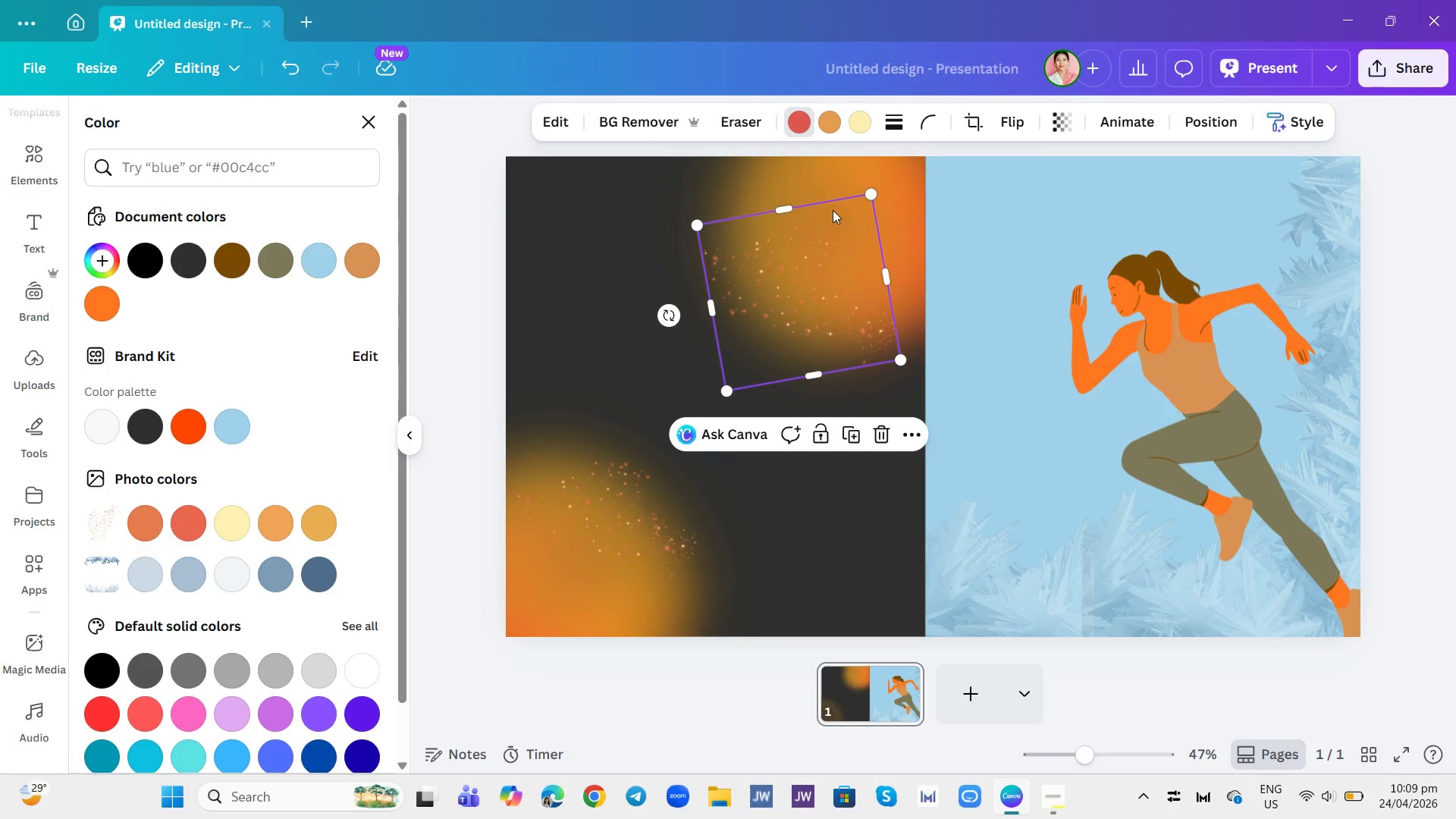 
triple_click([833, 210])
 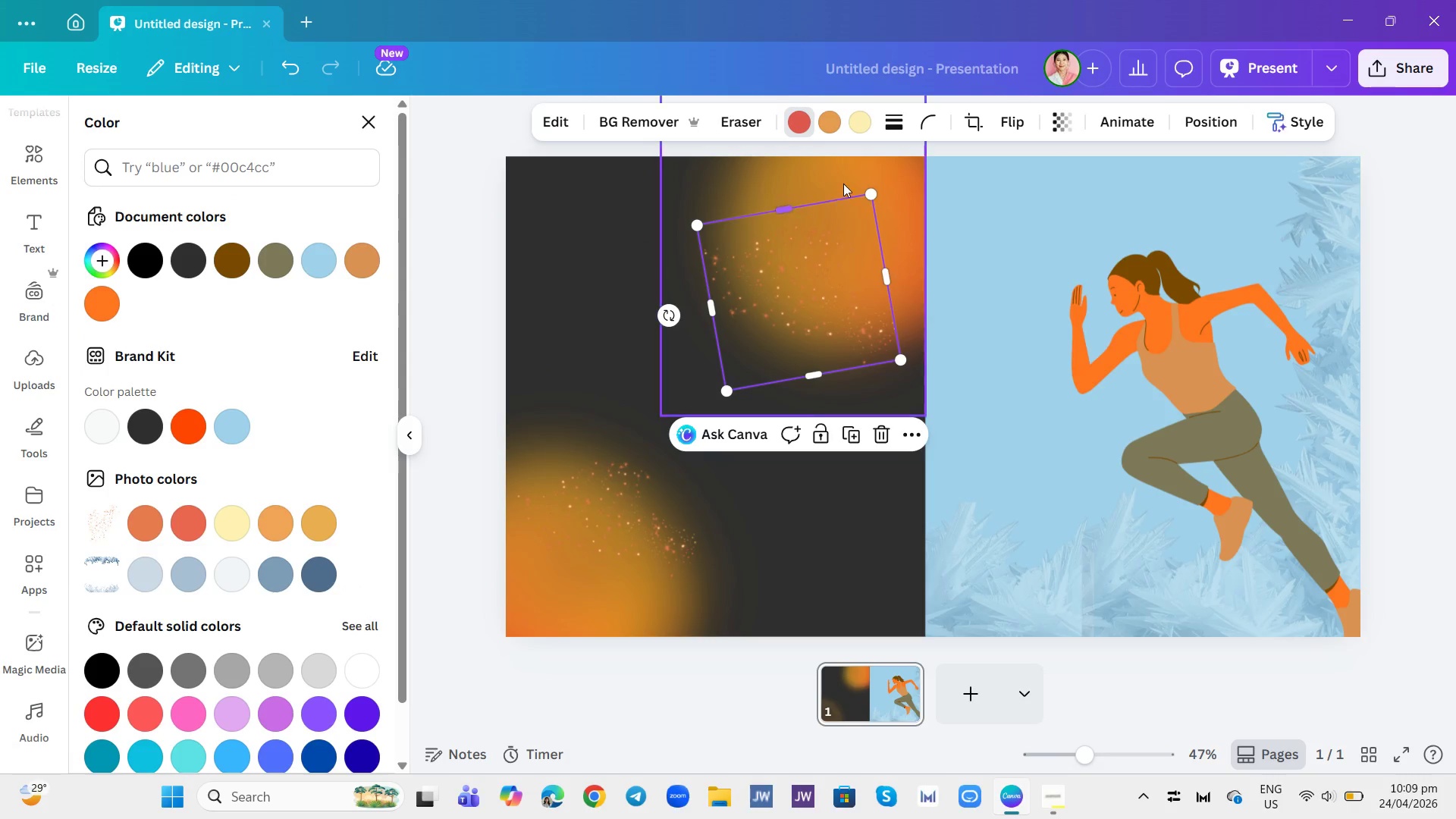 
triple_click([843, 184])
 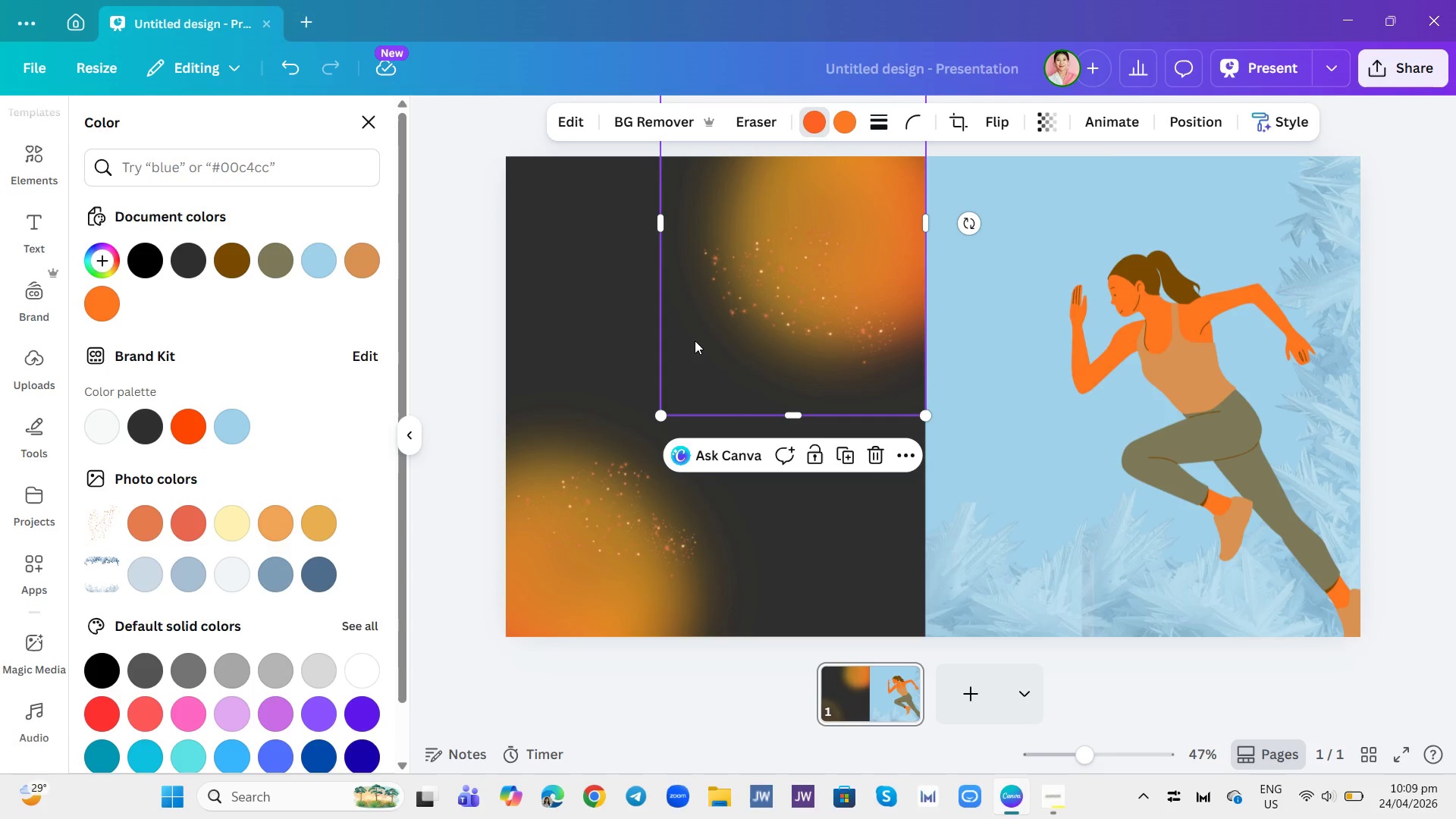 
wait(11.92)
 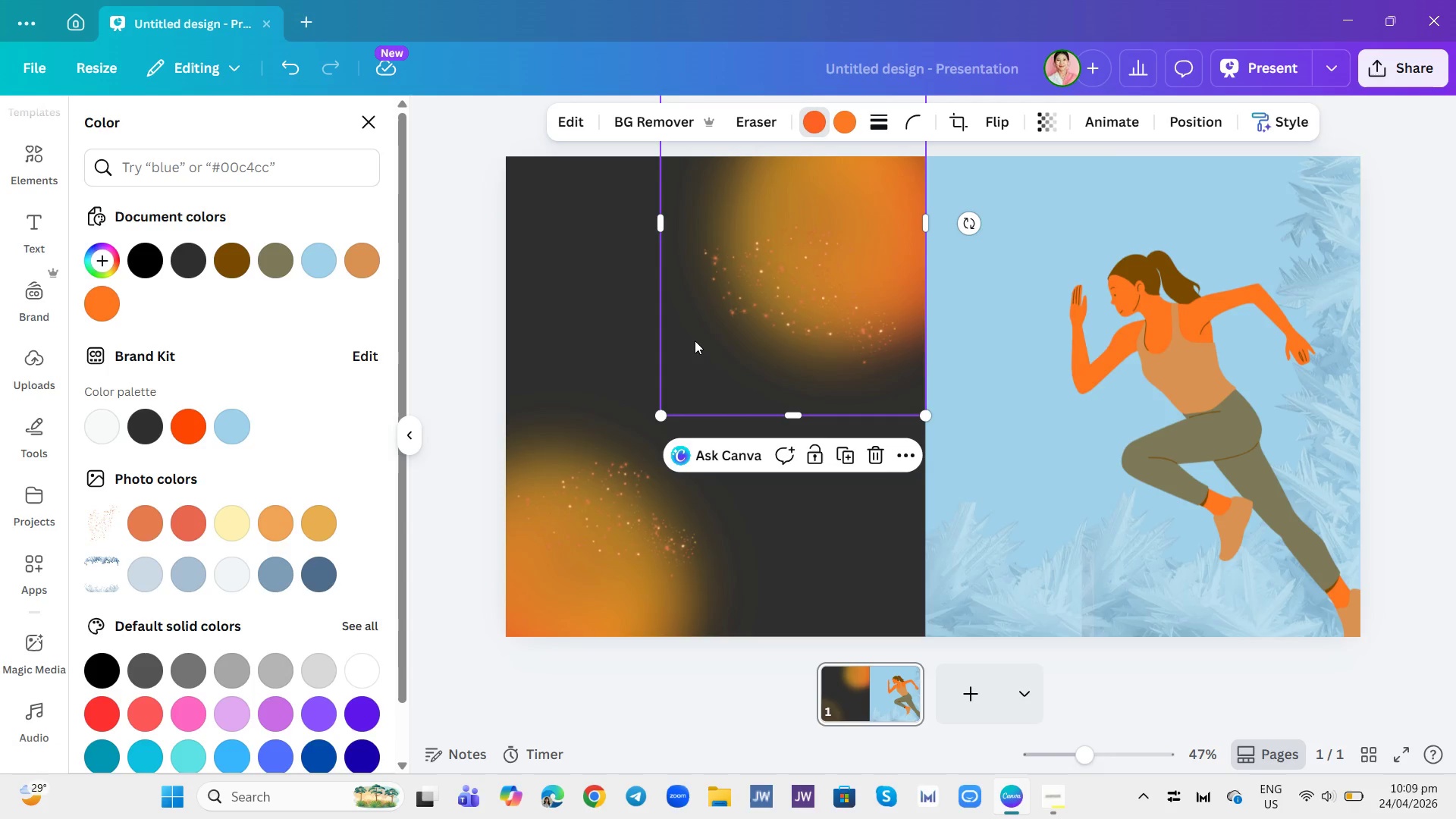 
left_click([1211, 327])
 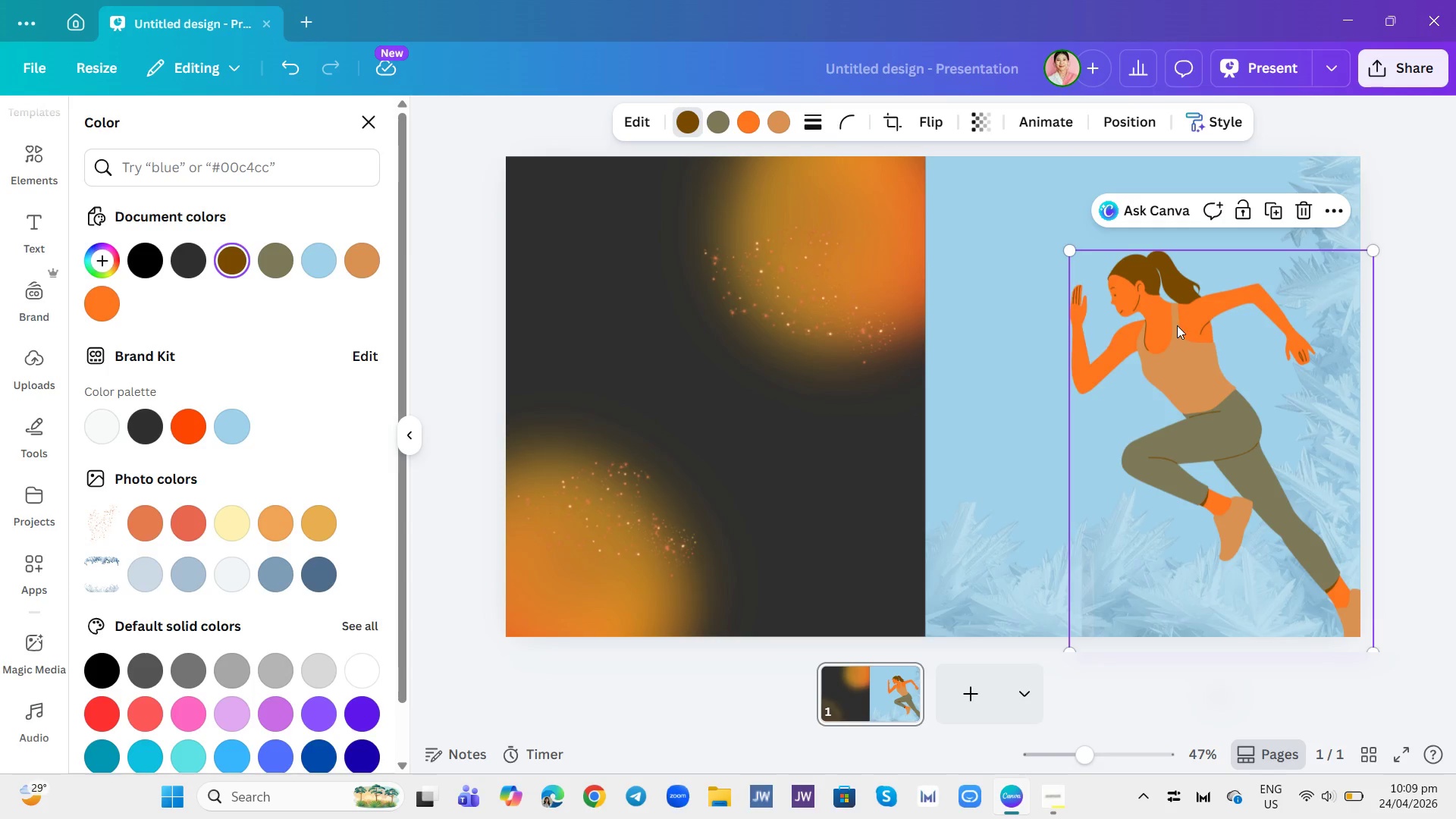 
left_click([1177, 325])
 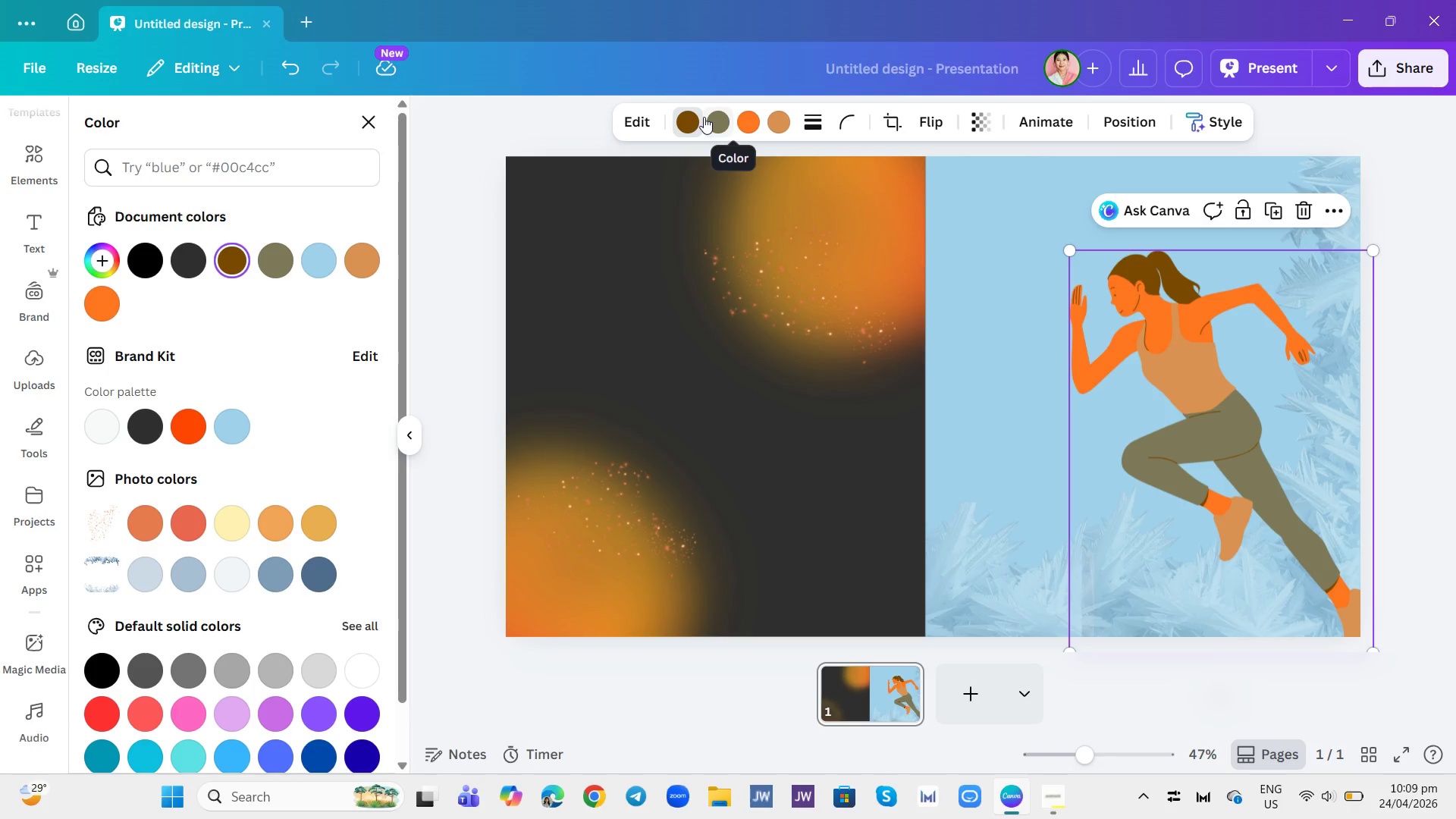 
left_click([748, 121])
 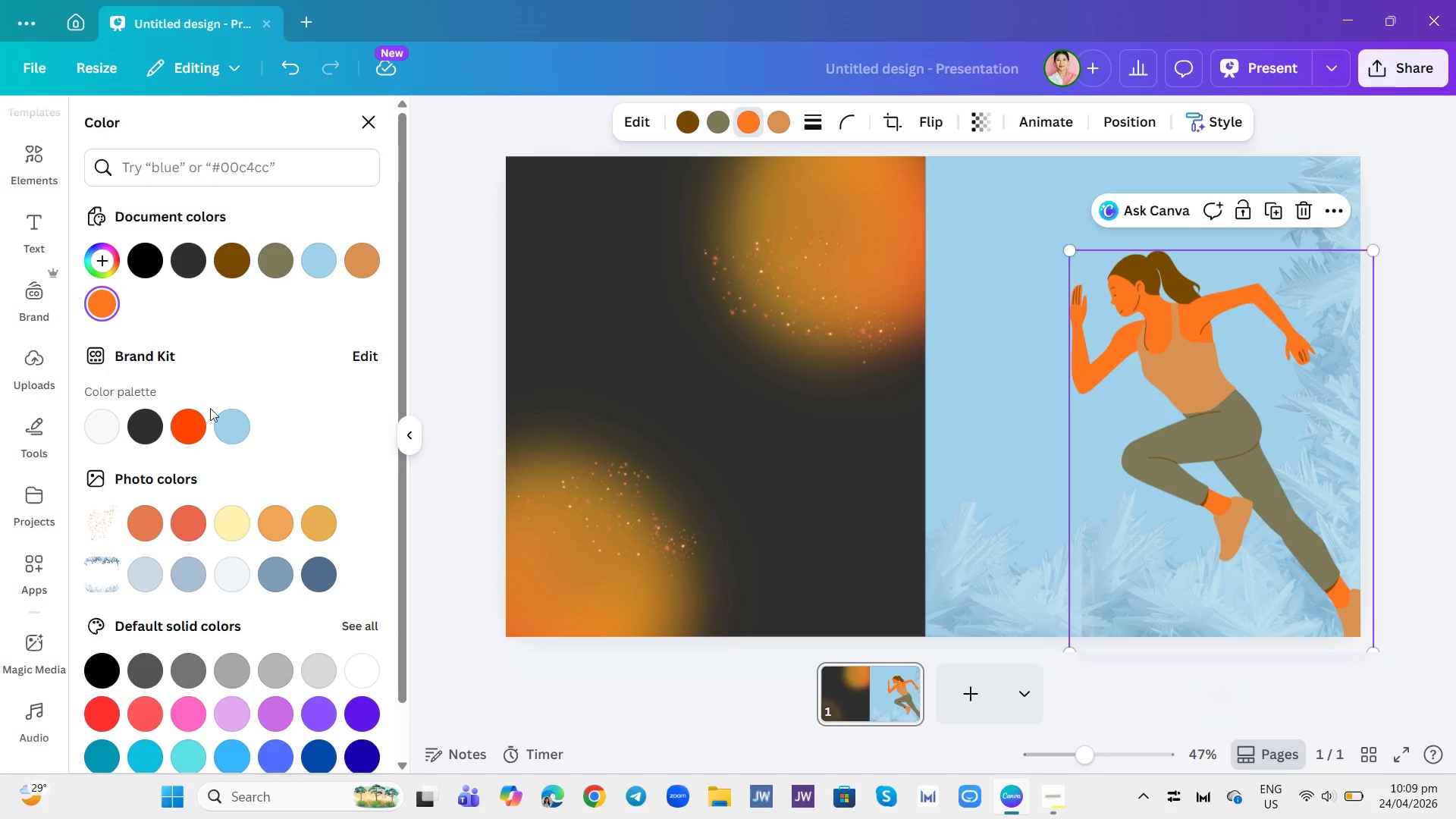 
left_click([190, 424])
 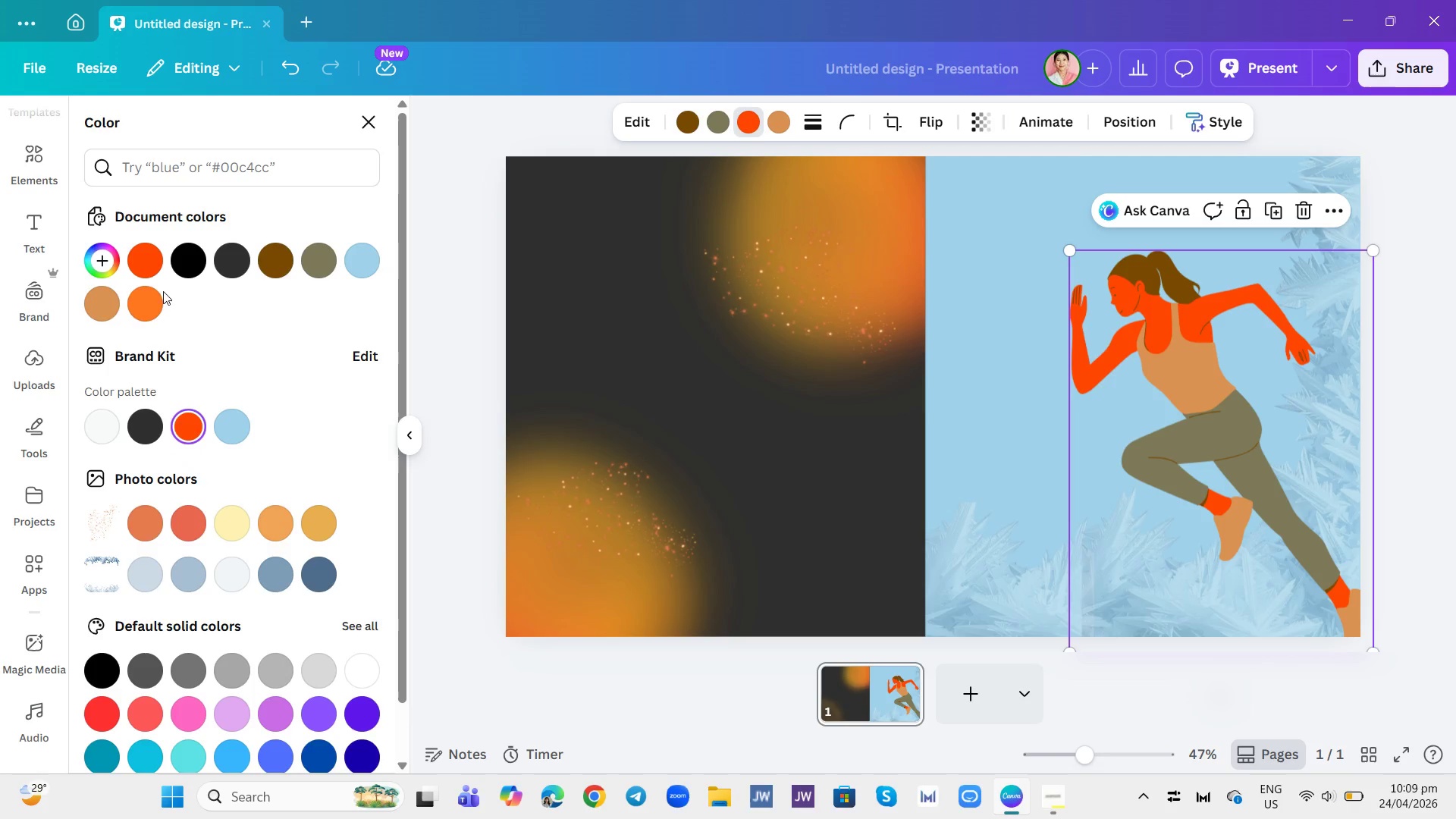 
left_click([151, 271])
 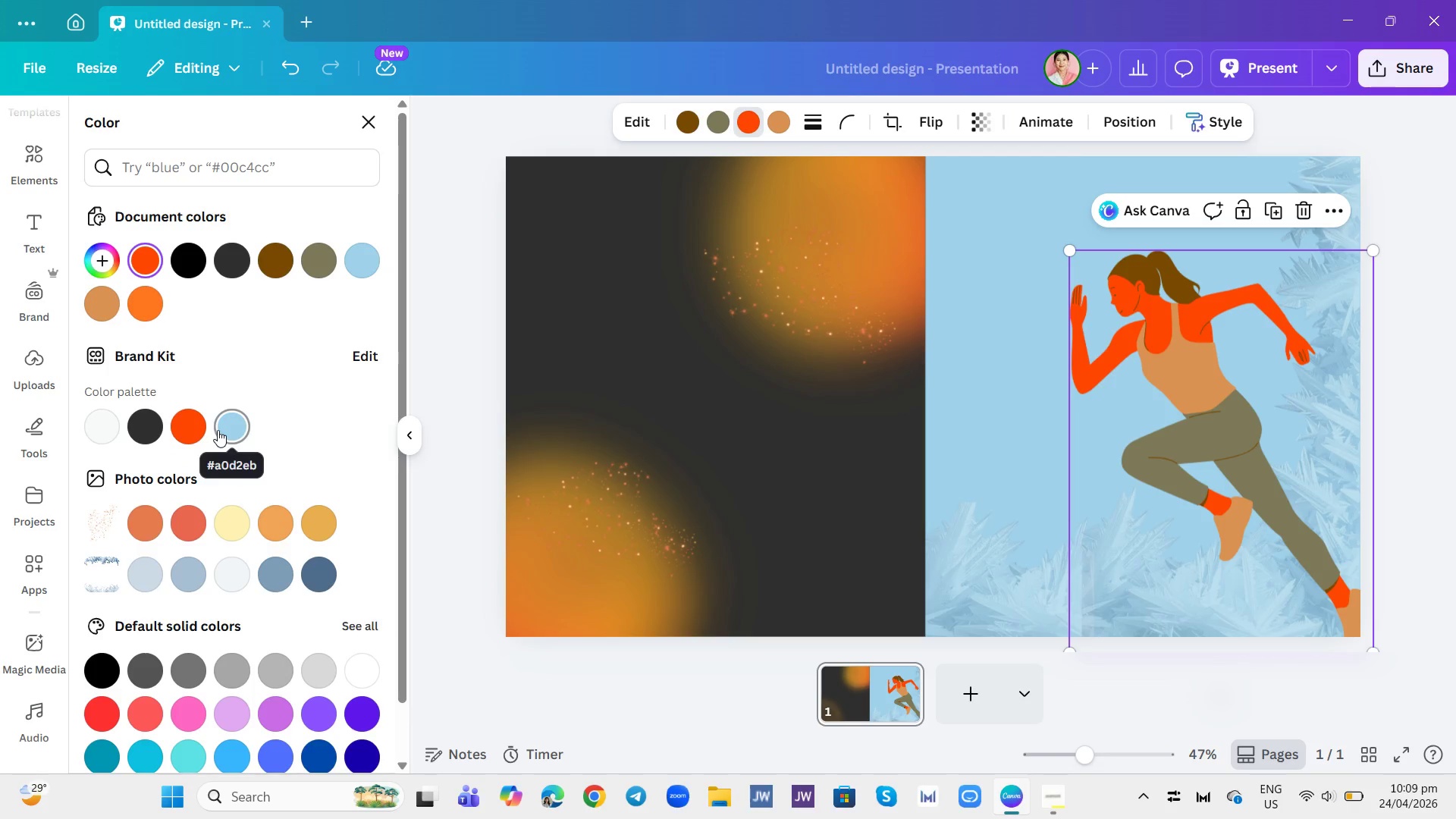 
left_click([202, 431])
 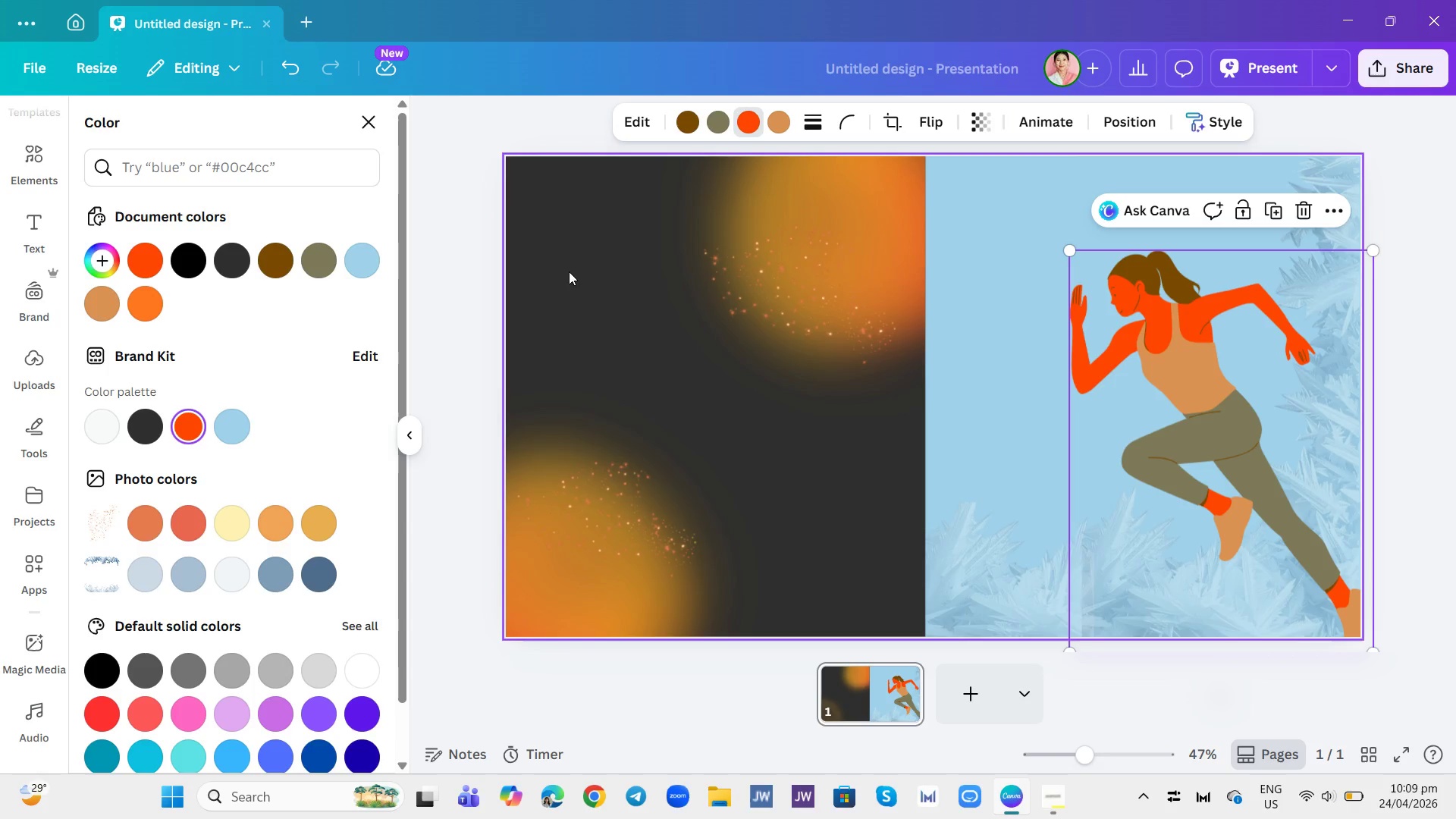 
wait(5.42)
 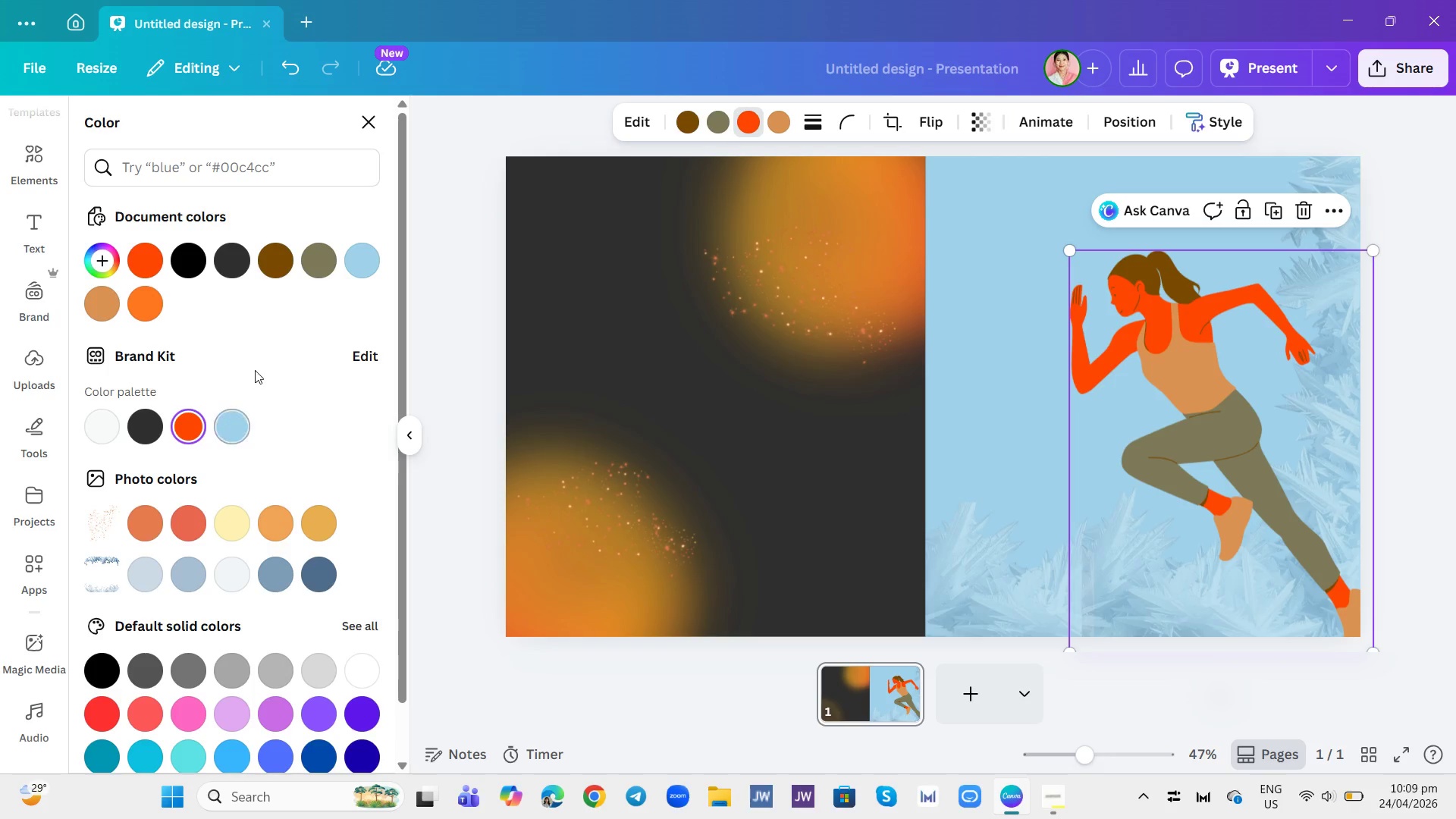 
left_click([185, 512])
 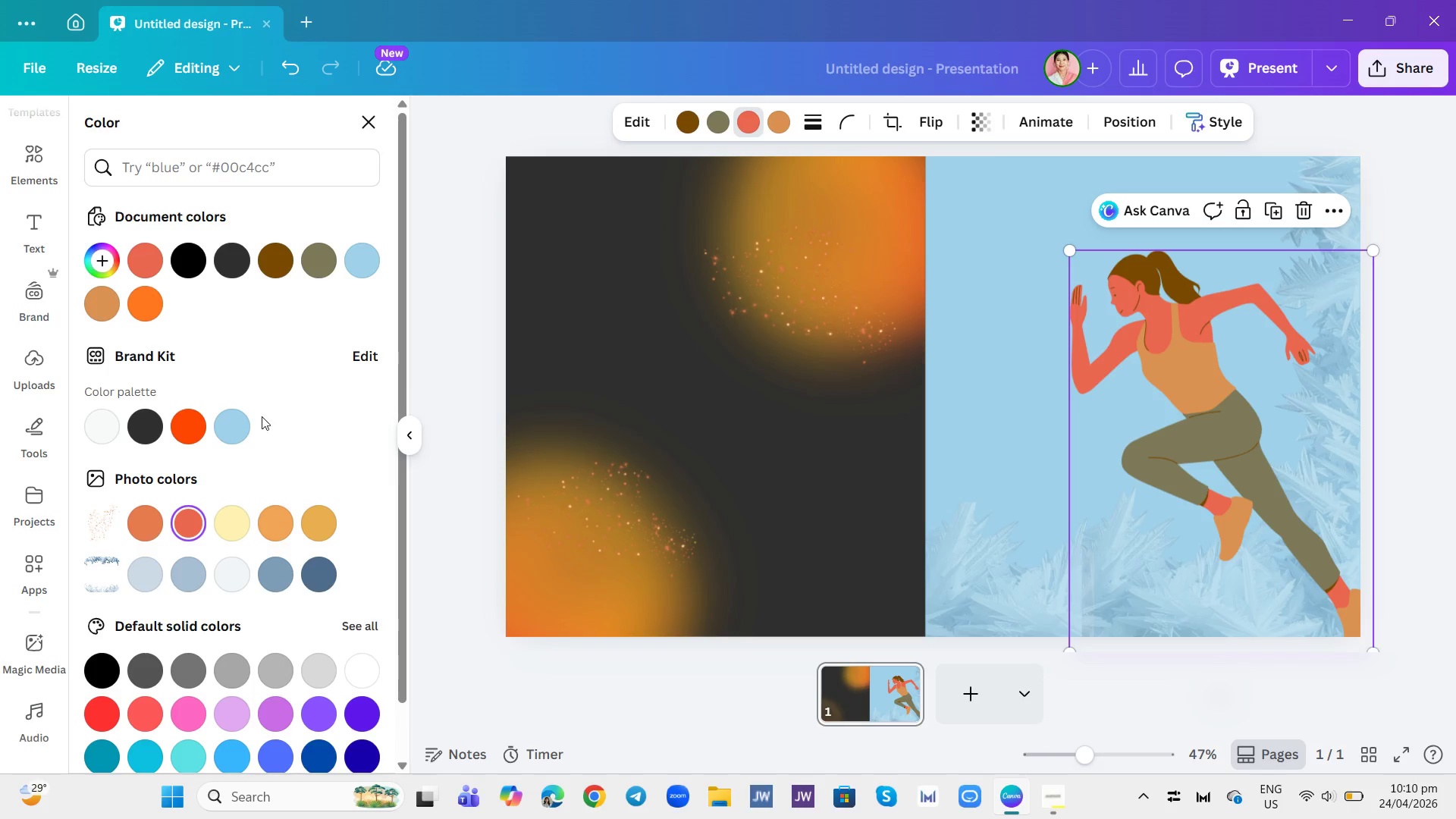 
left_click([184, 443])
 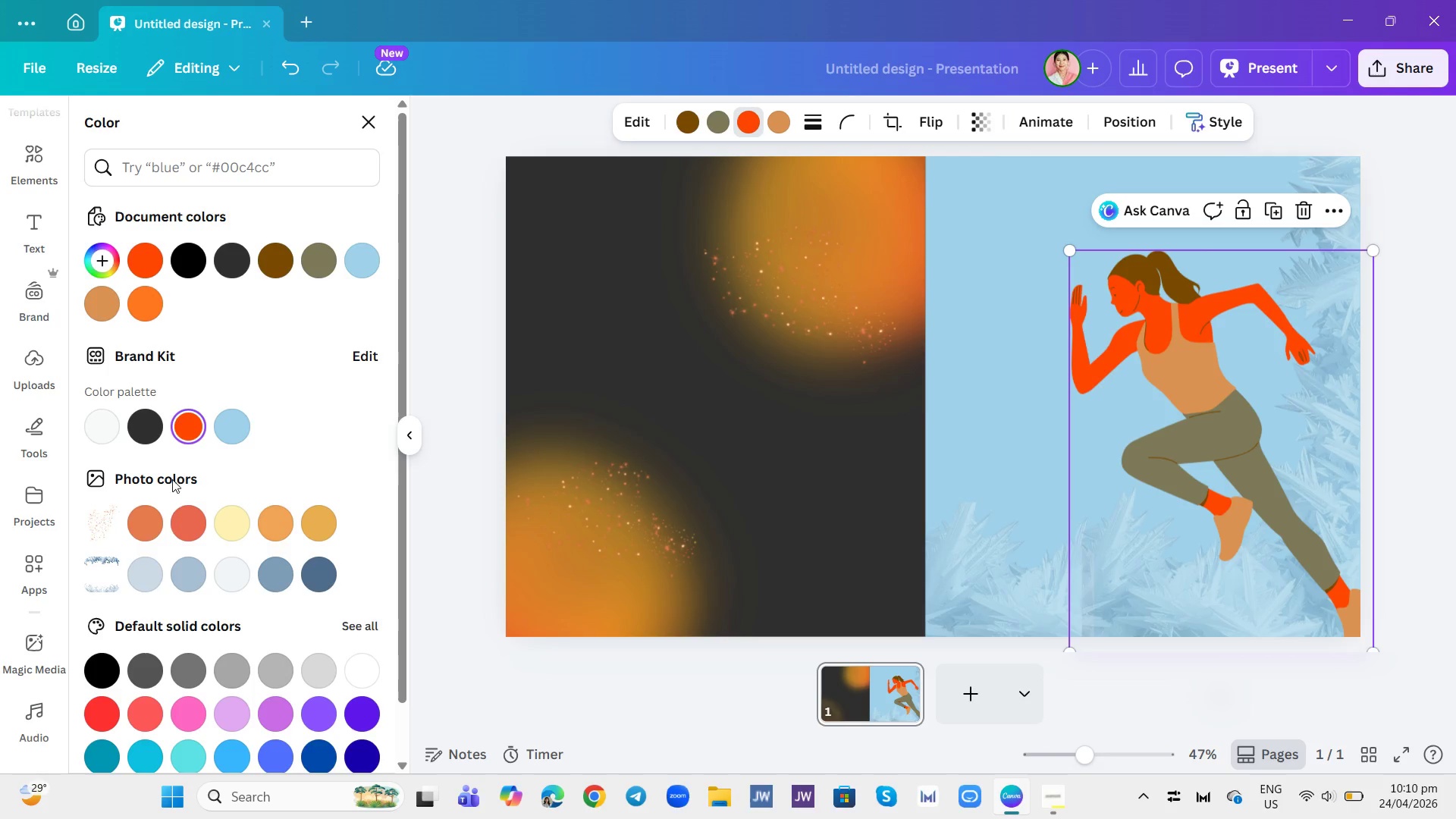 
left_click([177, 515])
 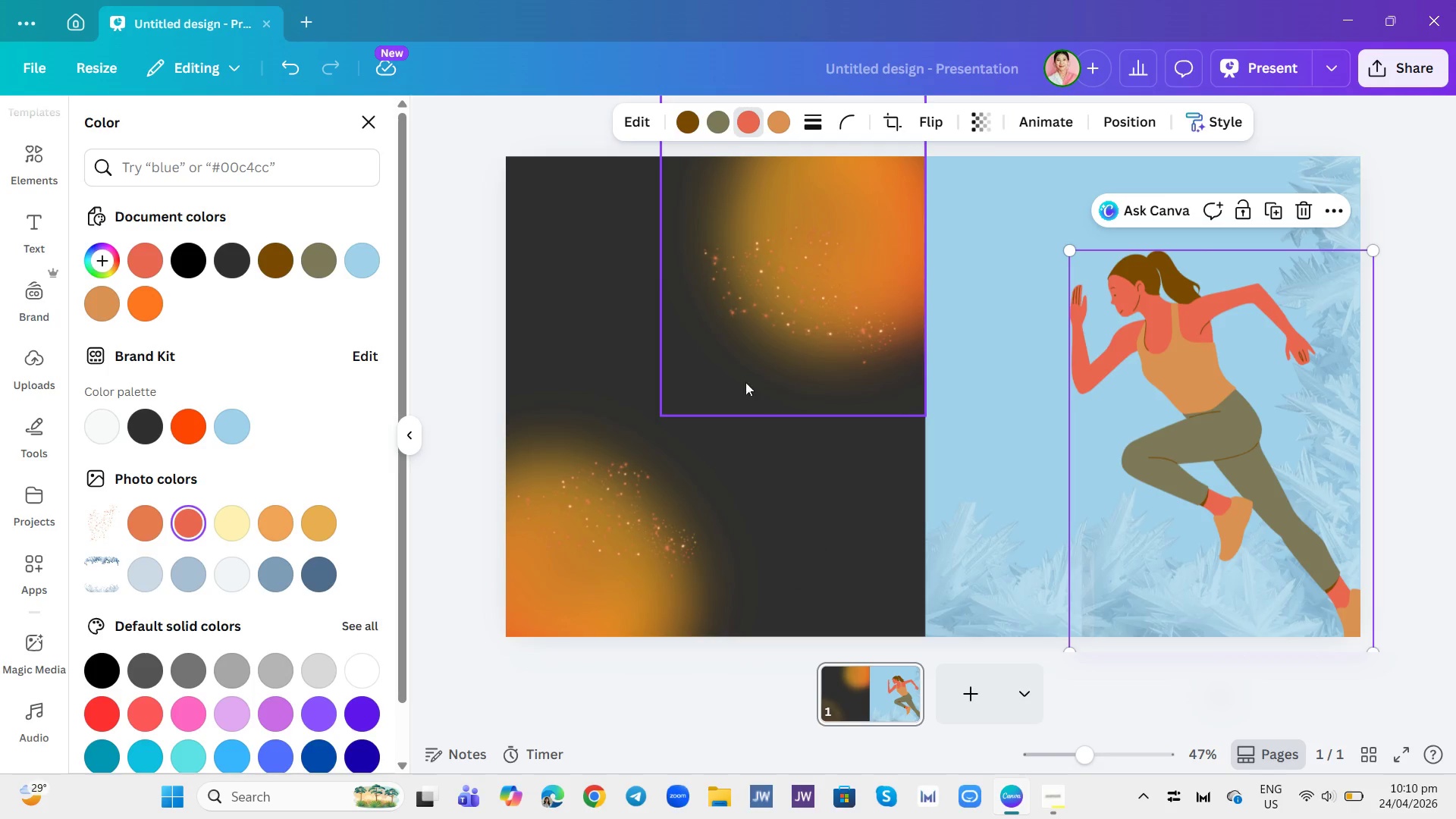 
scroll: coordinate [213, 455], scroll_direction: down, amount: 4.0
 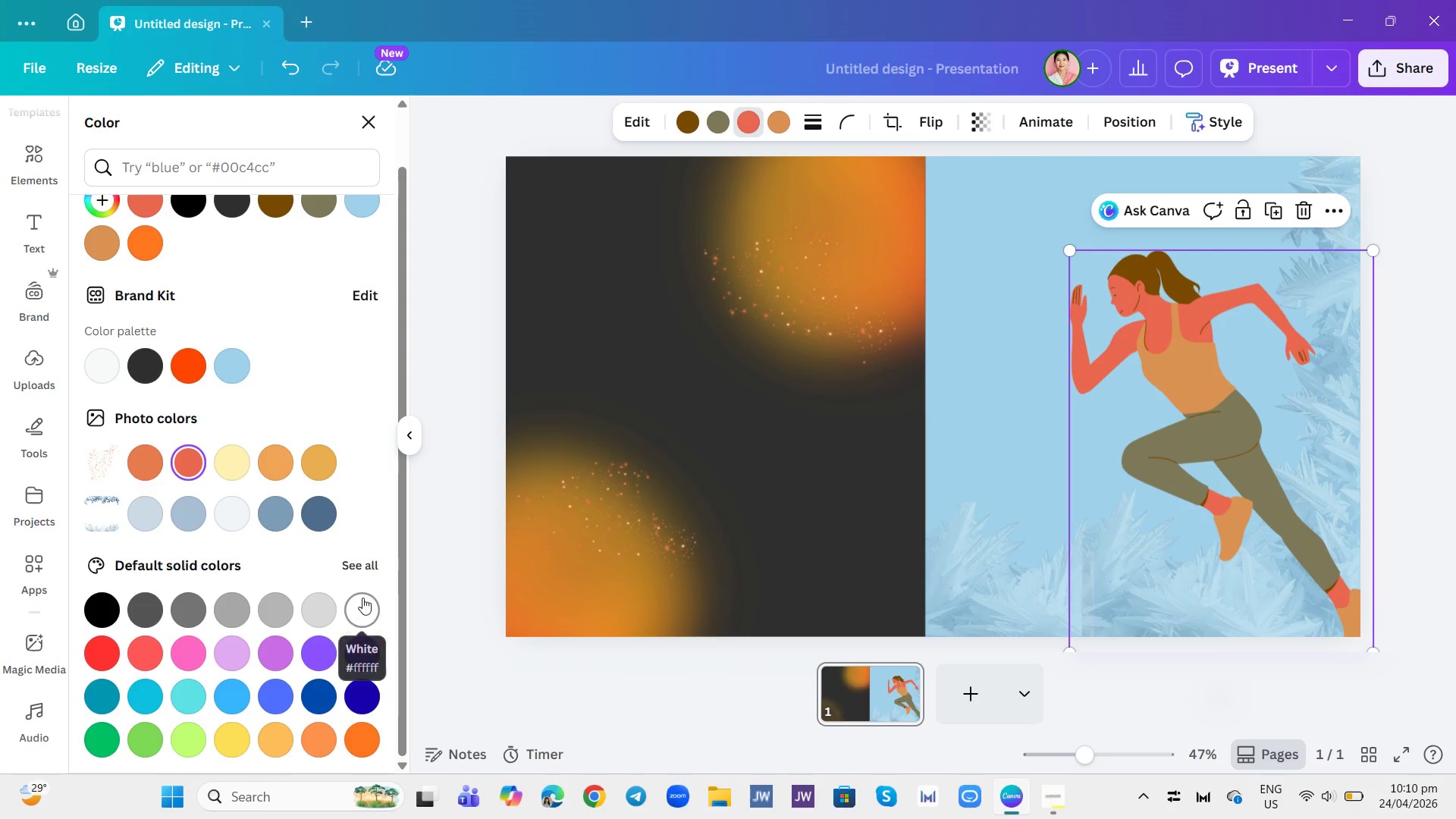 
left_click([364, 575])
 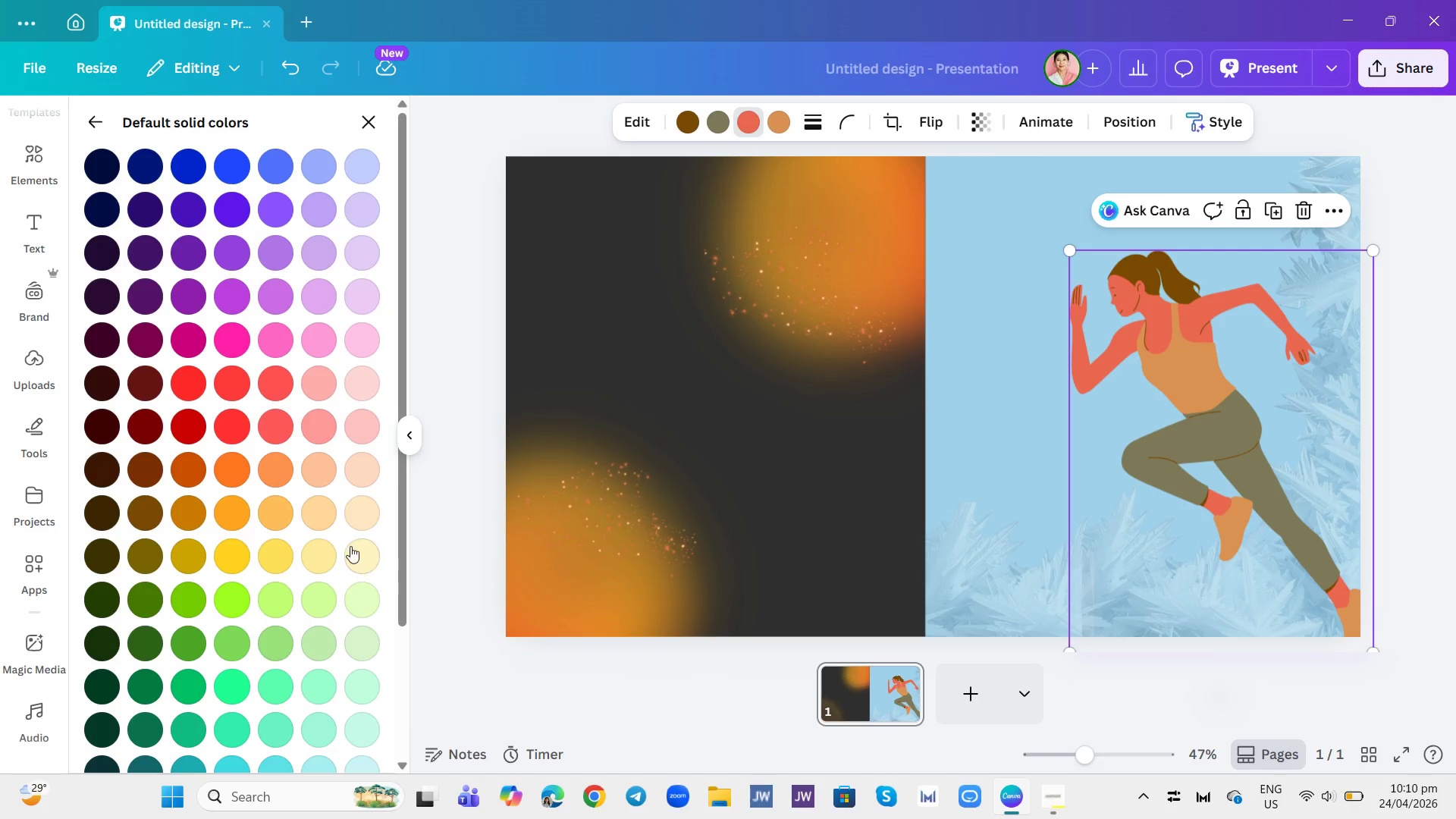 
scroll: coordinate [350, 542], scroll_direction: down, amount: 8.0
 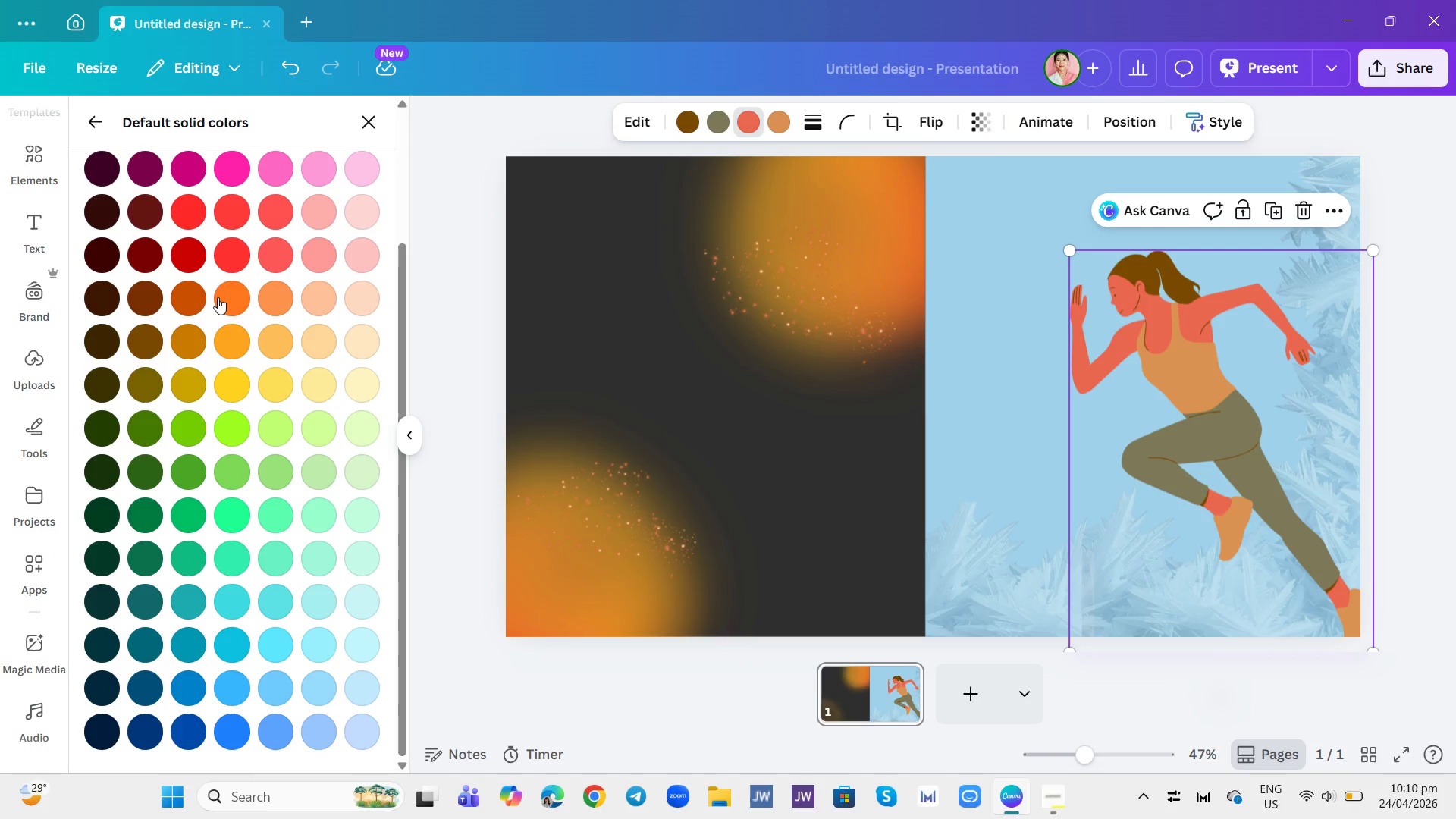 
left_click([225, 293])
 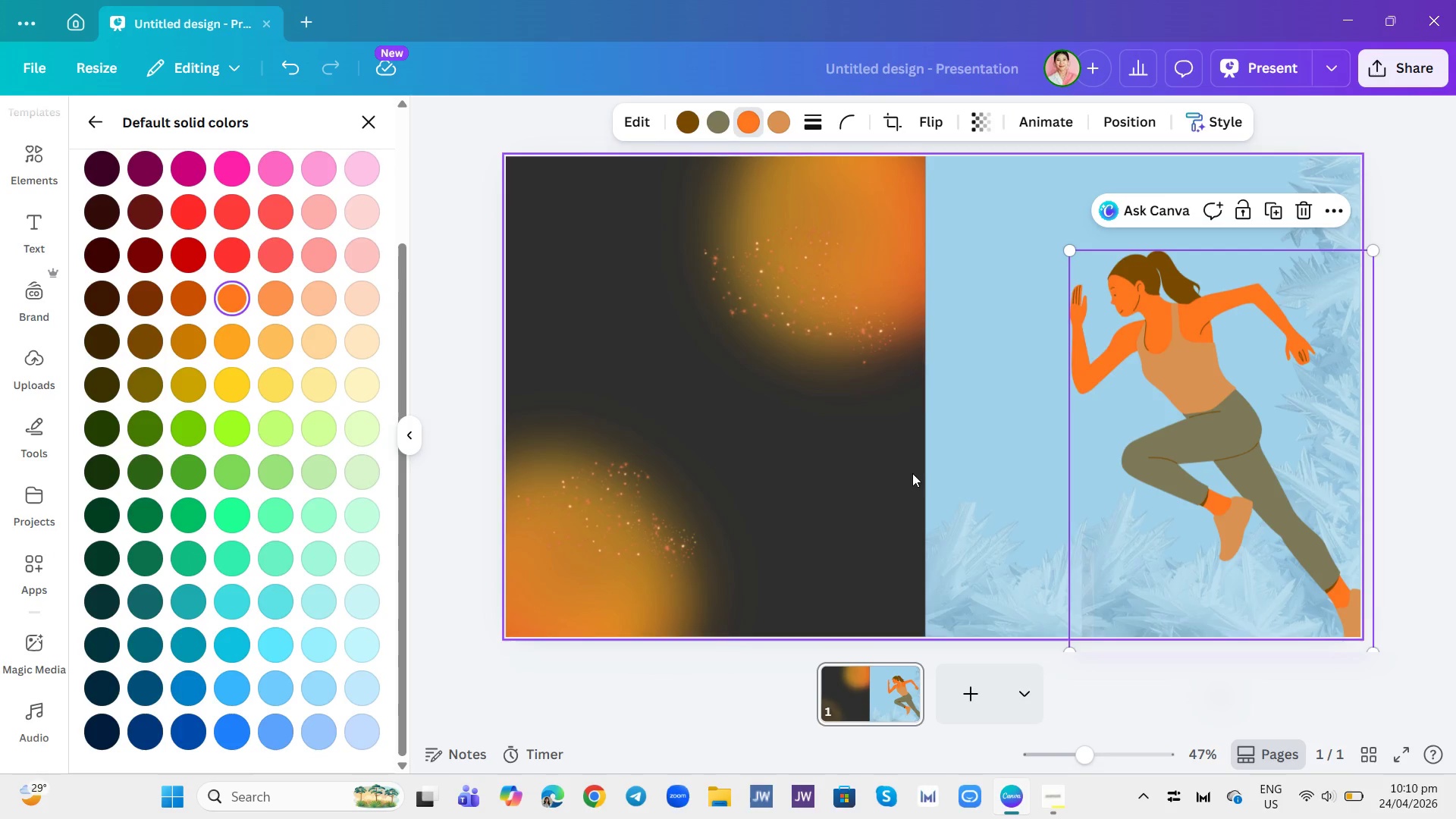 
left_click([691, 463])
 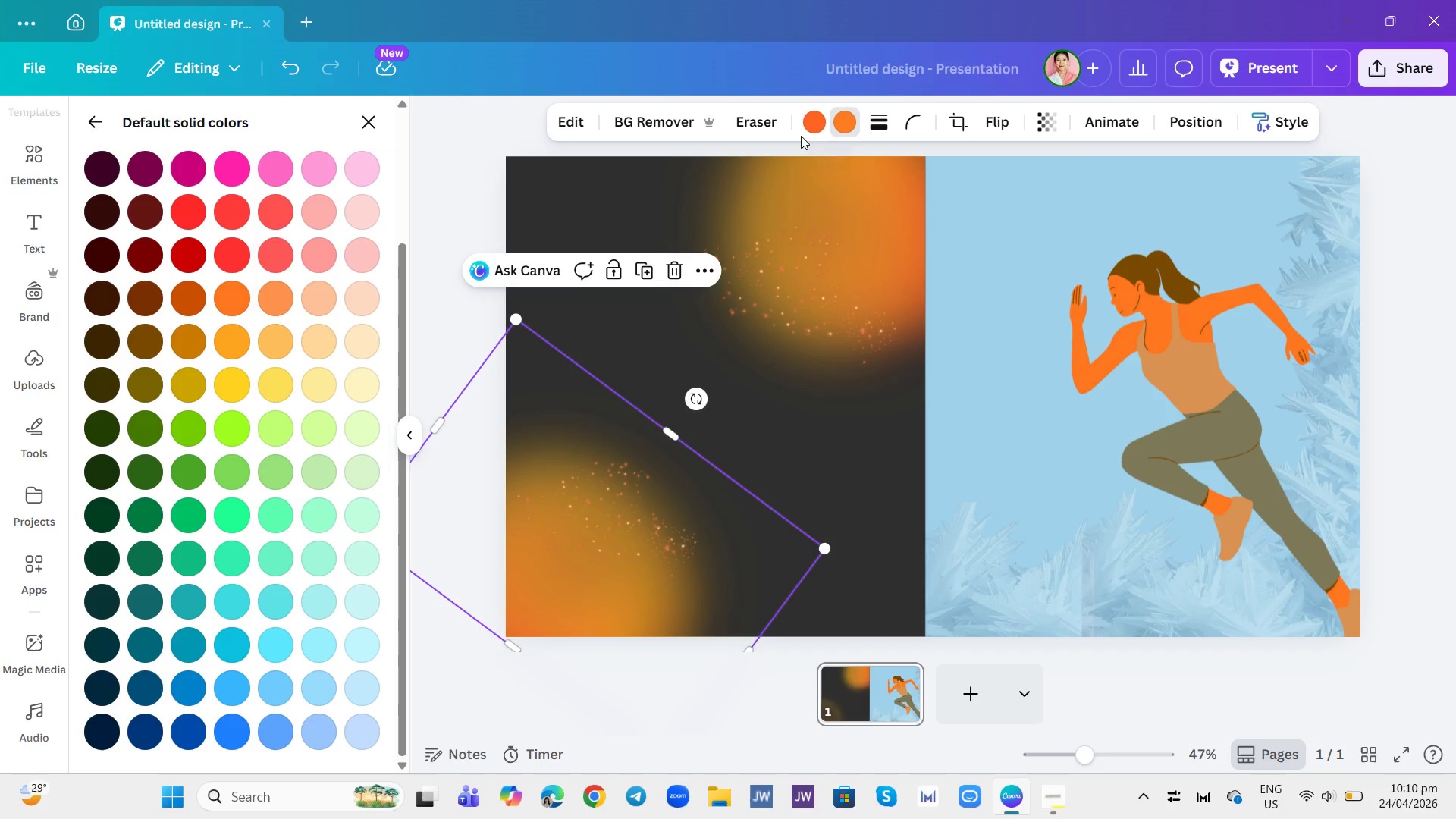 
left_click([814, 122])
 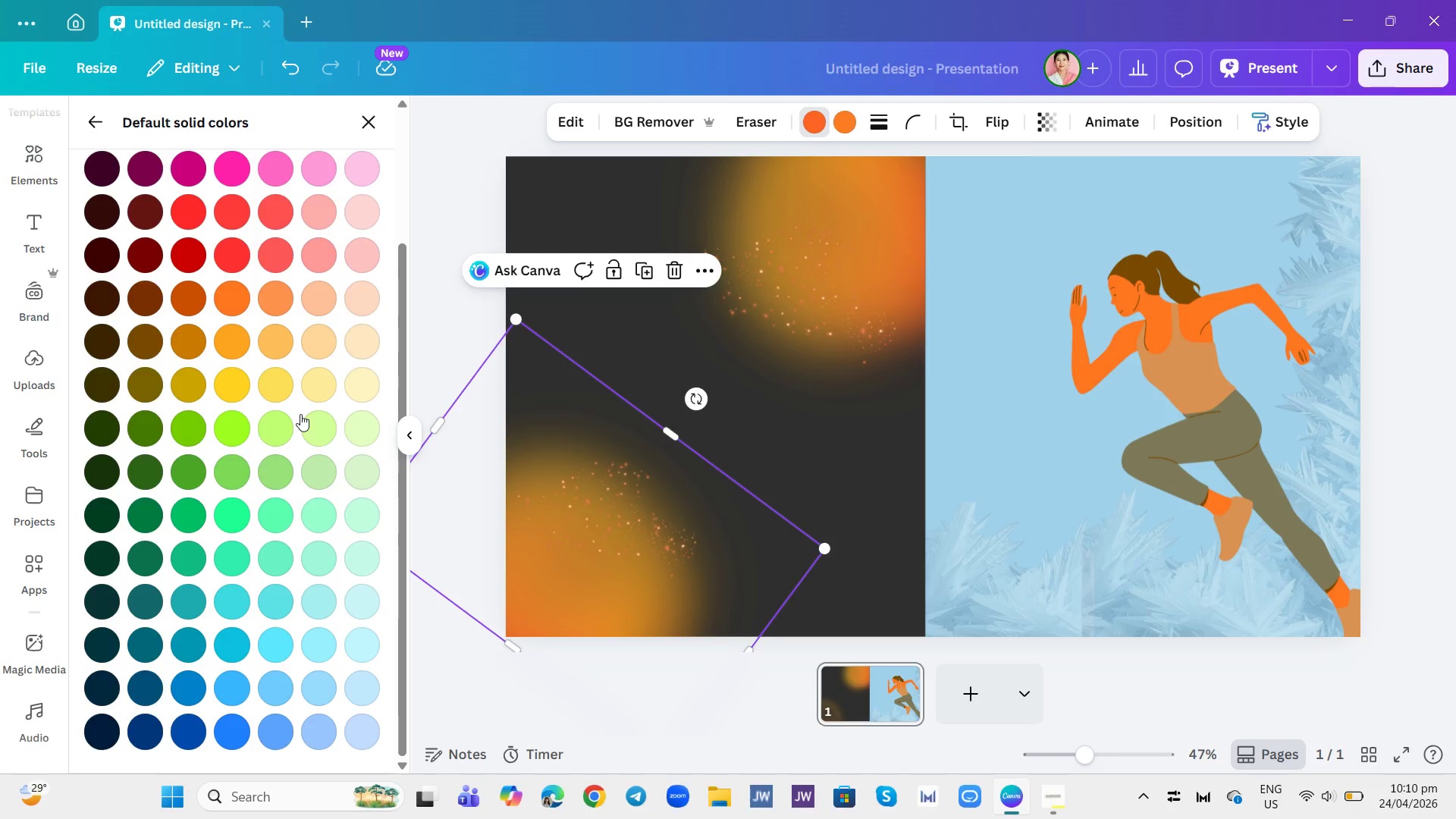 
scroll: coordinate [293, 421], scroll_direction: up, amount: 2.0
 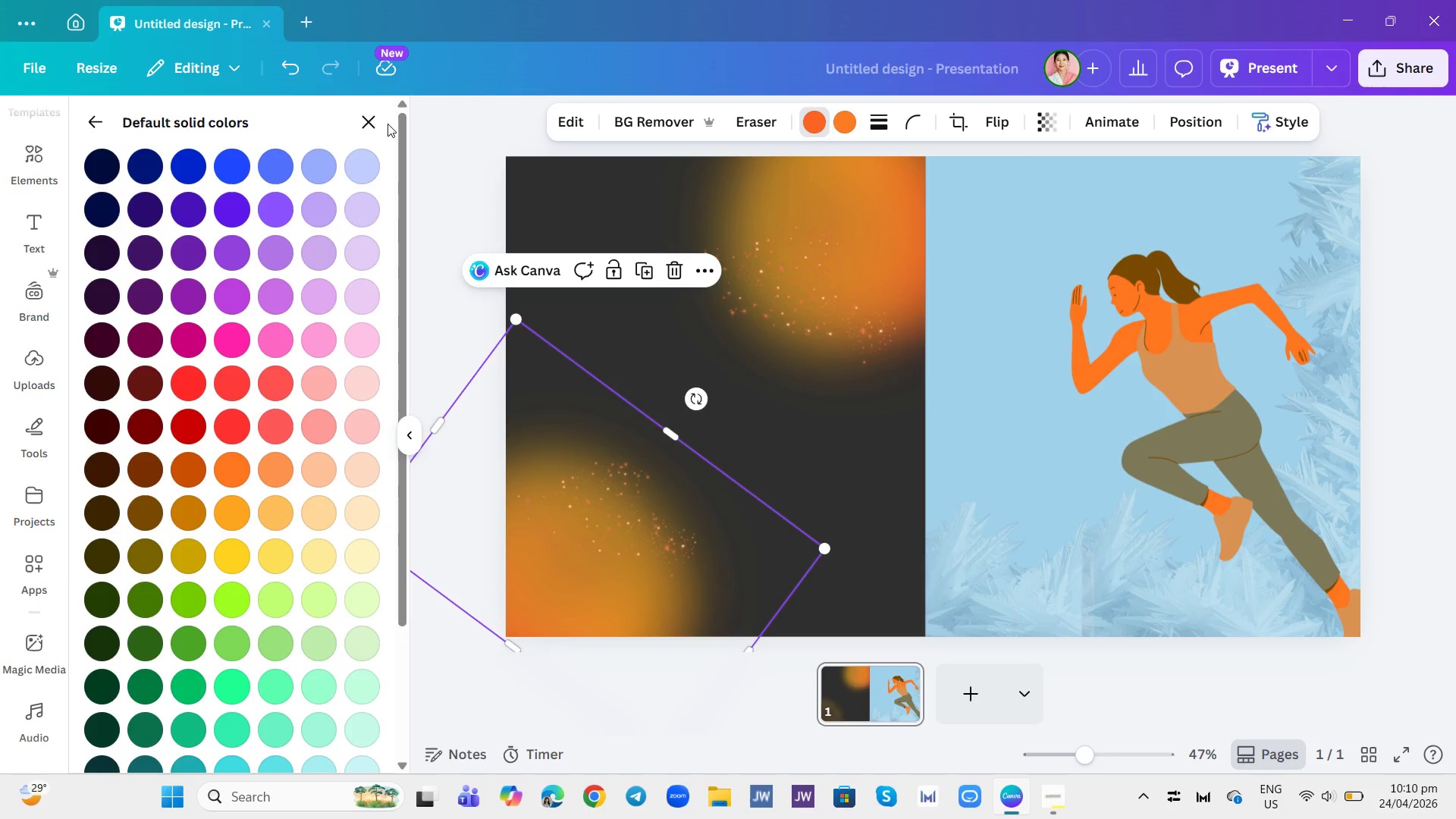 
double_click([370, 116])
 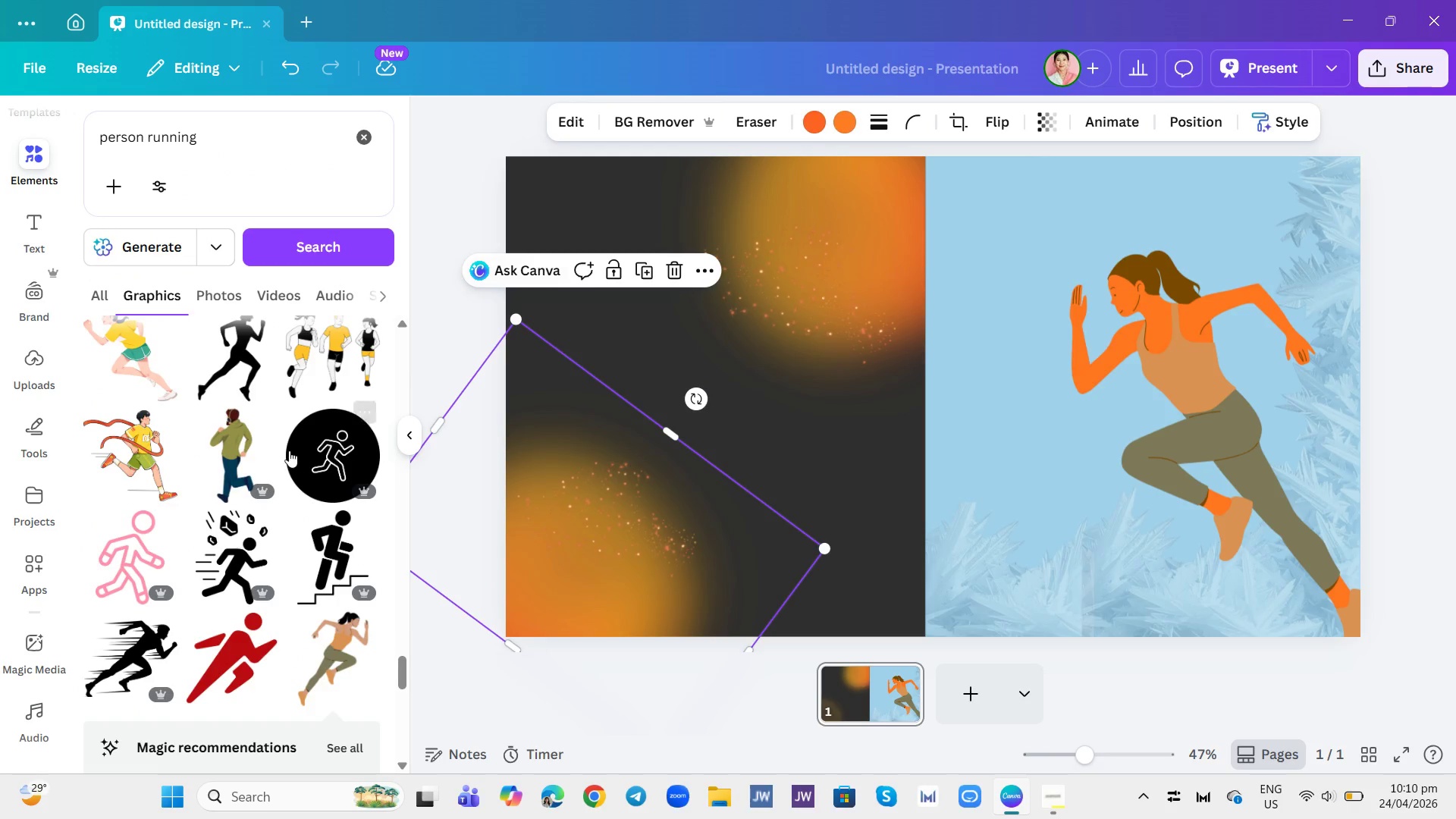 
scroll: coordinate [293, 450], scroll_direction: up, amount: 57.0
 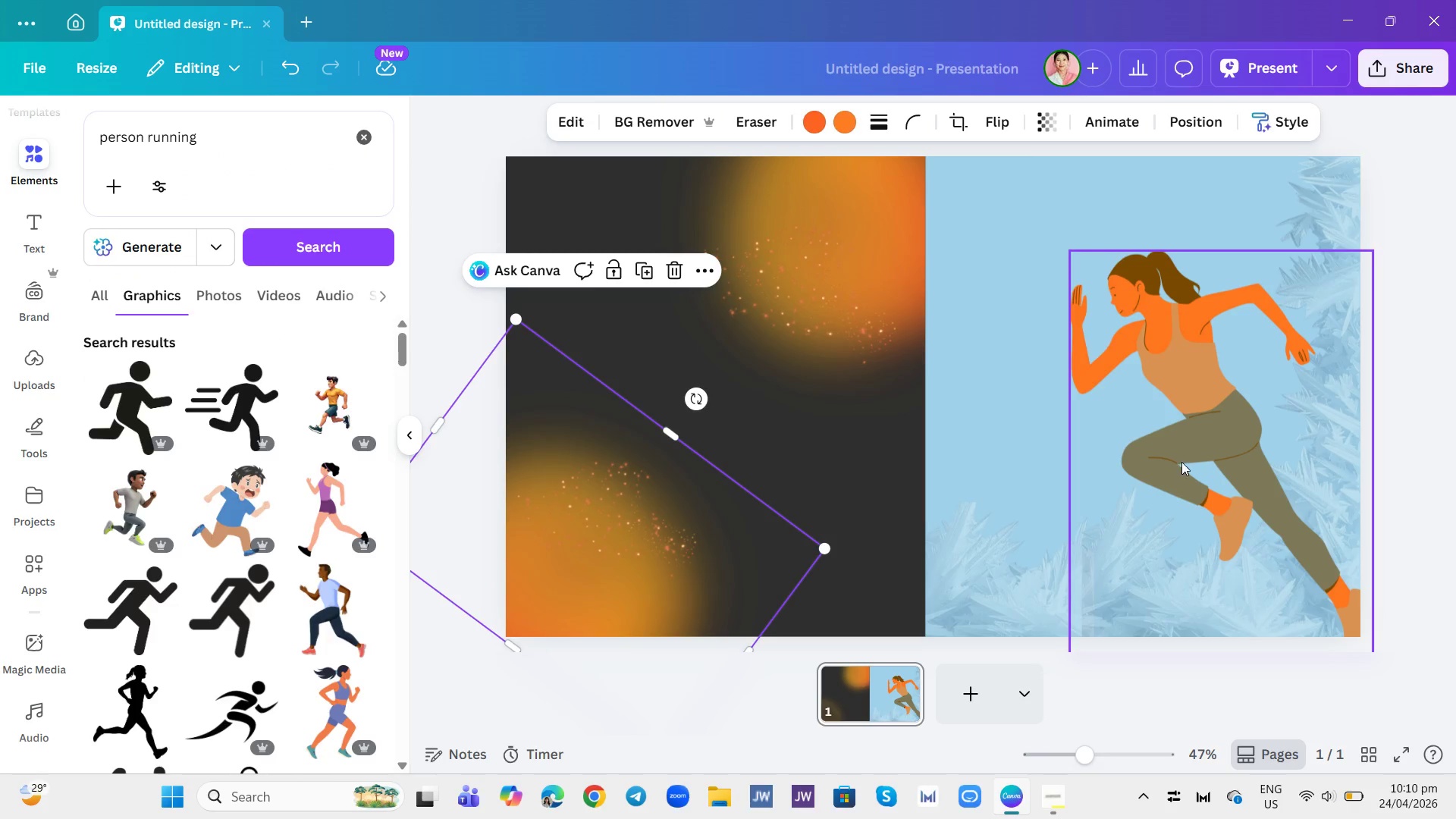 
left_click([1179, 356])
 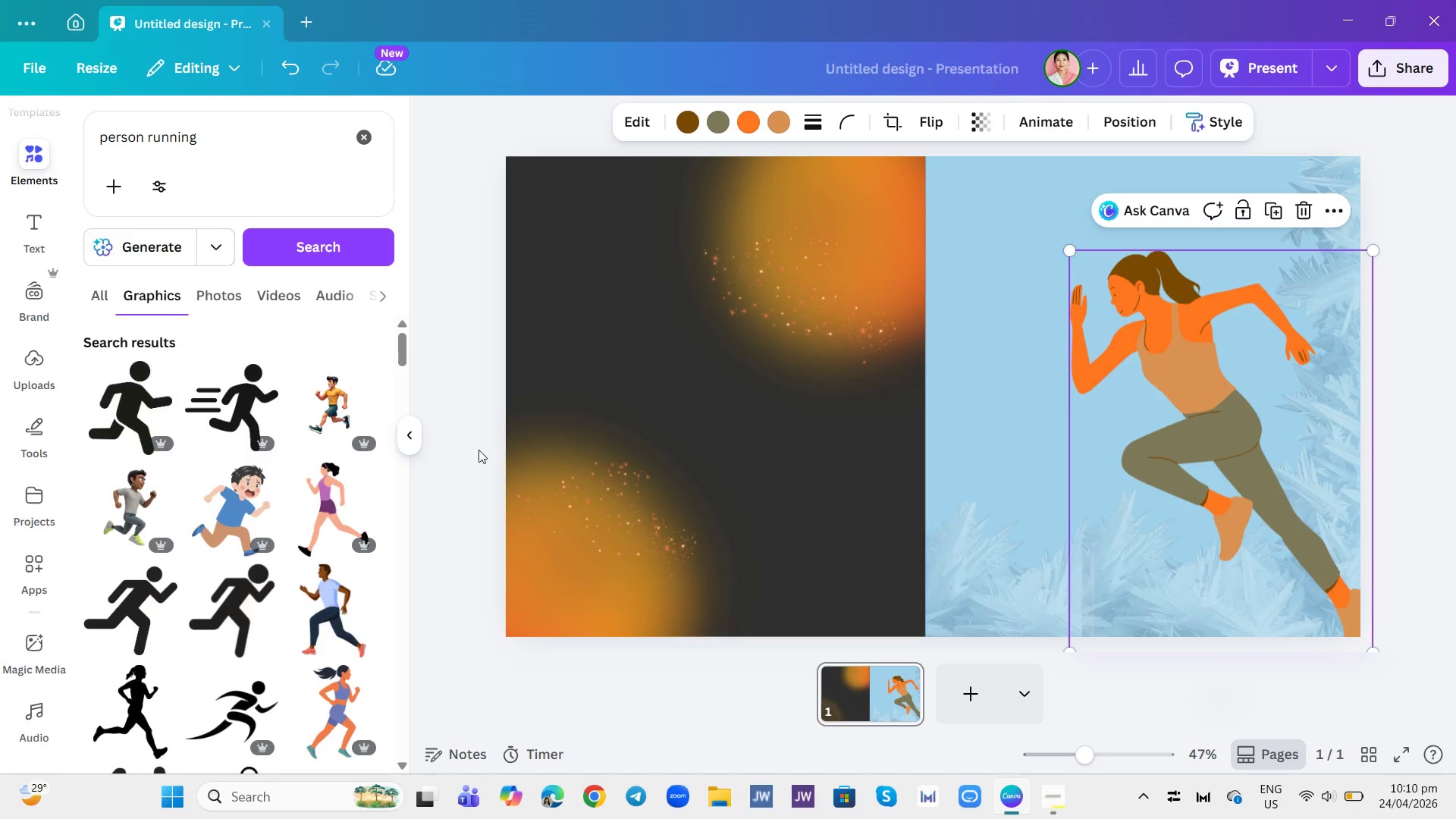 
scroll: coordinate [316, 494], scroll_direction: down, amount: 11.0
 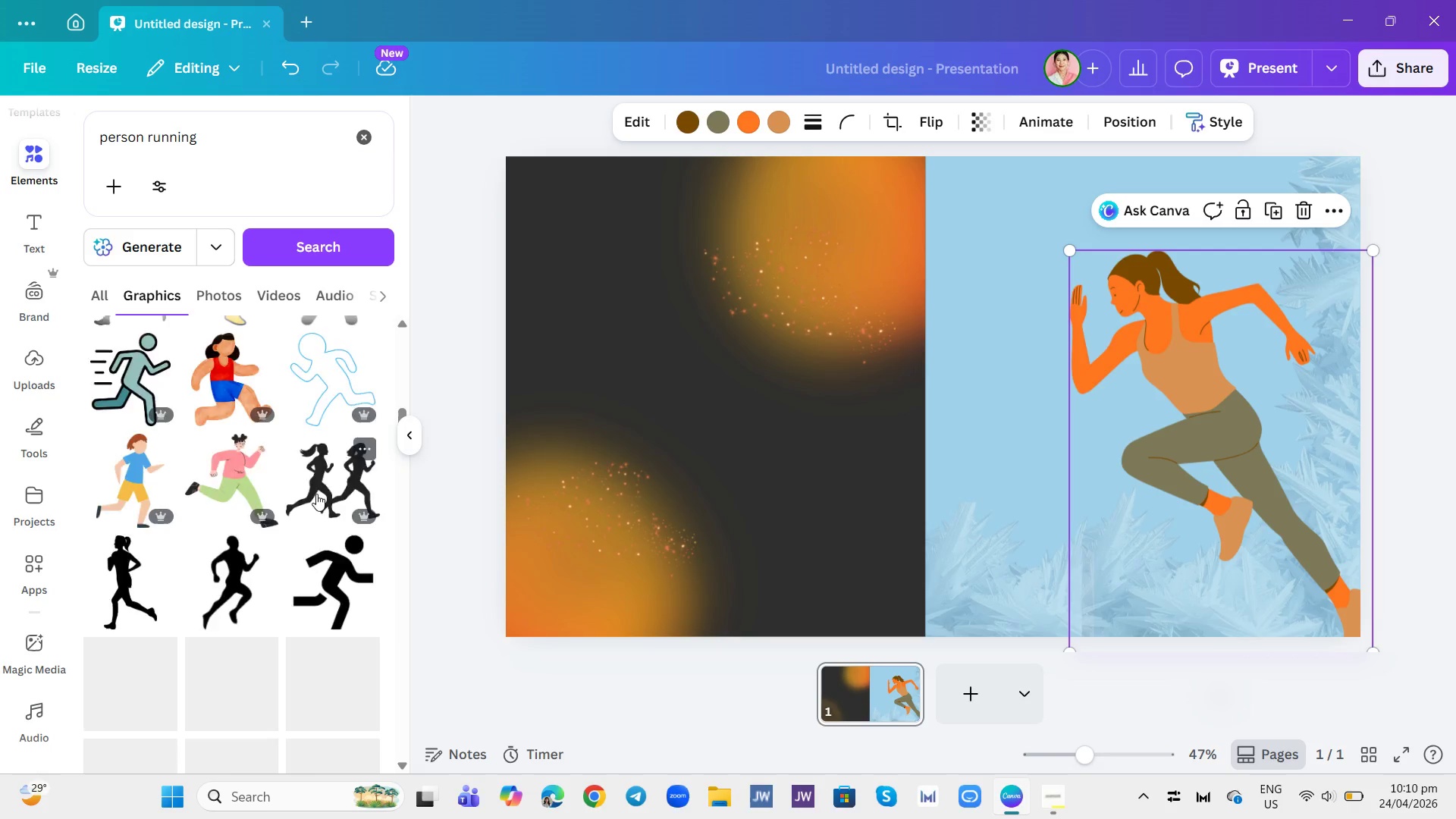 
scroll: coordinate [316, 494], scroll_direction: up, amount: 5.0
 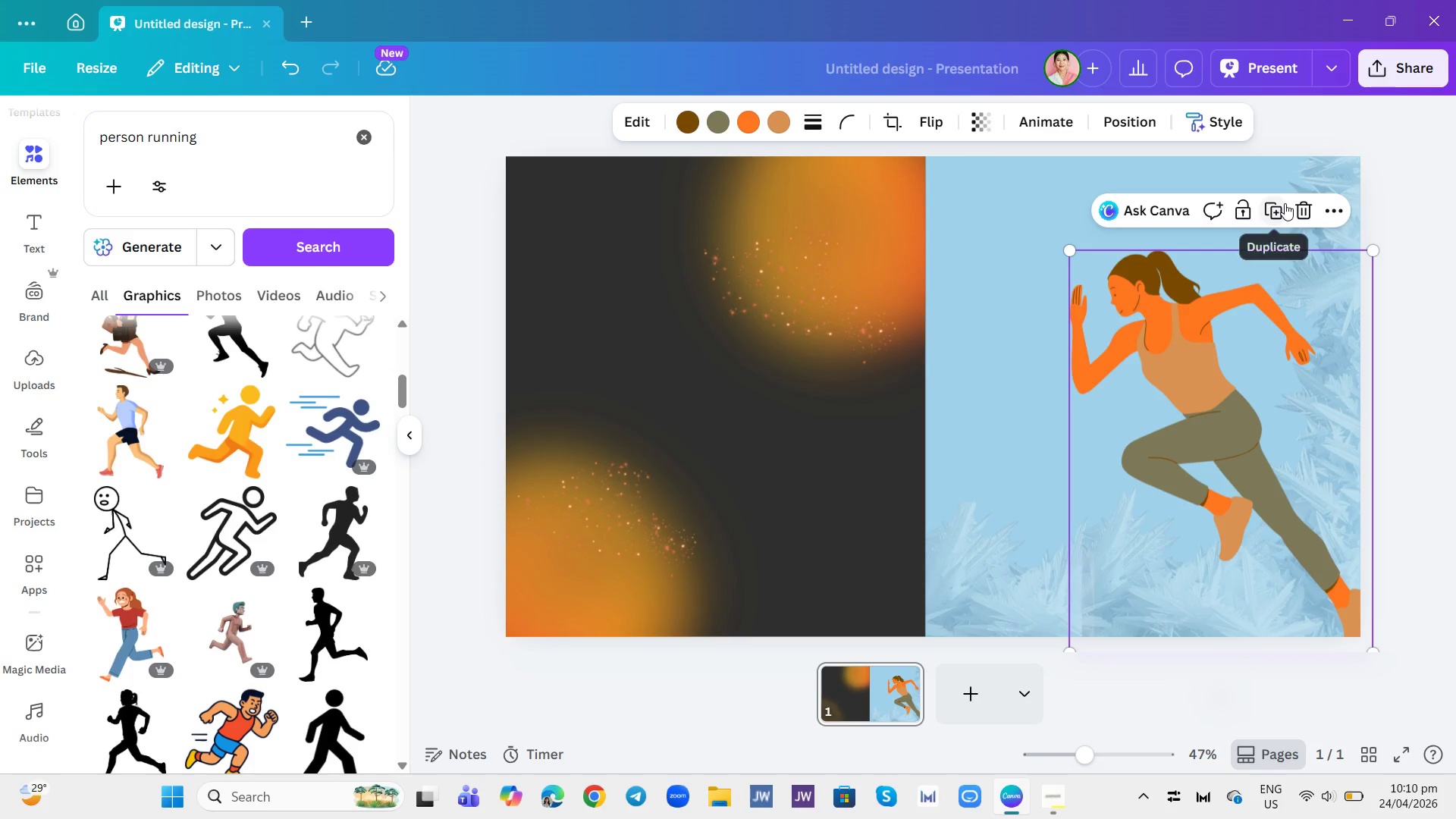 
left_click([1298, 205])
 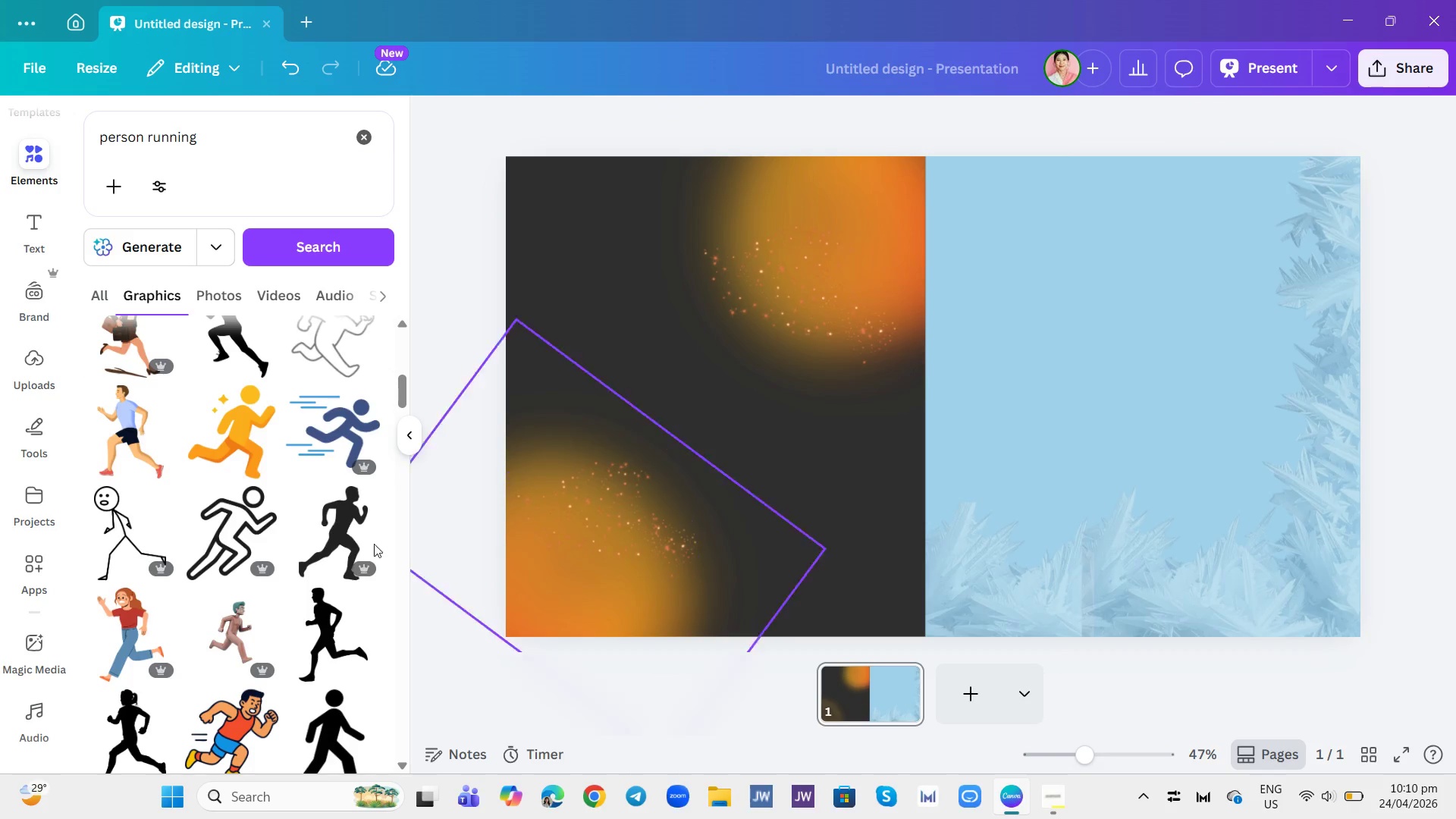 
scroll: coordinate [251, 597], scroll_direction: down, amount: 13.0
 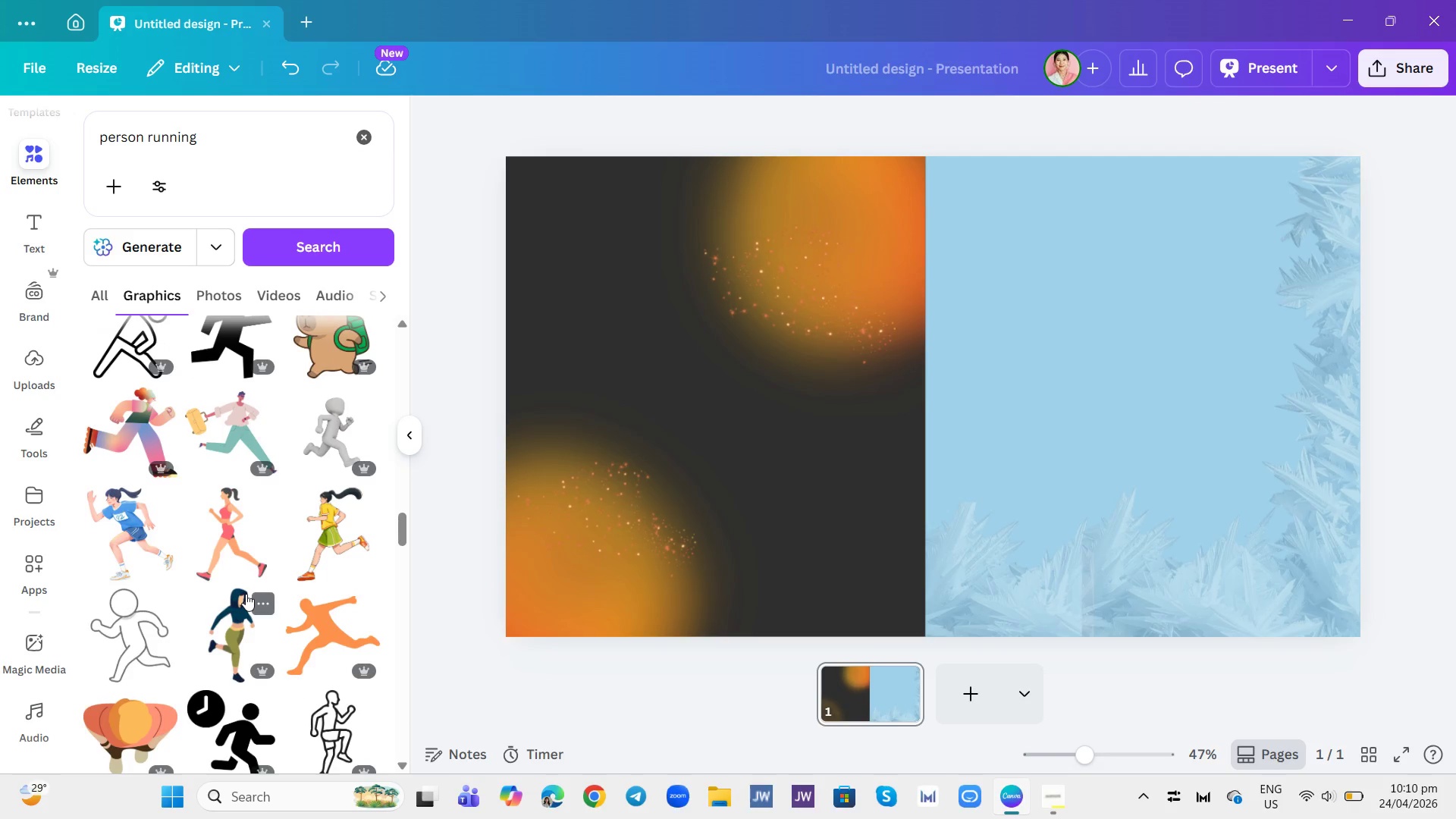 
scroll: coordinate [232, 604], scroll_direction: down, amount: 10.0
 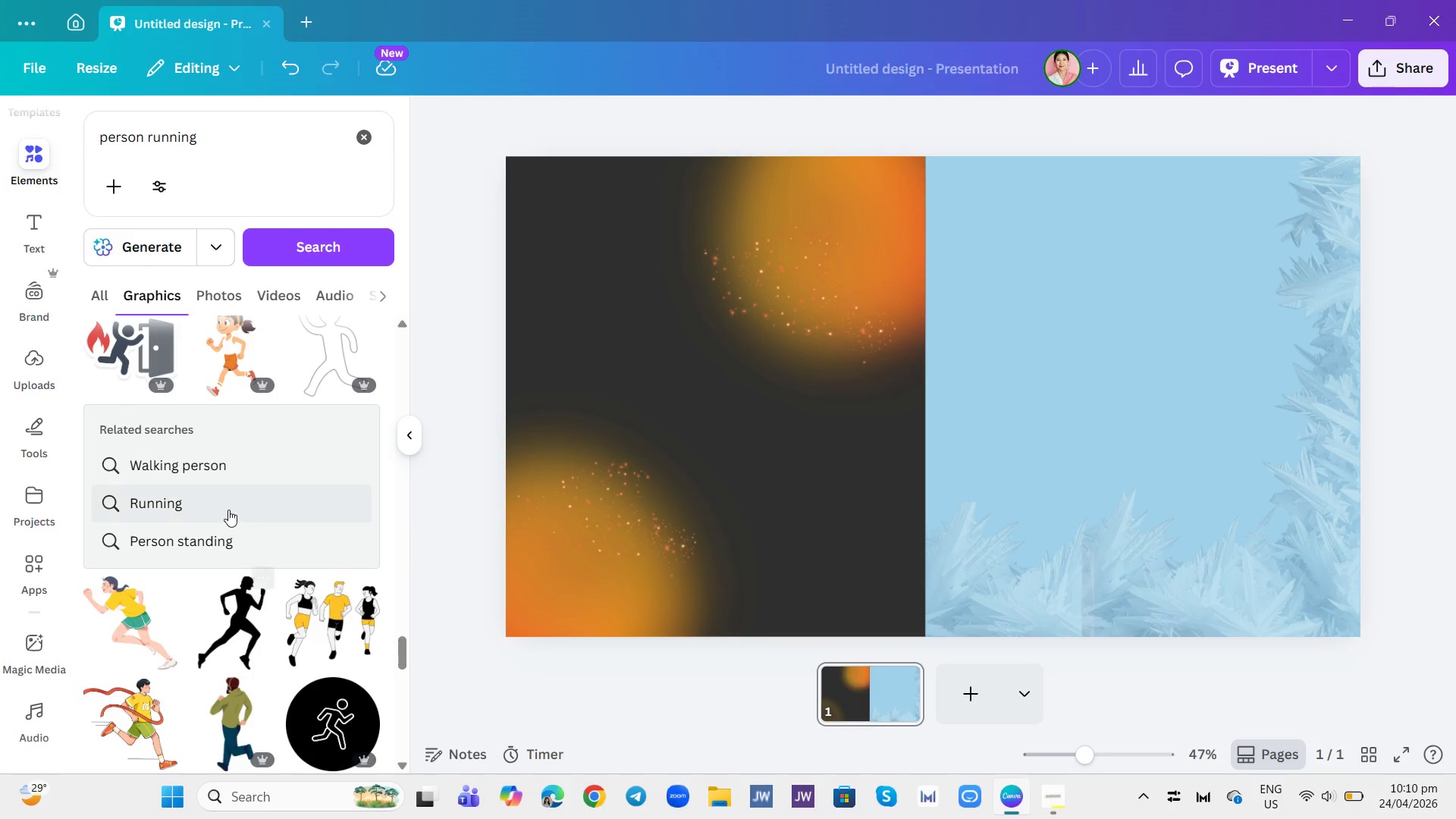 
scroll: coordinate [197, 414], scroll_direction: down, amount: 14.0
 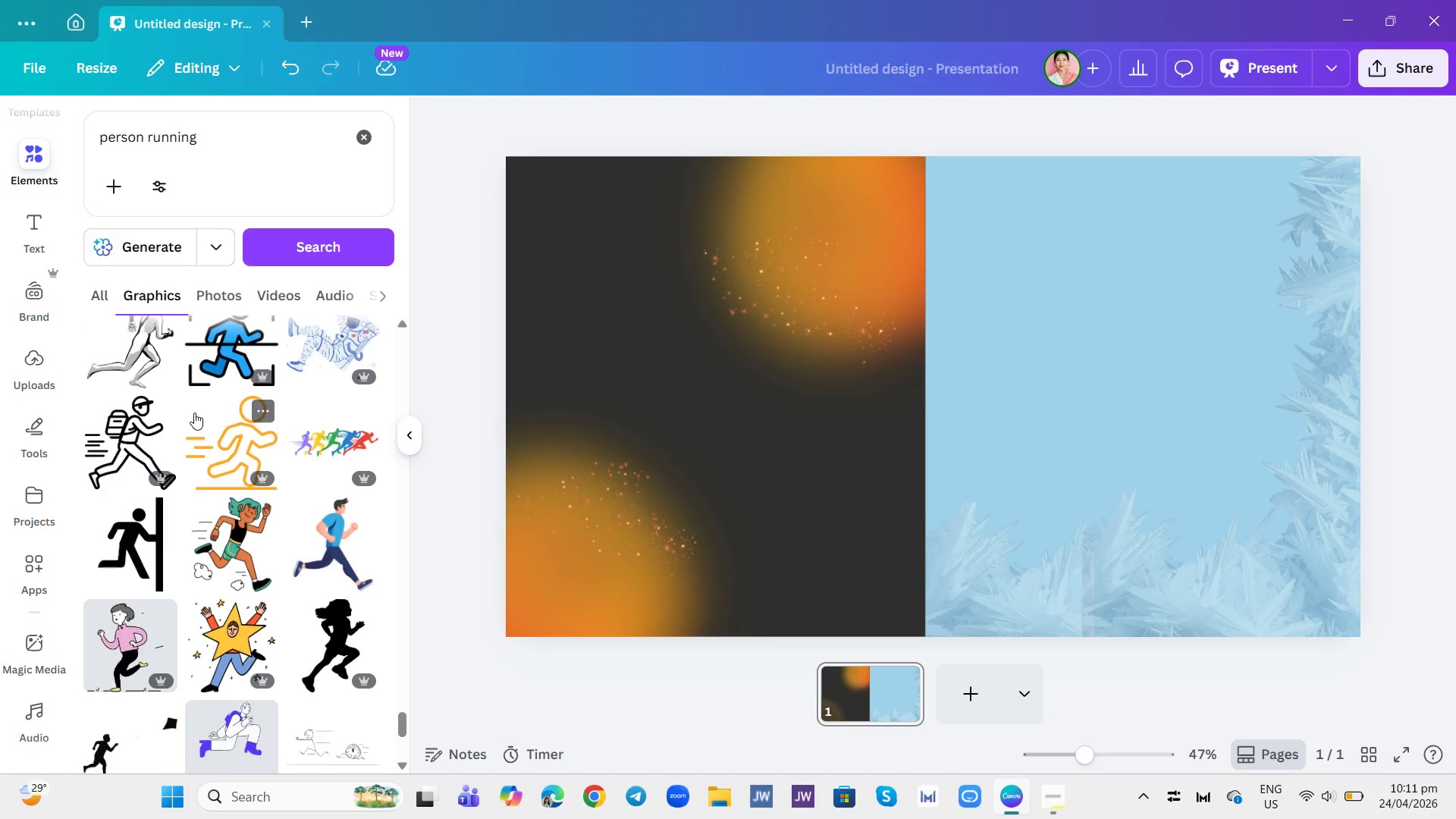 
scroll: coordinate [196, 482], scroll_direction: down, amount: 3.0
 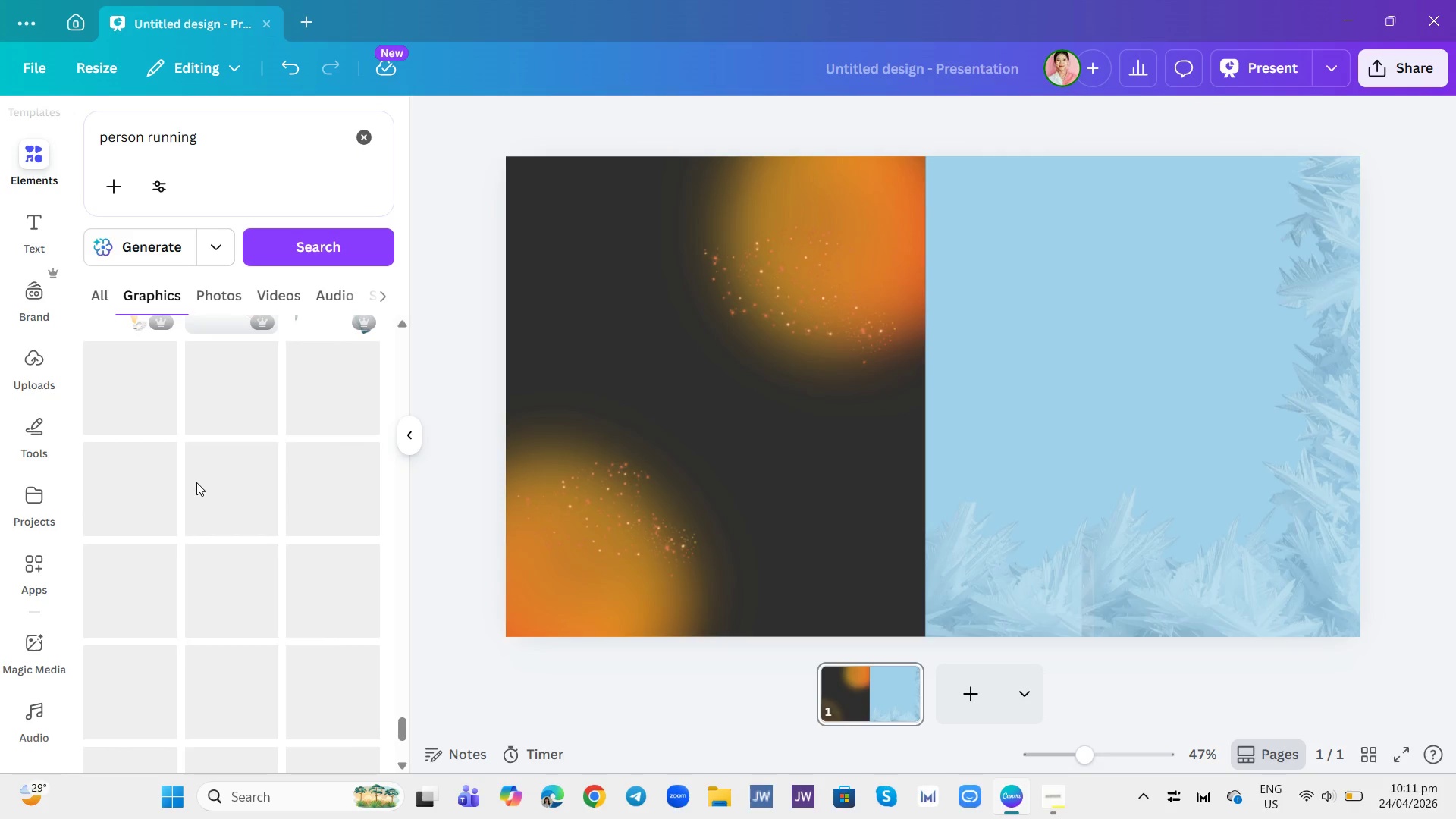 
scroll: coordinate [196, 482], scroll_direction: up, amount: 2.0
 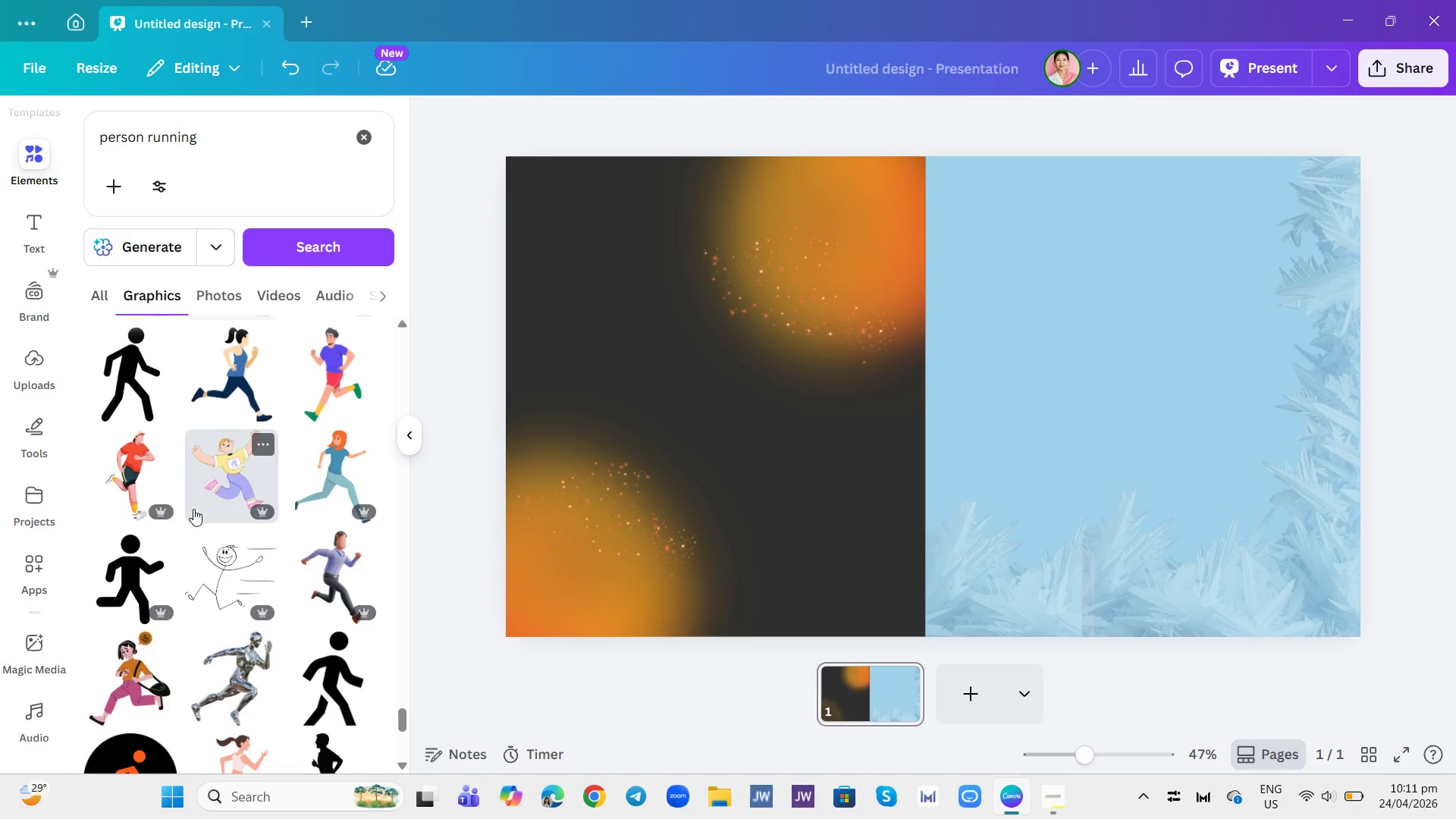 
scroll: coordinate [146, 573], scroll_direction: down, amount: 16.0
 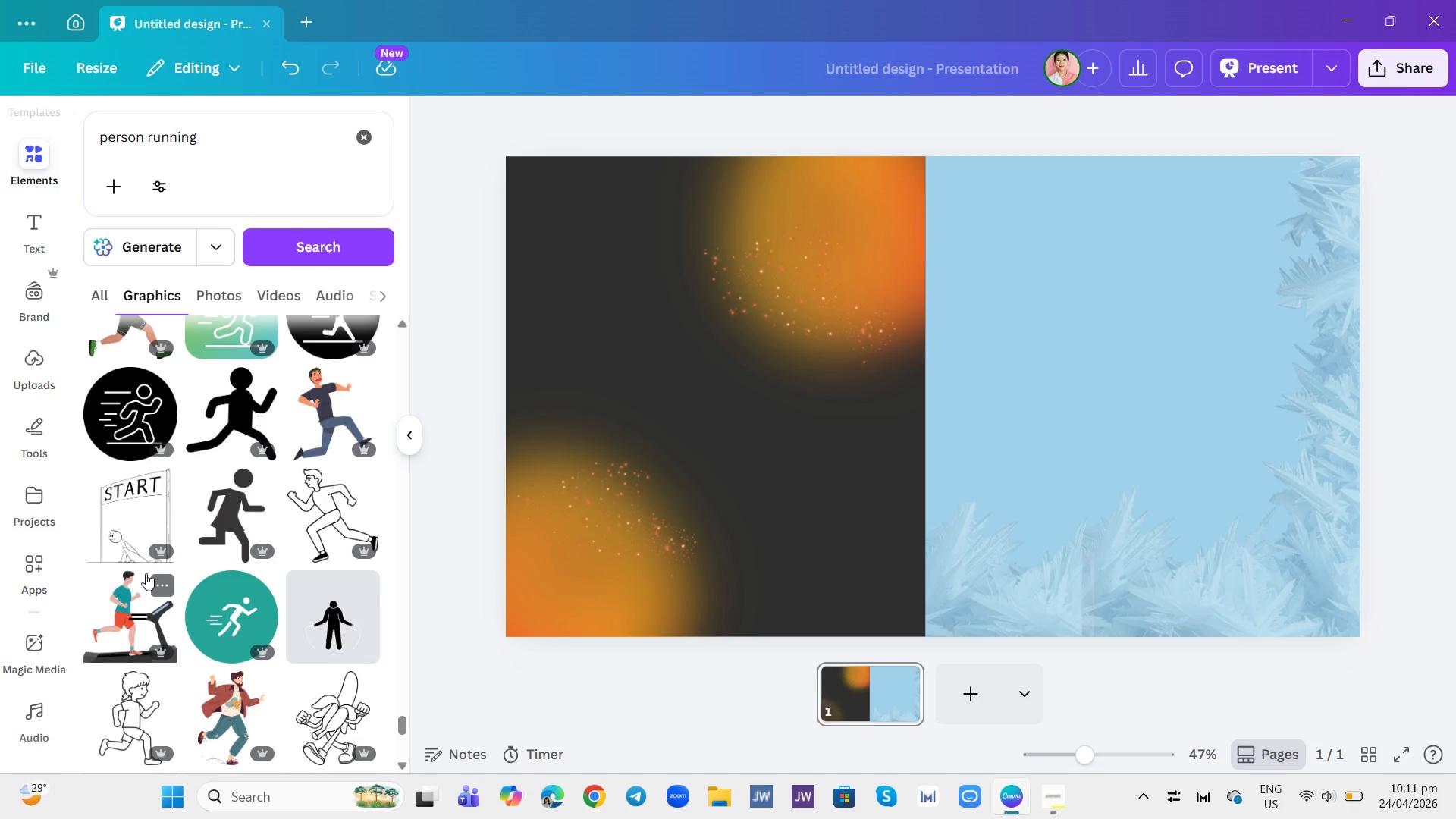 
scroll: coordinate [170, 559], scroll_direction: down, amount: 7.0
 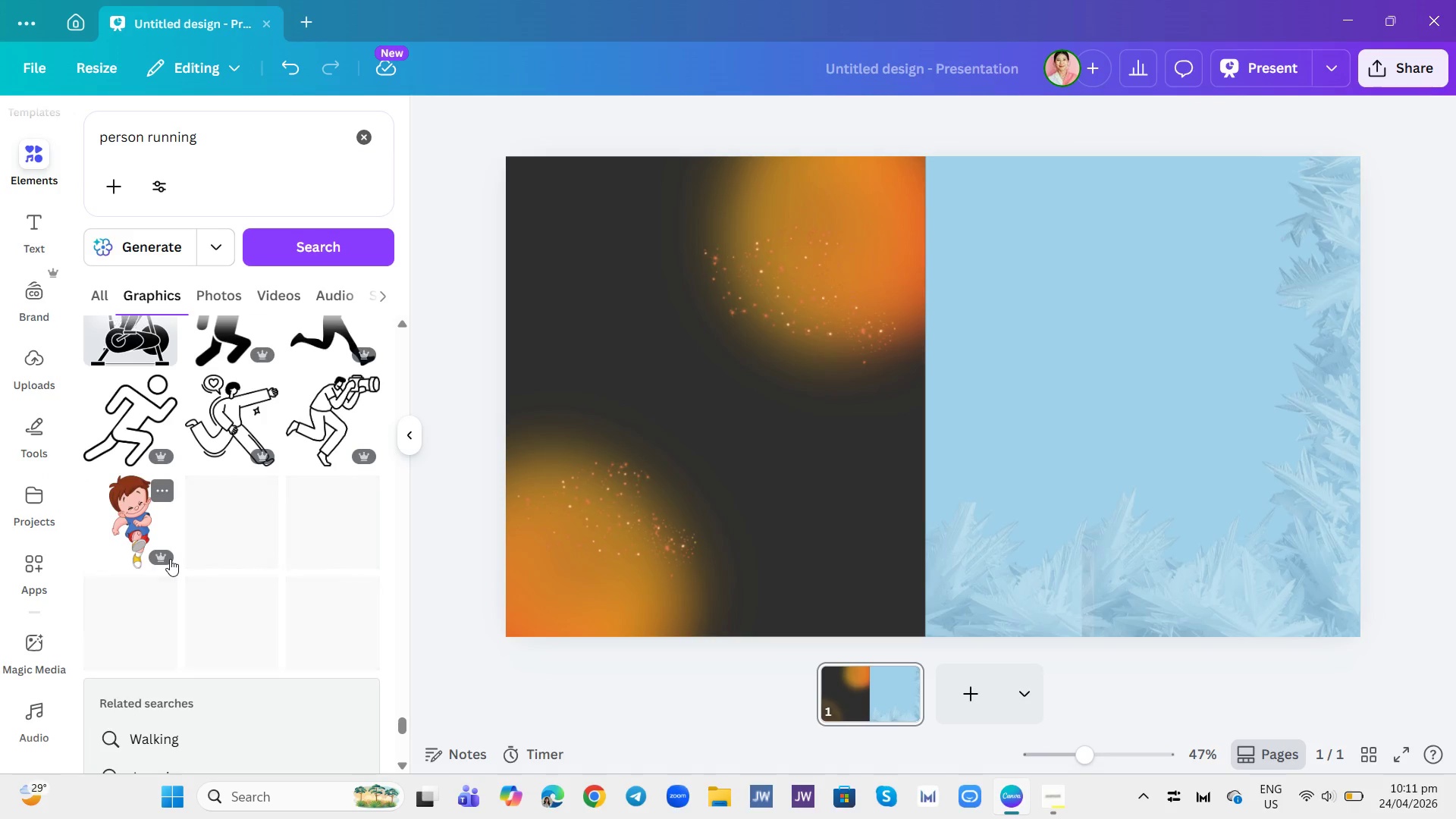 
scroll: coordinate [170, 559], scroll_direction: up, amount: 1.0
 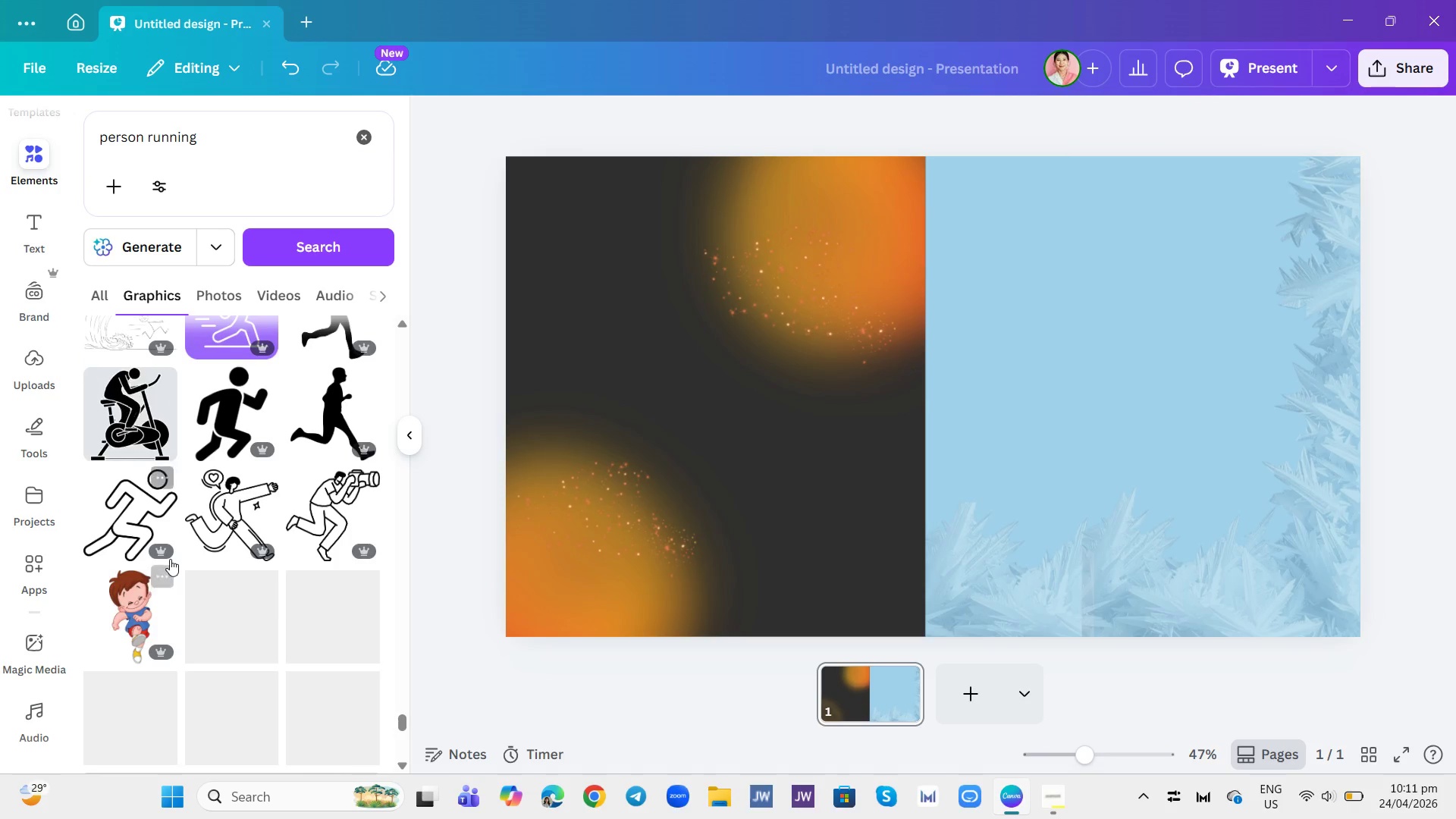 
scroll: coordinate [168, 572], scroll_direction: down, amount: 3.0
 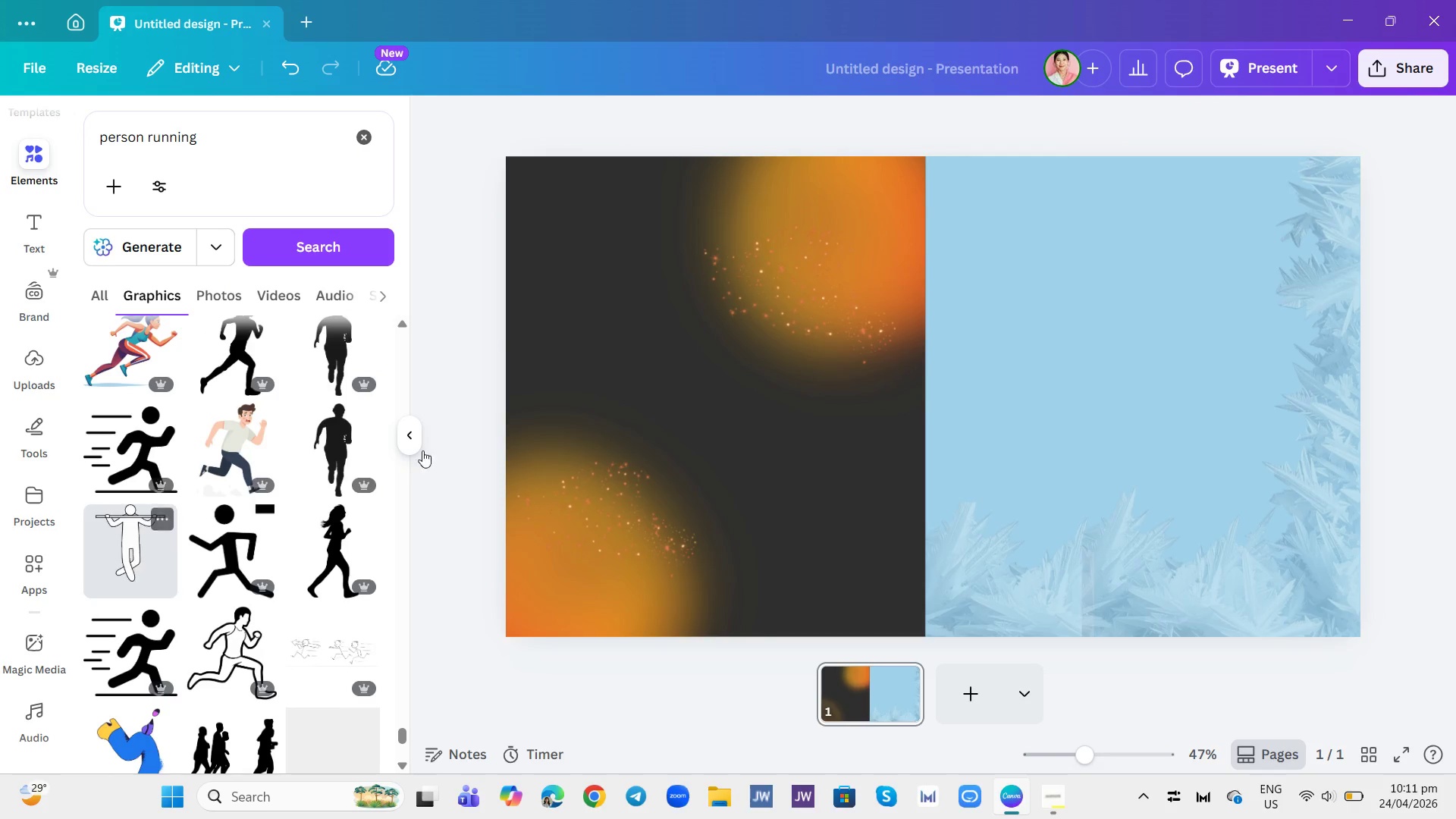 
left_click([240, 373])
 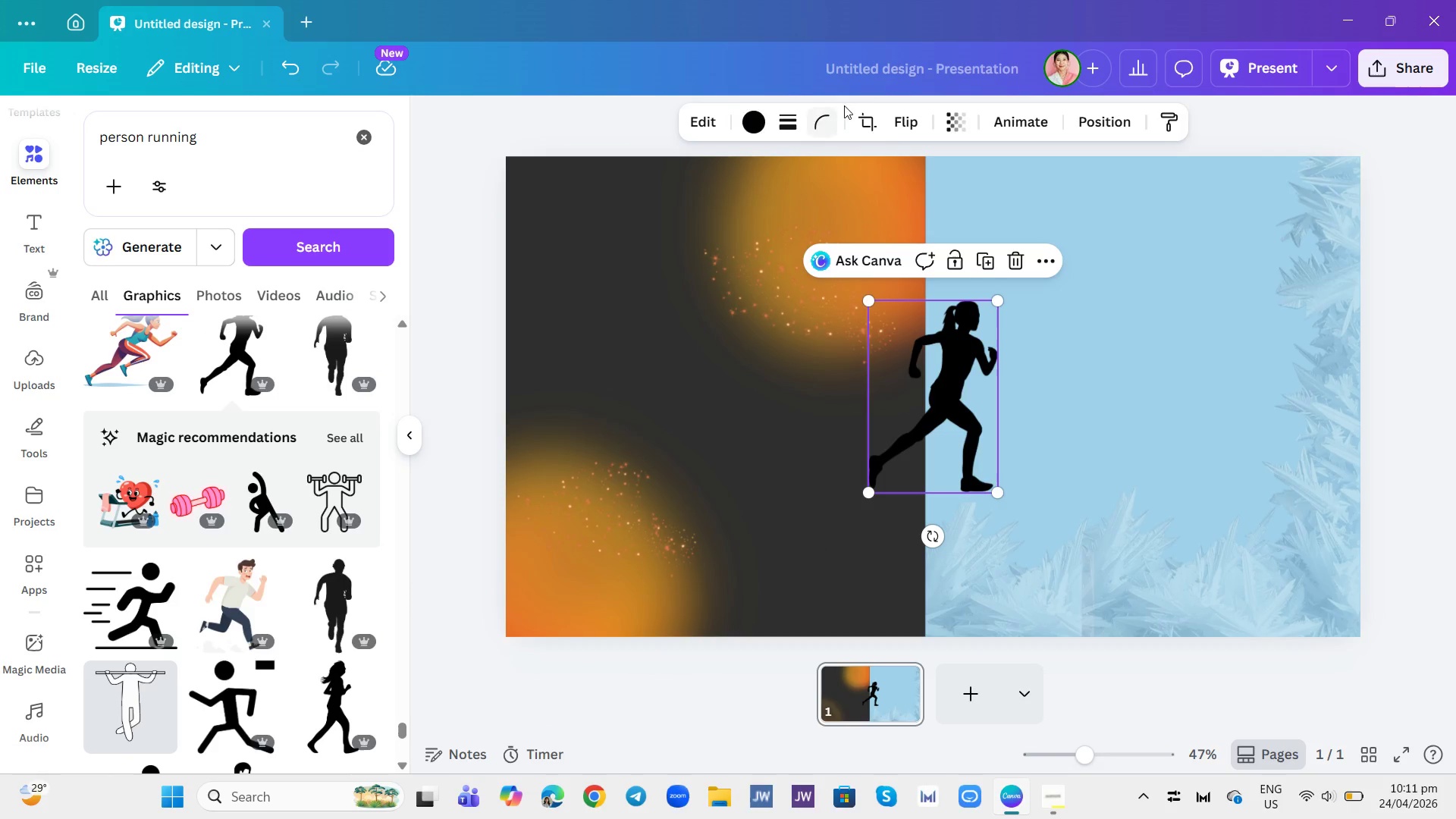 
left_click([898, 121])
 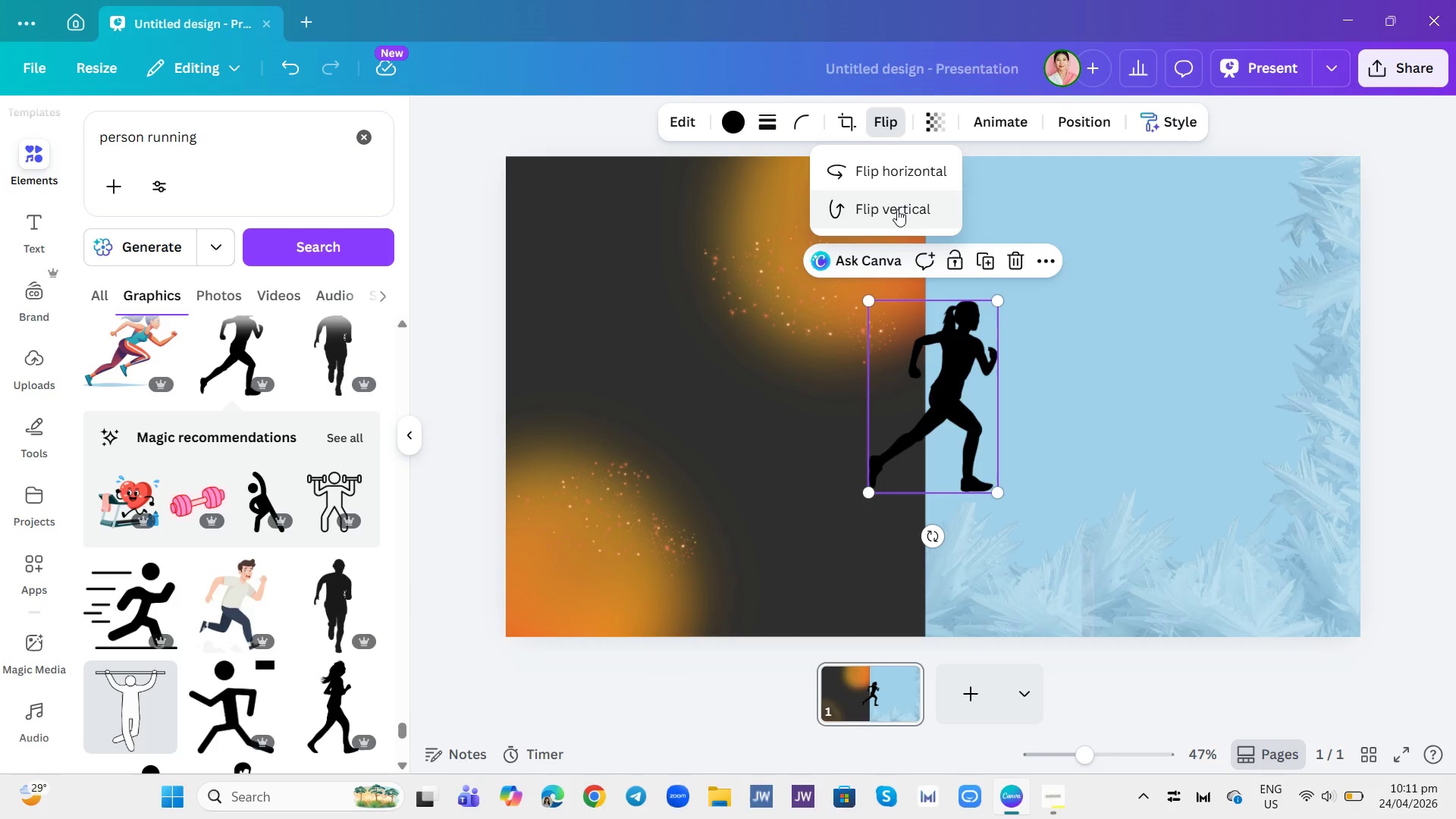 
left_click([896, 207])
 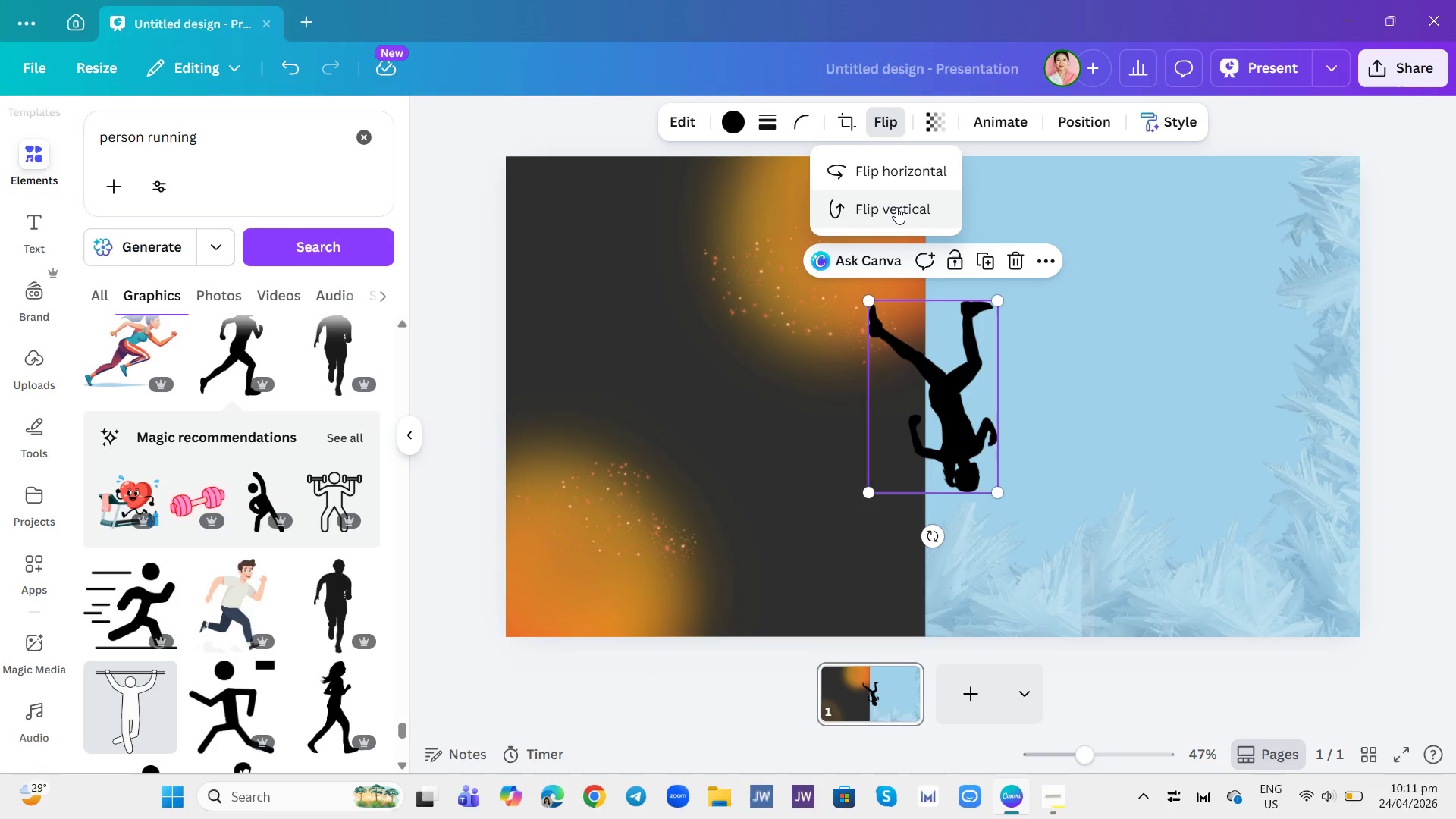 
left_click([896, 207])
 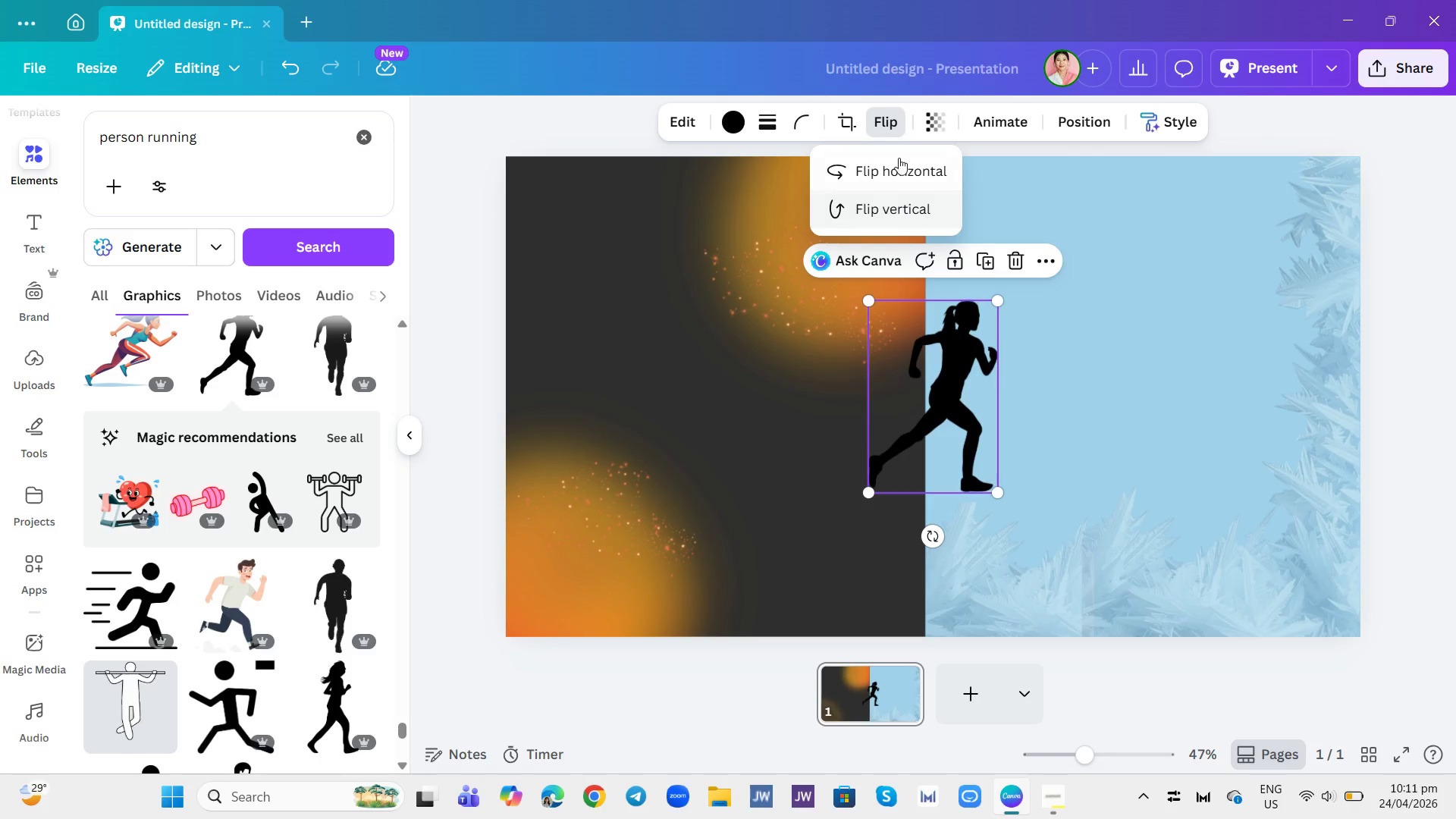 
left_click([899, 158])
 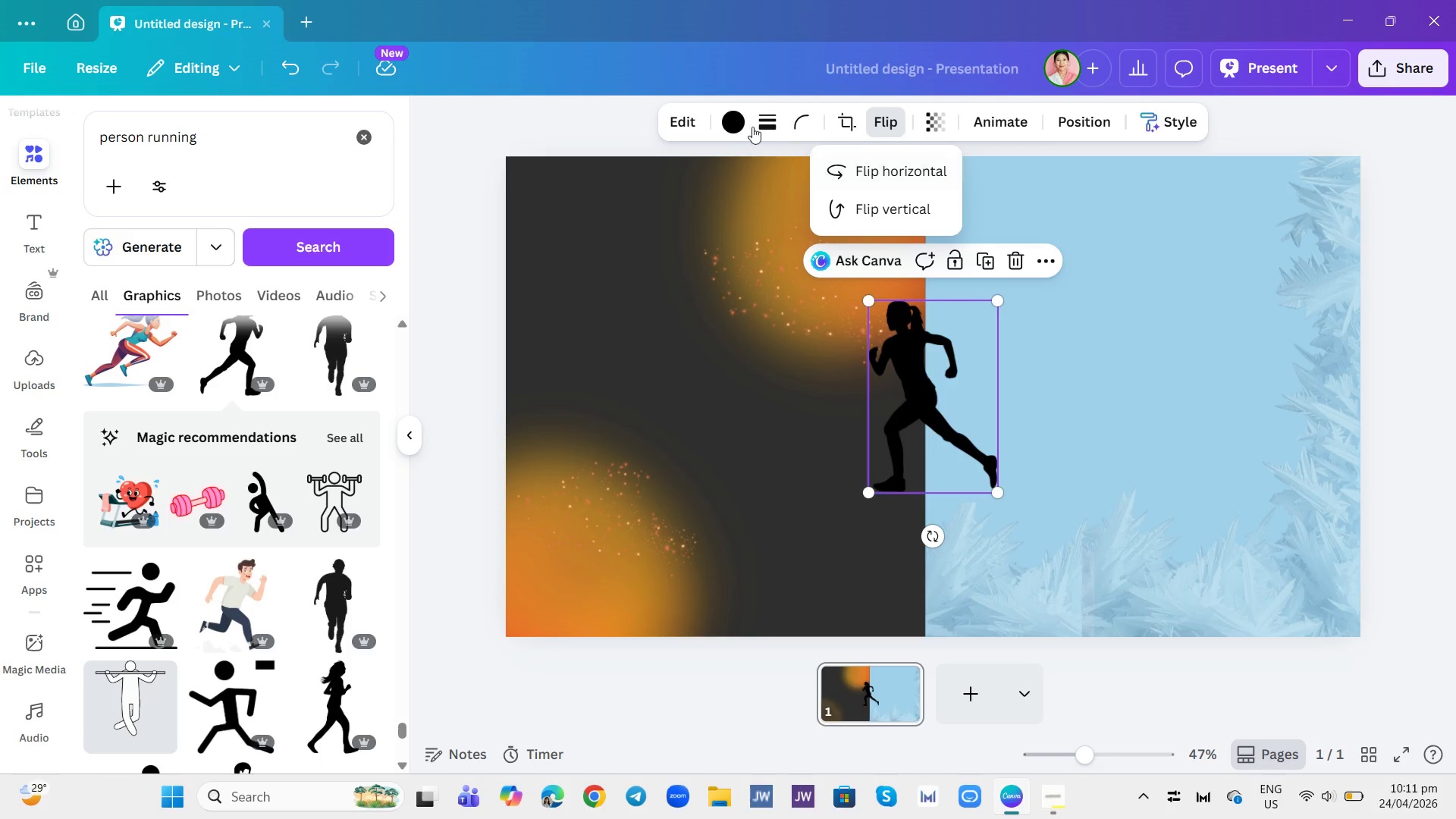 
left_click([734, 112])
 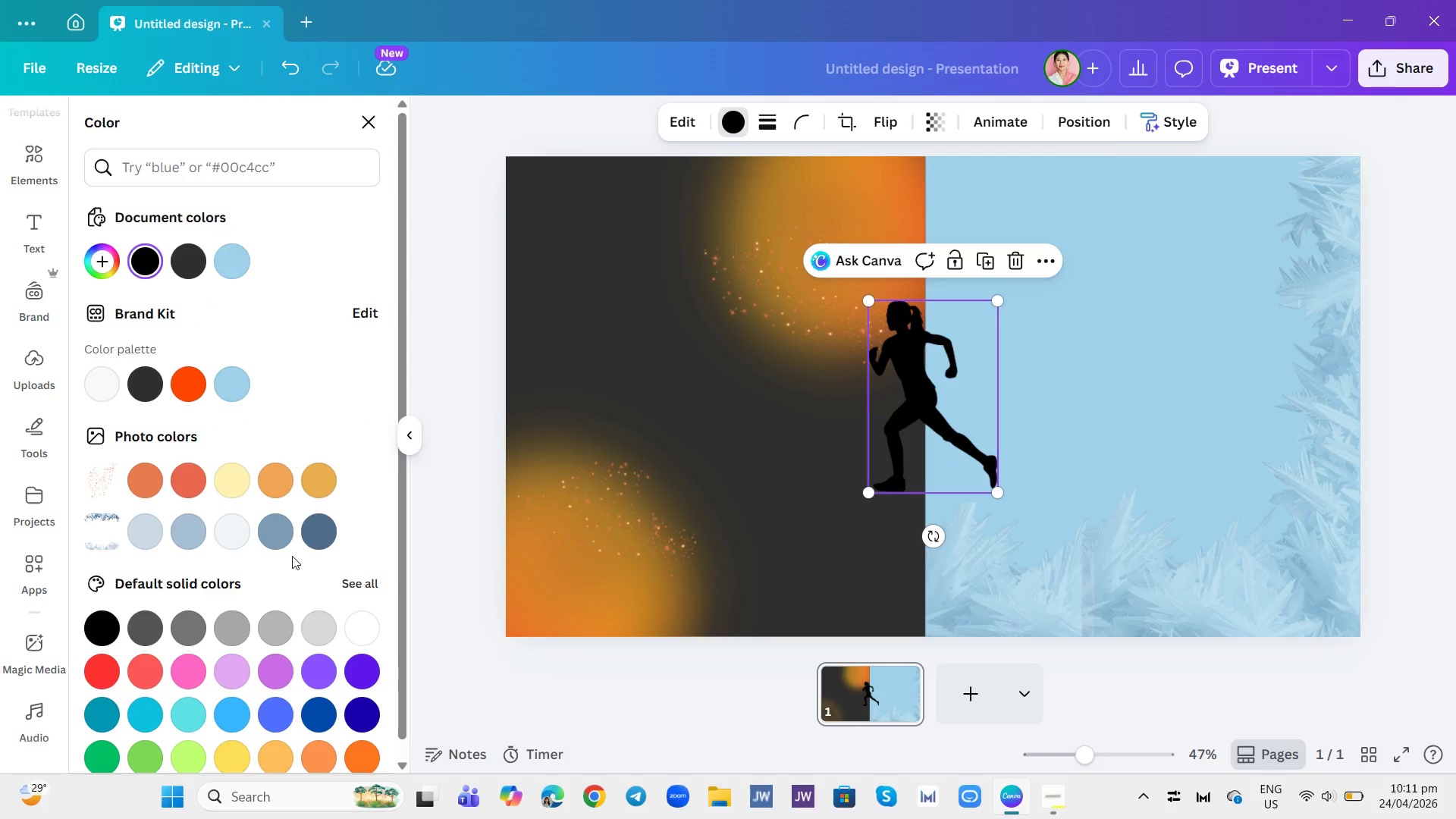 
scroll: coordinate [284, 586], scroll_direction: down, amount: 3.0
 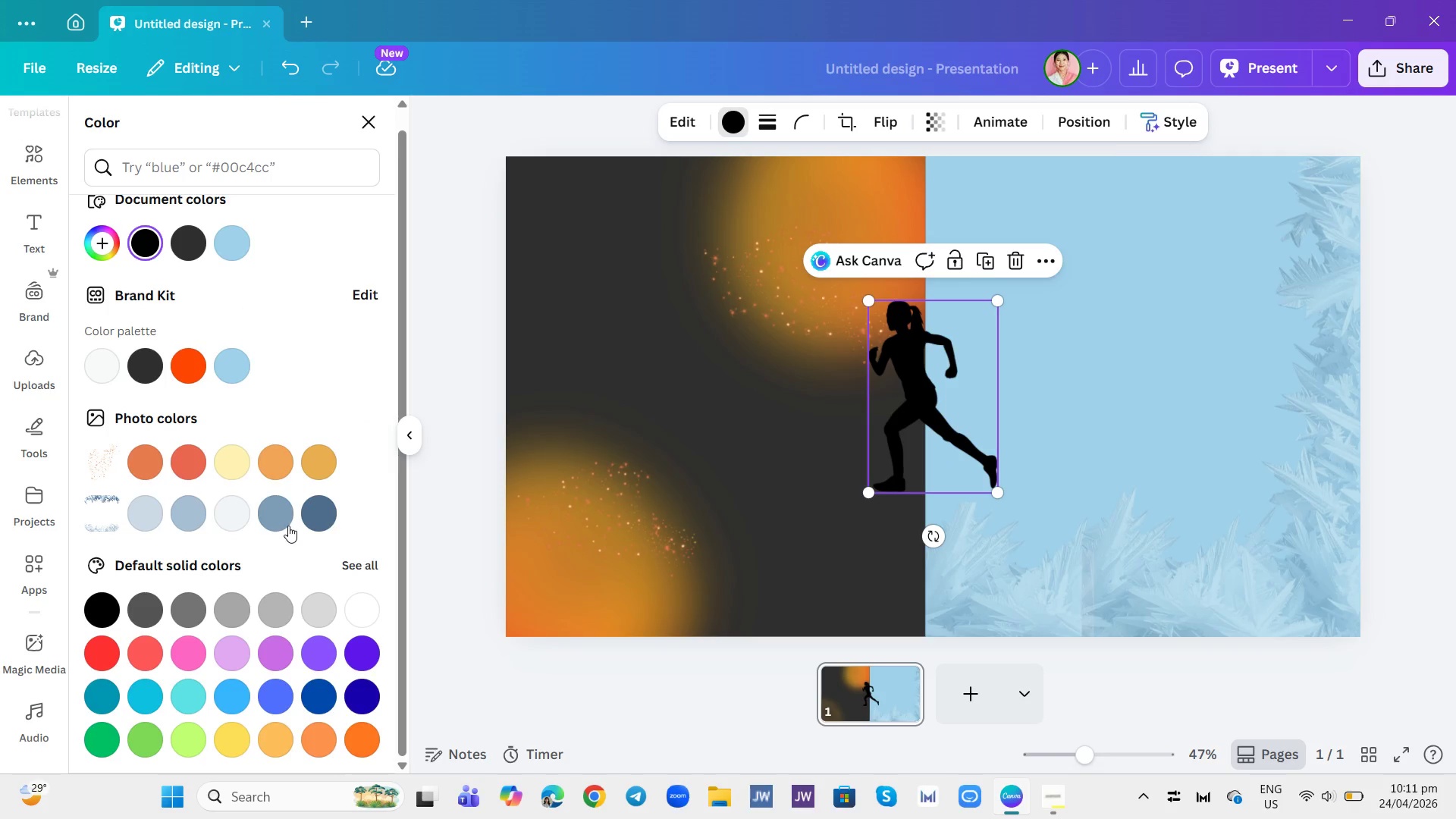 
scroll: coordinate [288, 526], scroll_direction: up, amount: 1.0
 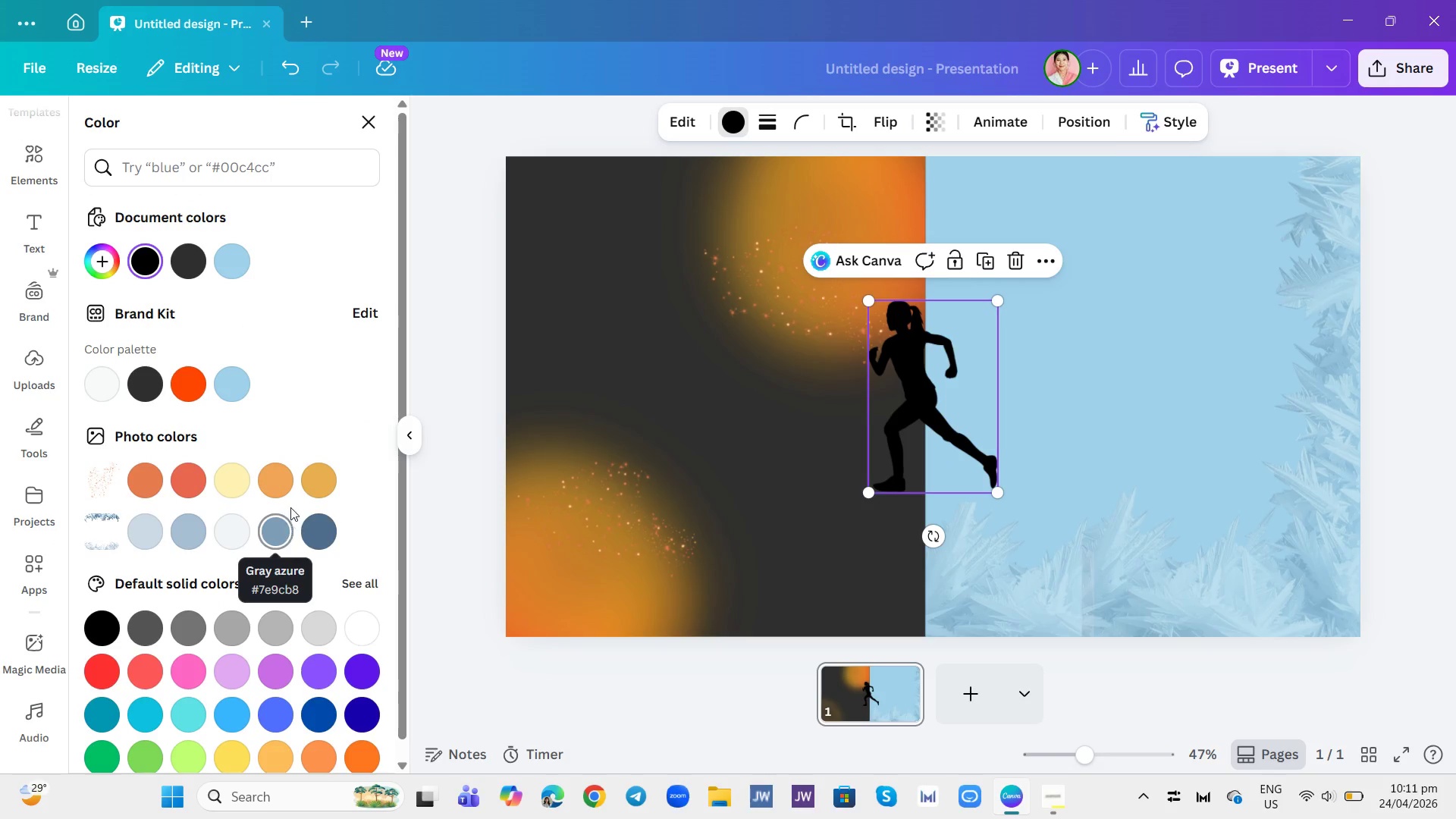 
left_click([308, 488])
 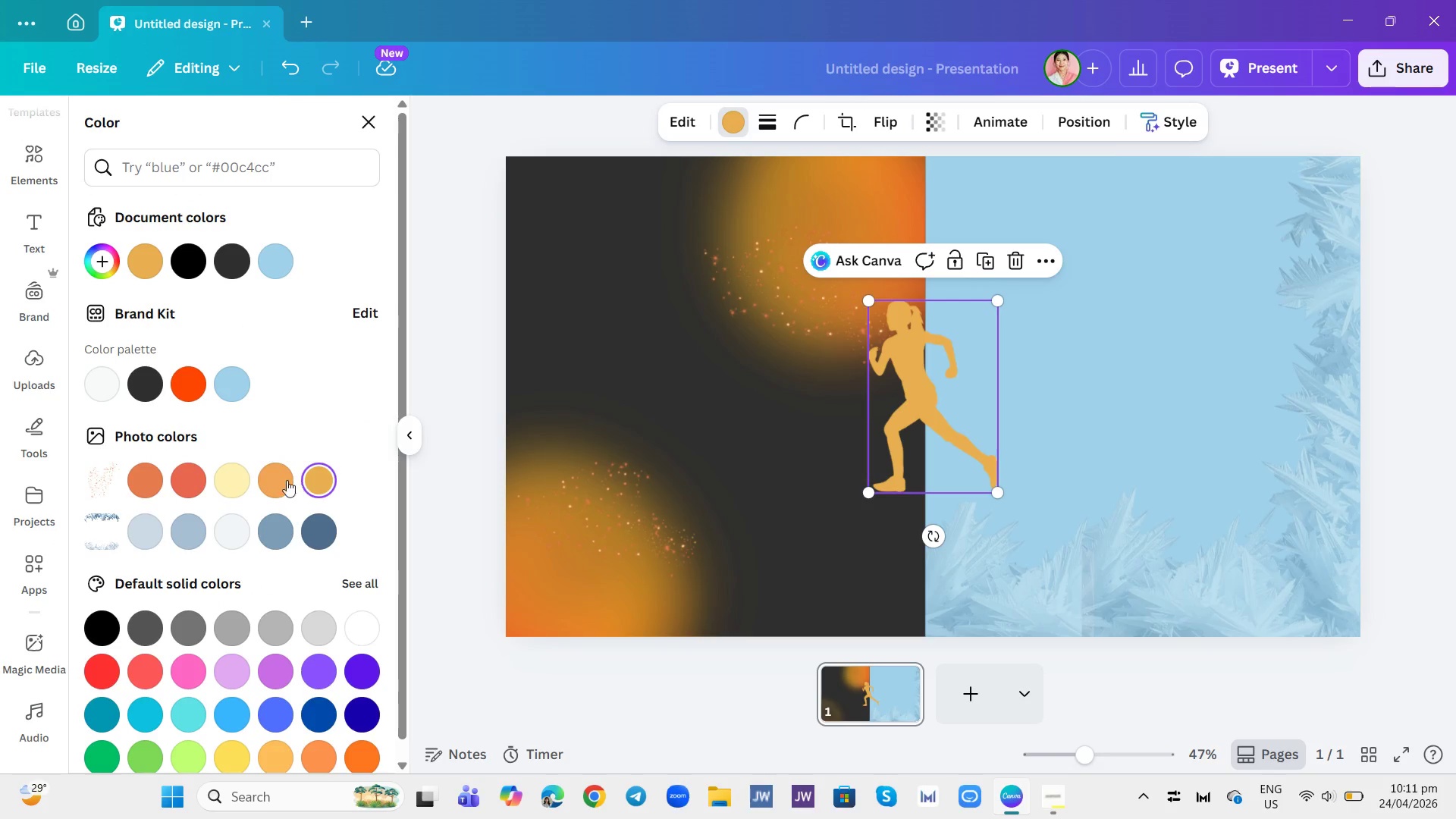 
left_click([270, 475])
 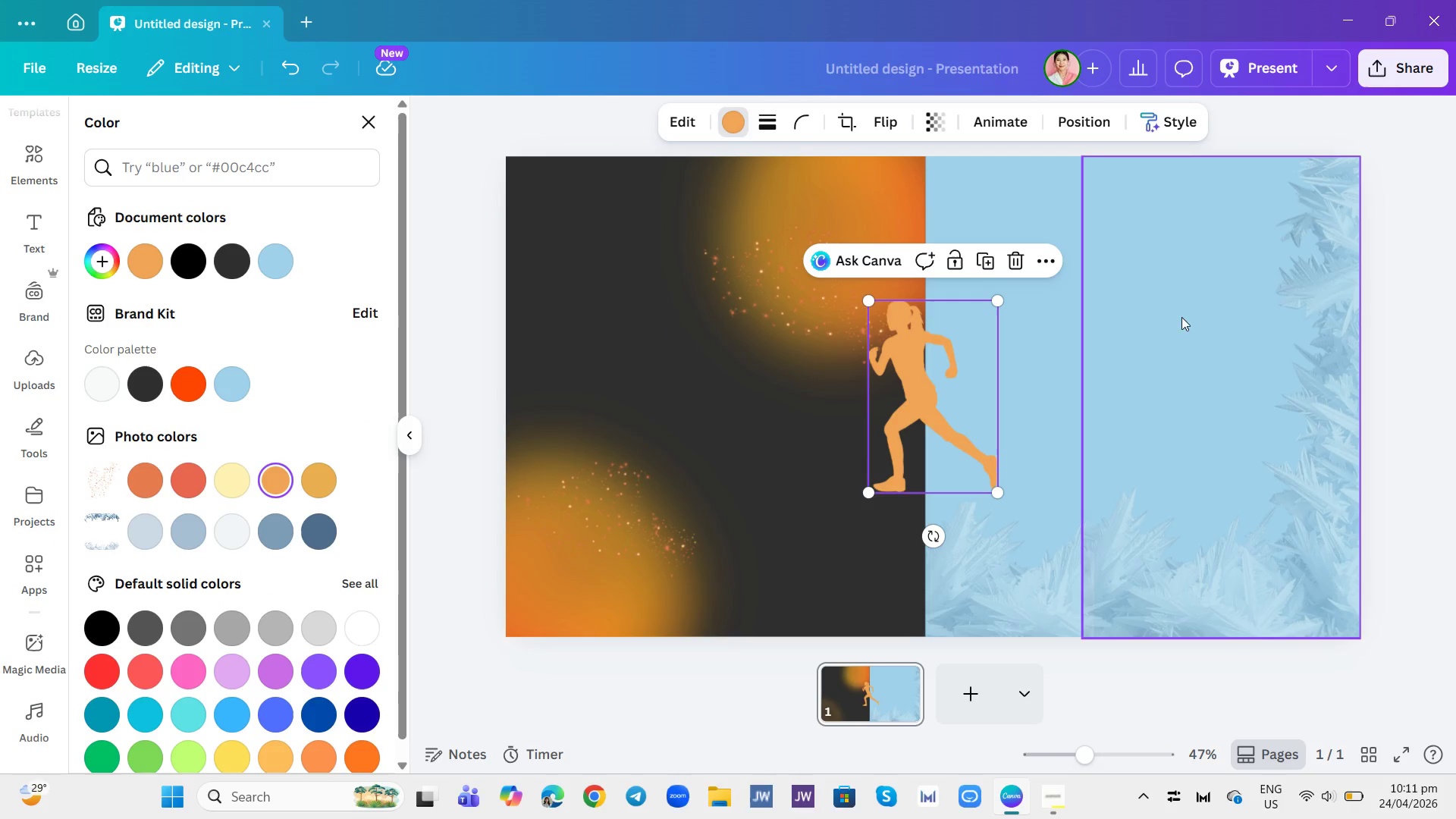 
left_click([1003, 256])
 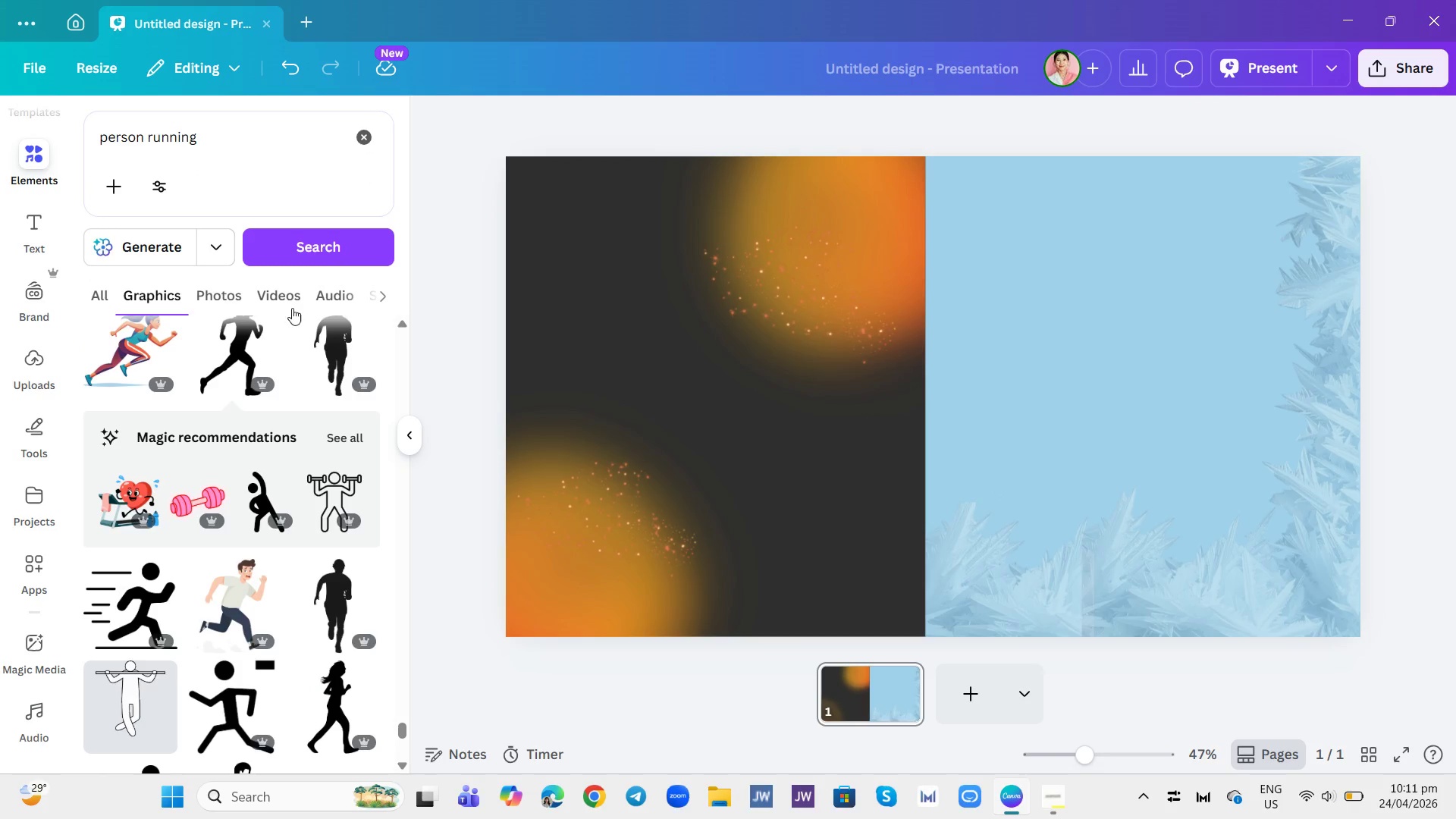 
scroll: coordinate [200, 573], scroll_direction: down, amount: 16.0
 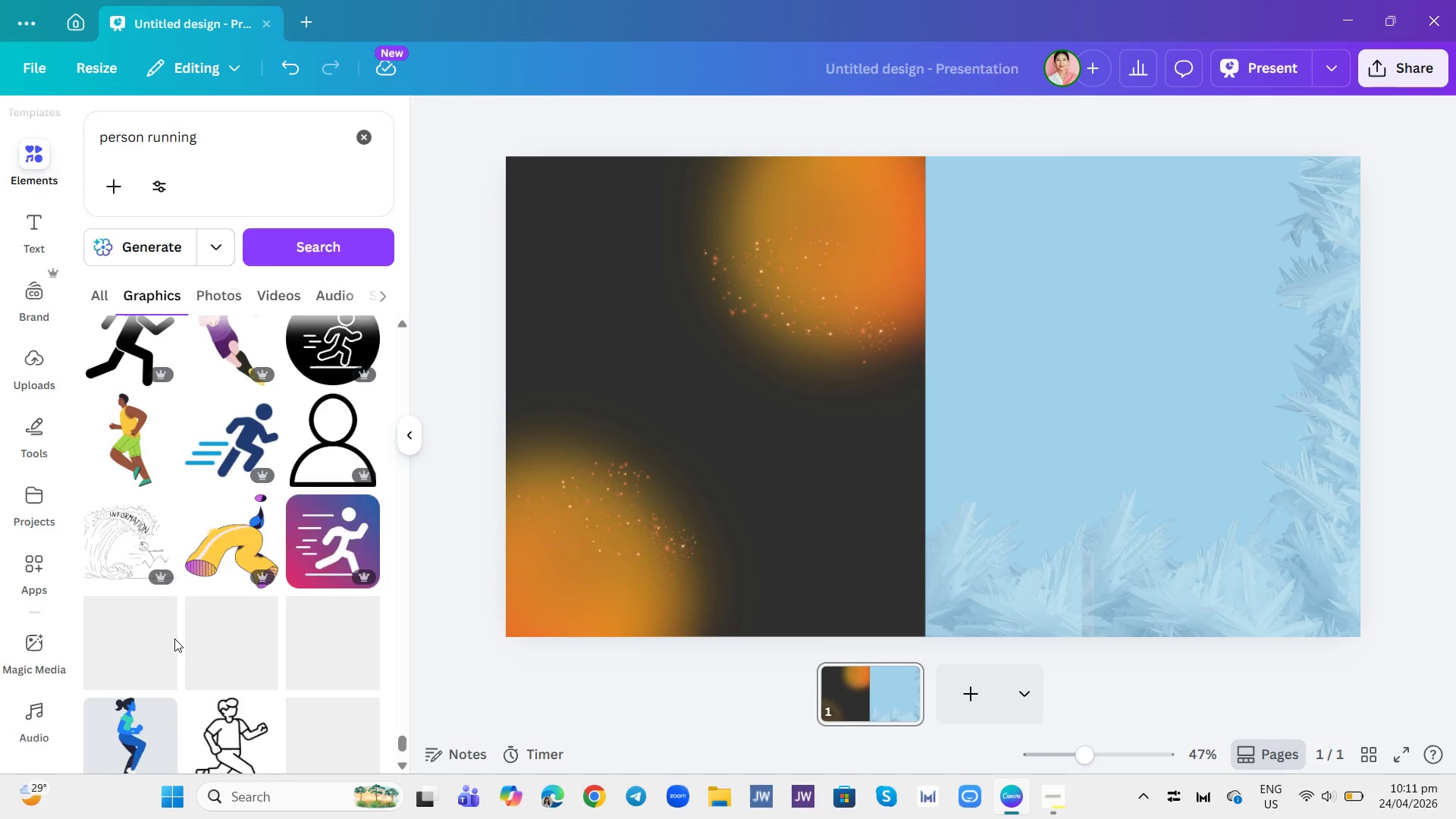 
scroll: coordinate [176, 651], scroll_direction: up, amount: 113.0
 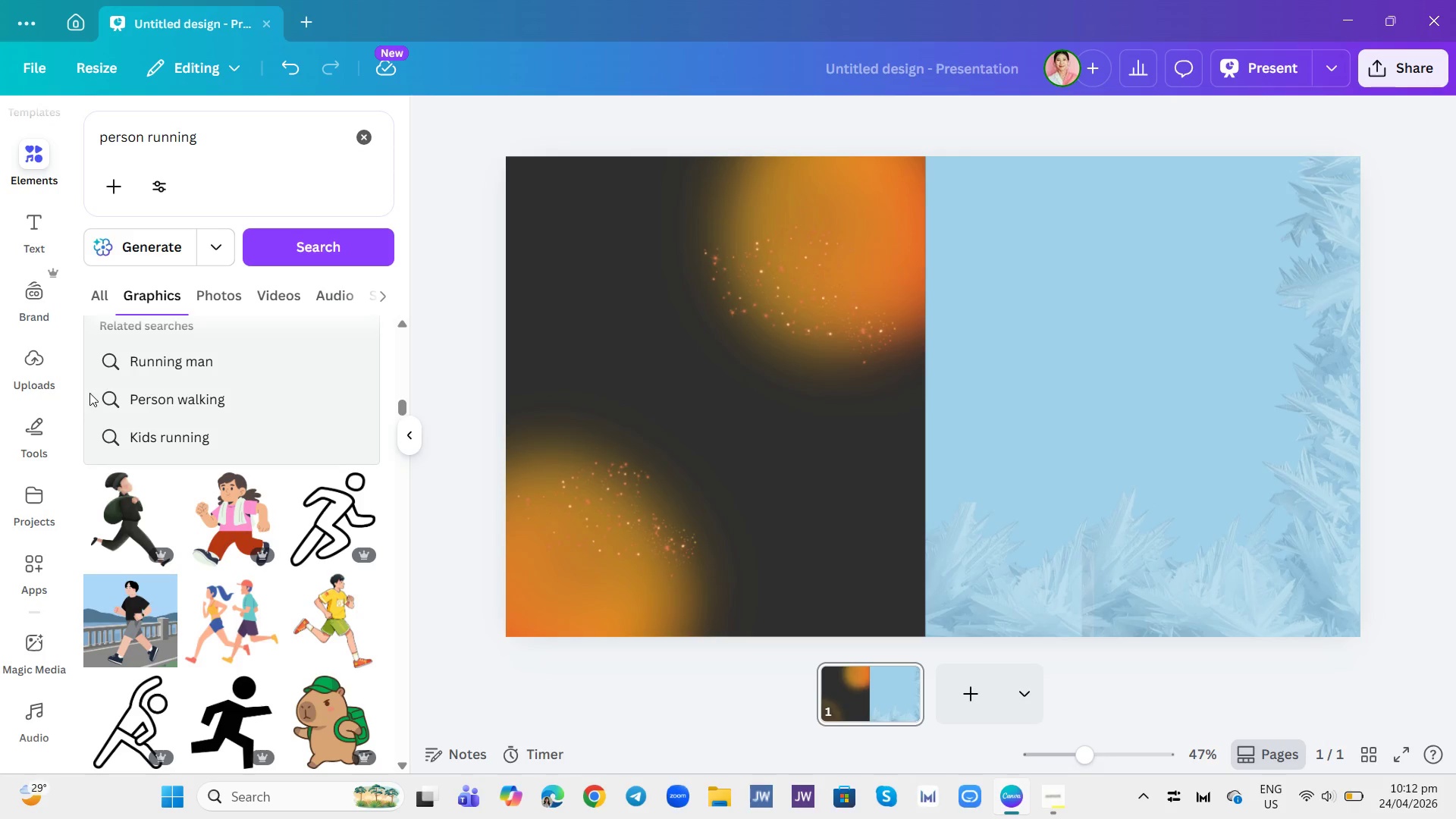 
left_click_drag(start_coordinate=[779, 318], to_coordinate=[739, 313])
 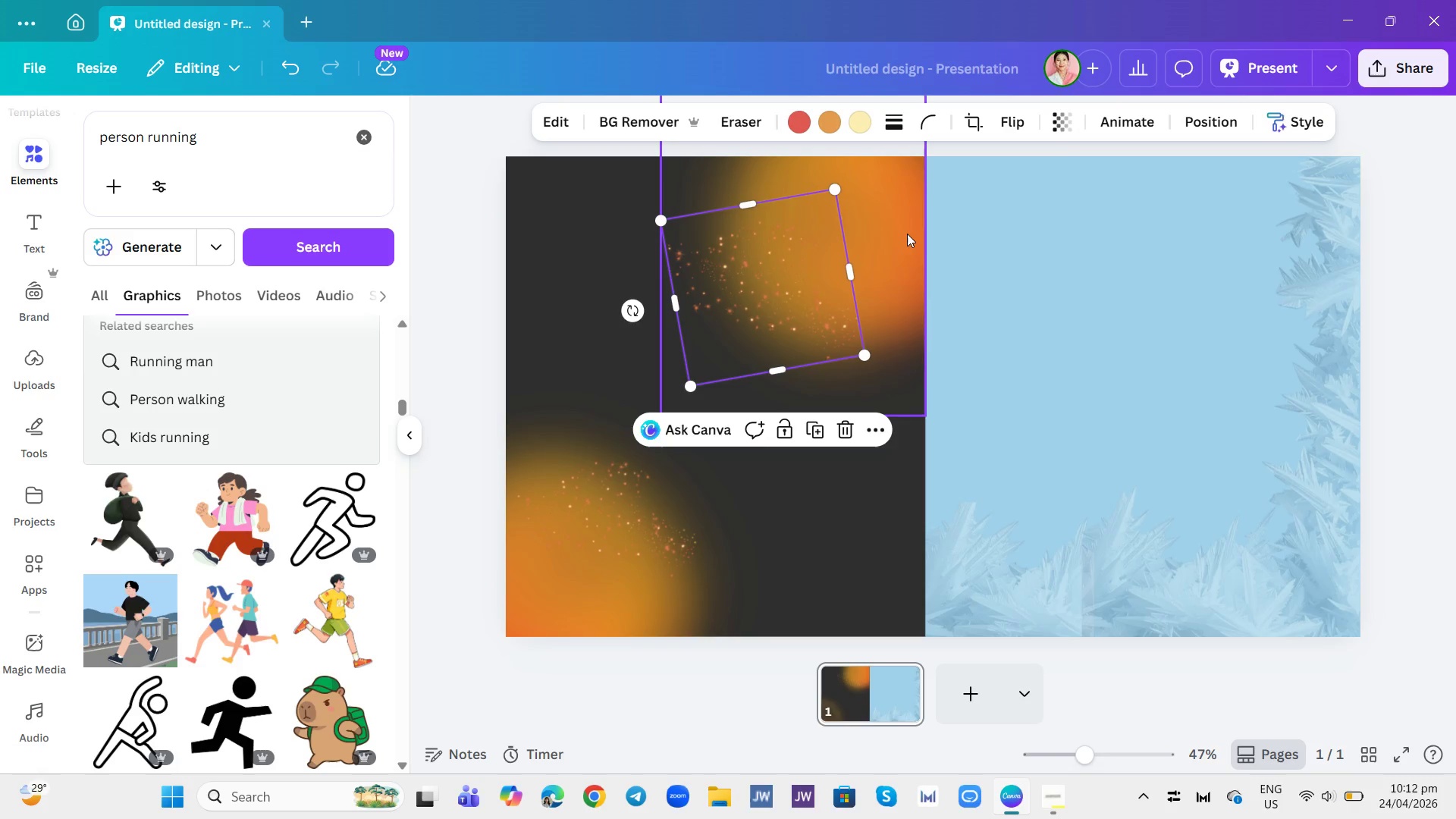 
left_click_drag(start_coordinate=[912, 231], to_coordinate=[713, 238])
 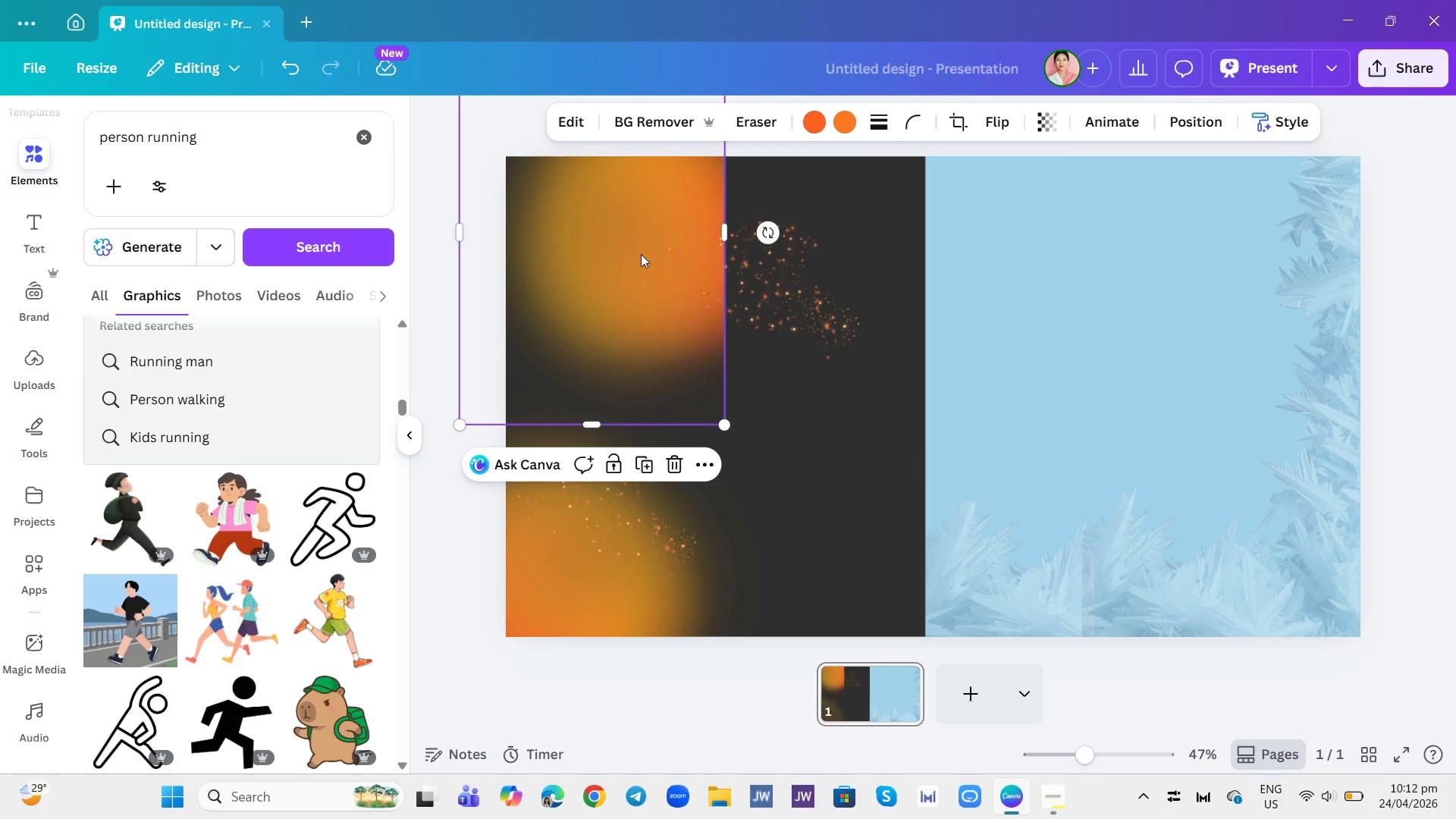 
left_click_drag(start_coordinate=[641, 254], to_coordinate=[739, 254])
 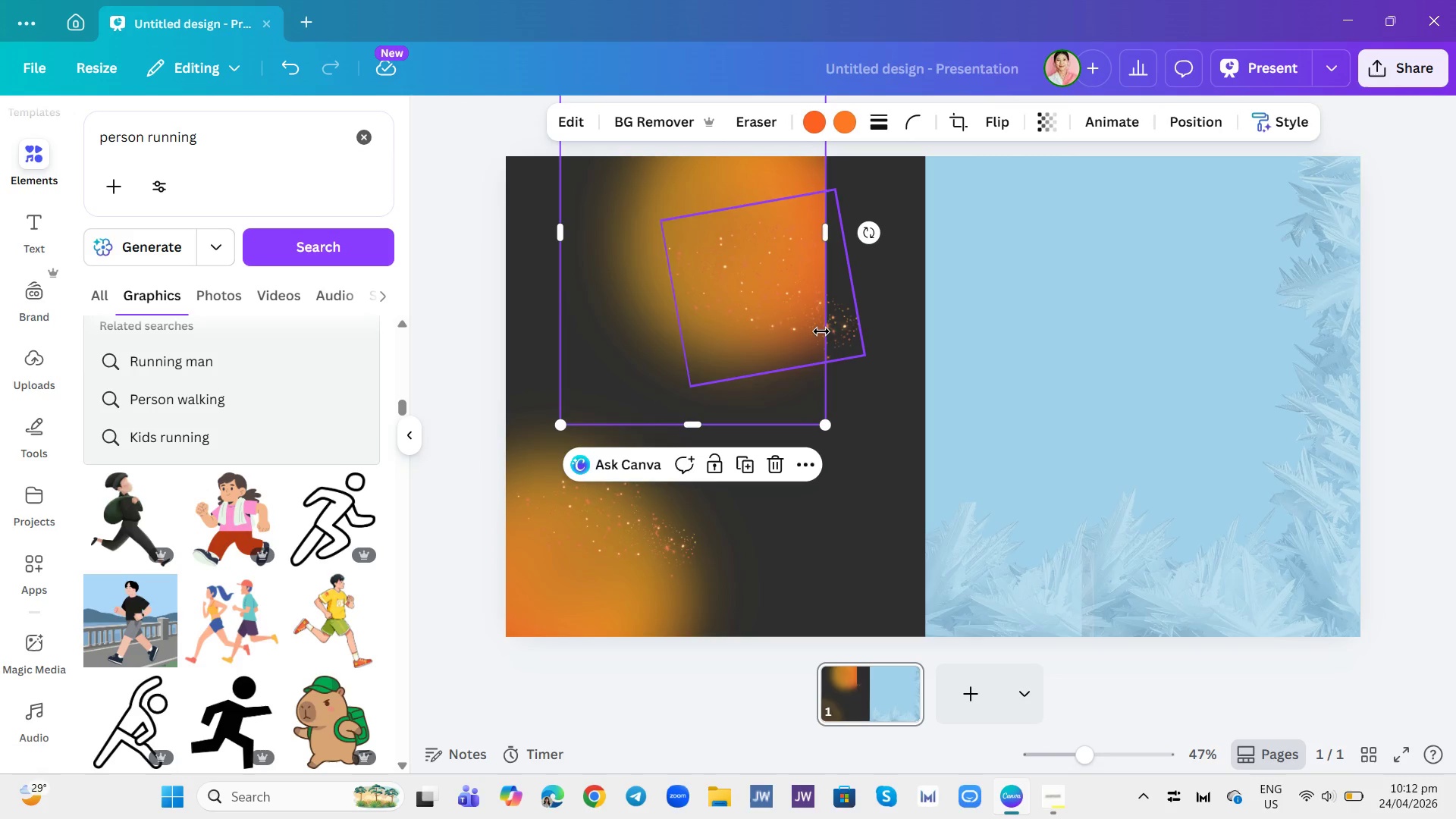 
left_click_drag(start_coordinate=[821, 331], to_coordinate=[792, 331])
 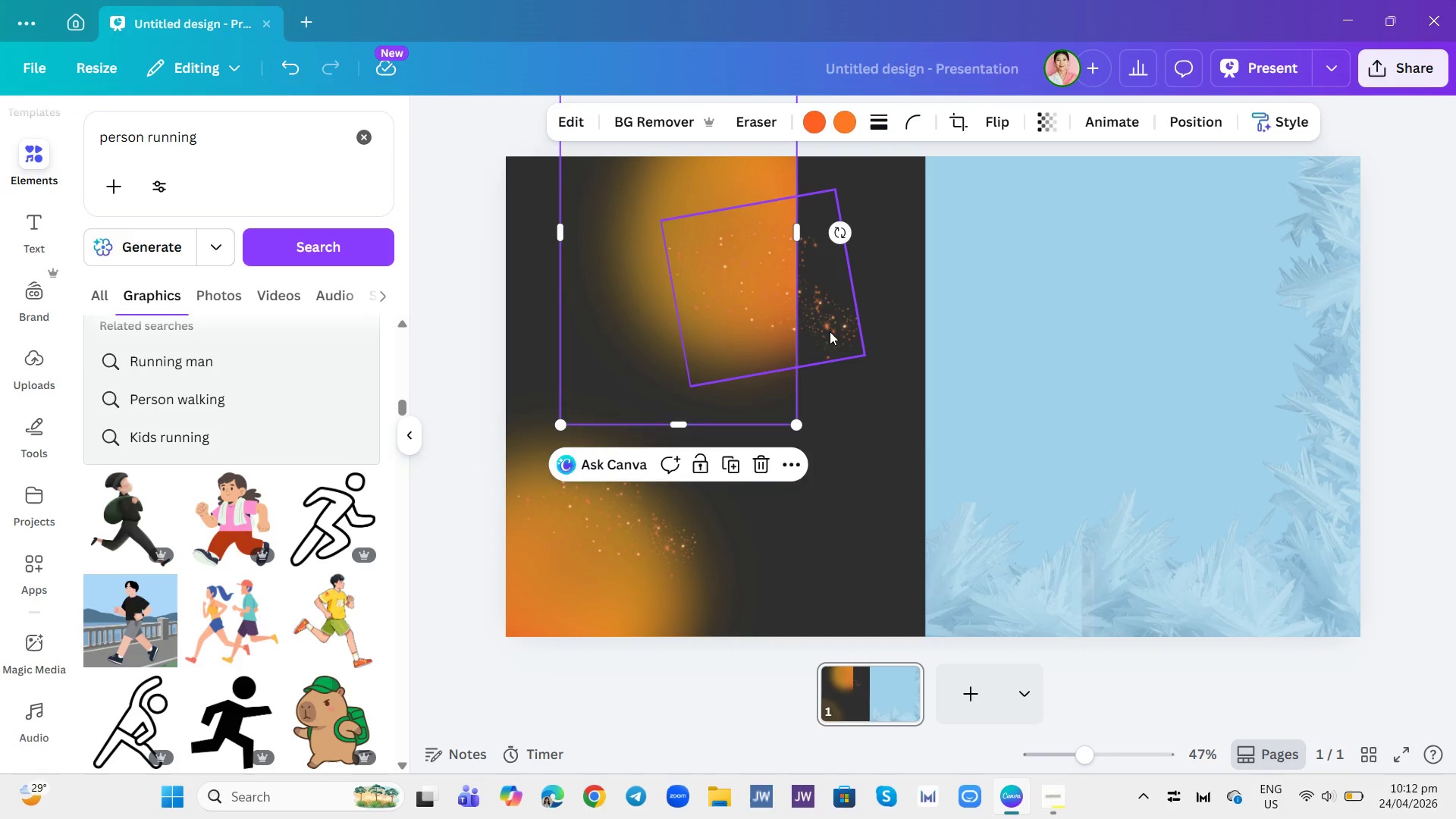 
left_click_drag(start_coordinate=[830, 331], to_coordinate=[708, 361])
 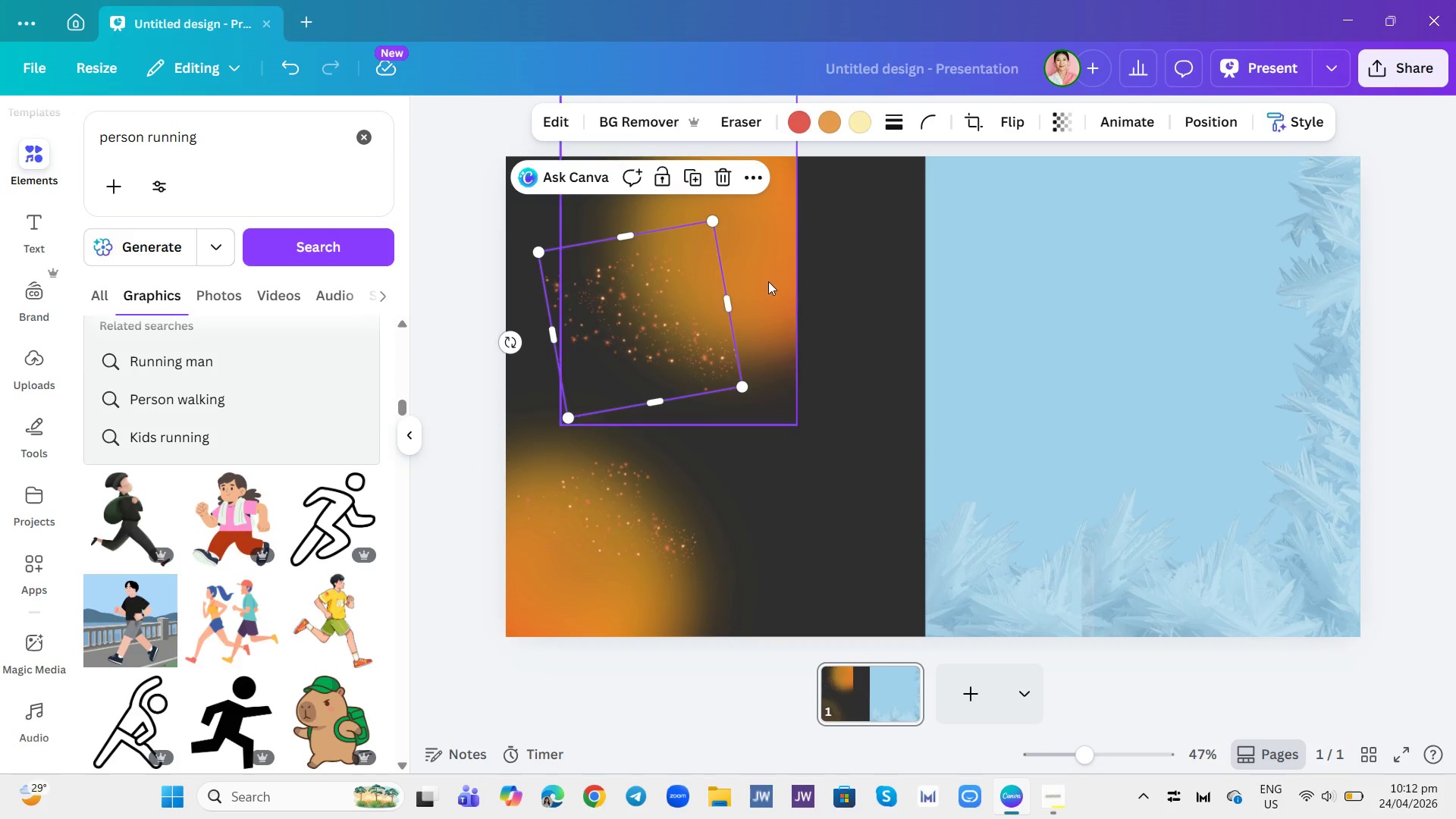 
left_click_drag(start_coordinate=[768, 281], to_coordinate=[762, 281])
 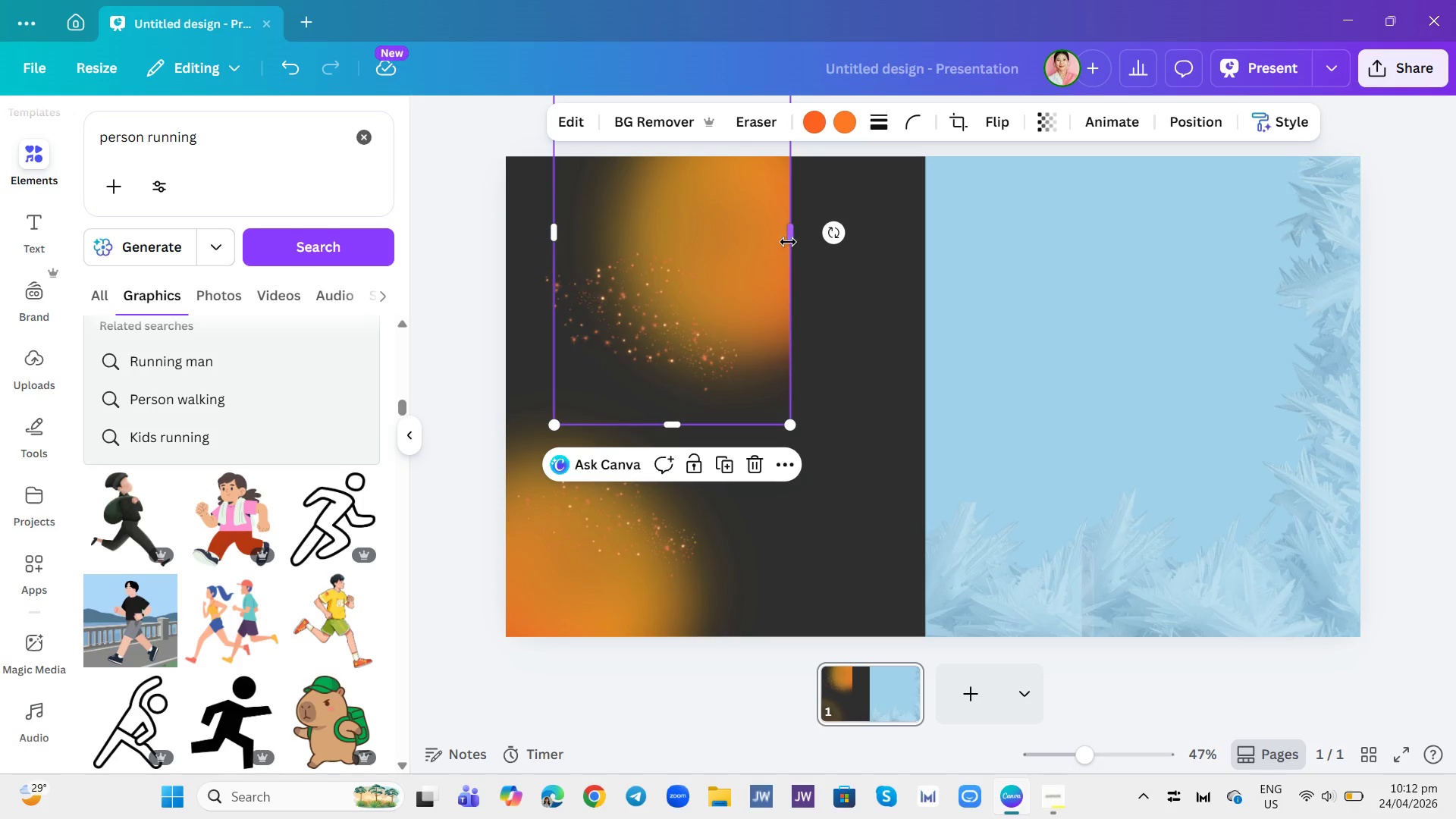 
left_click_drag(start_coordinate=[788, 242], to_coordinate=[772, 241])
 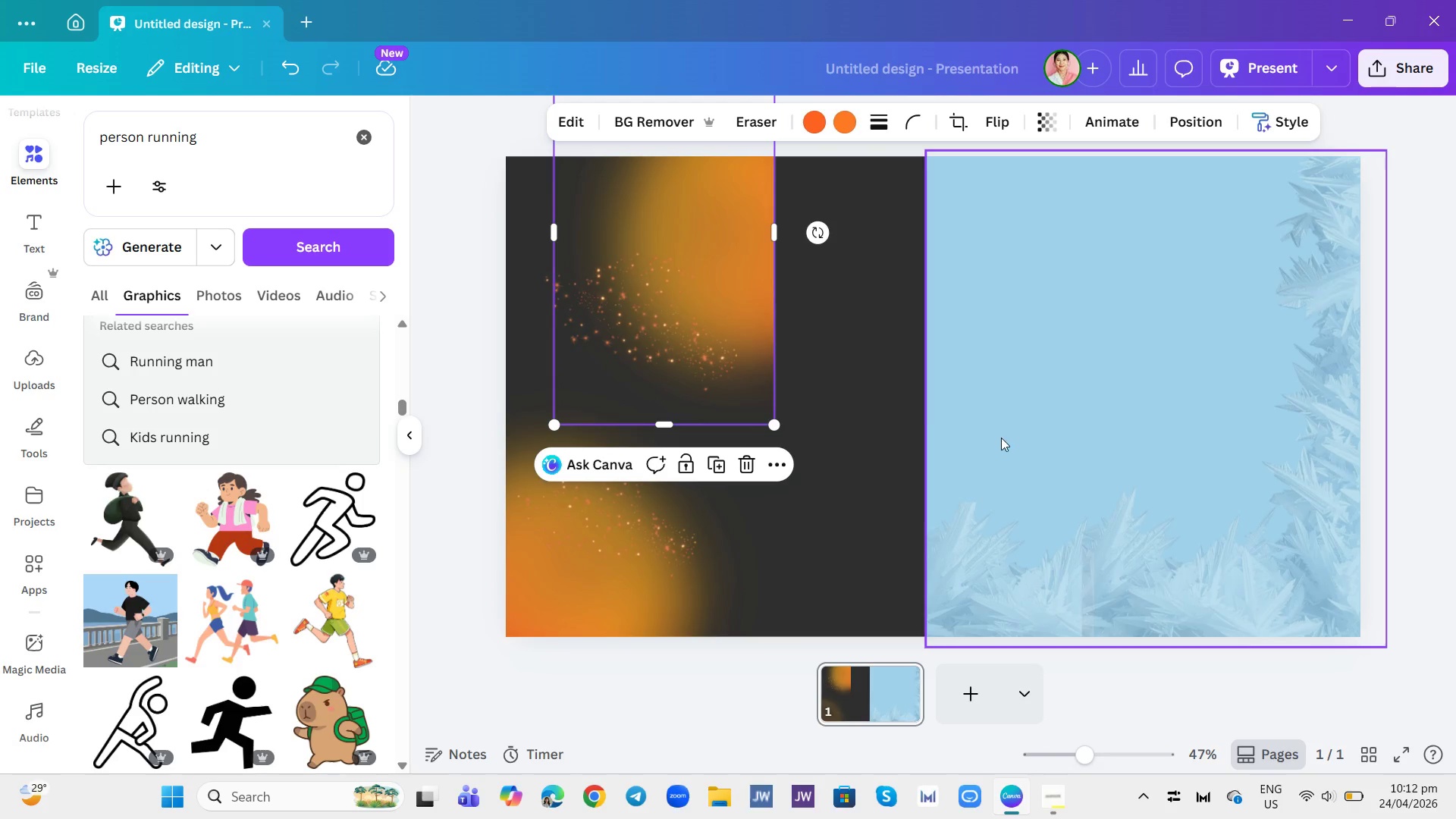 
left_click([839, 246])
 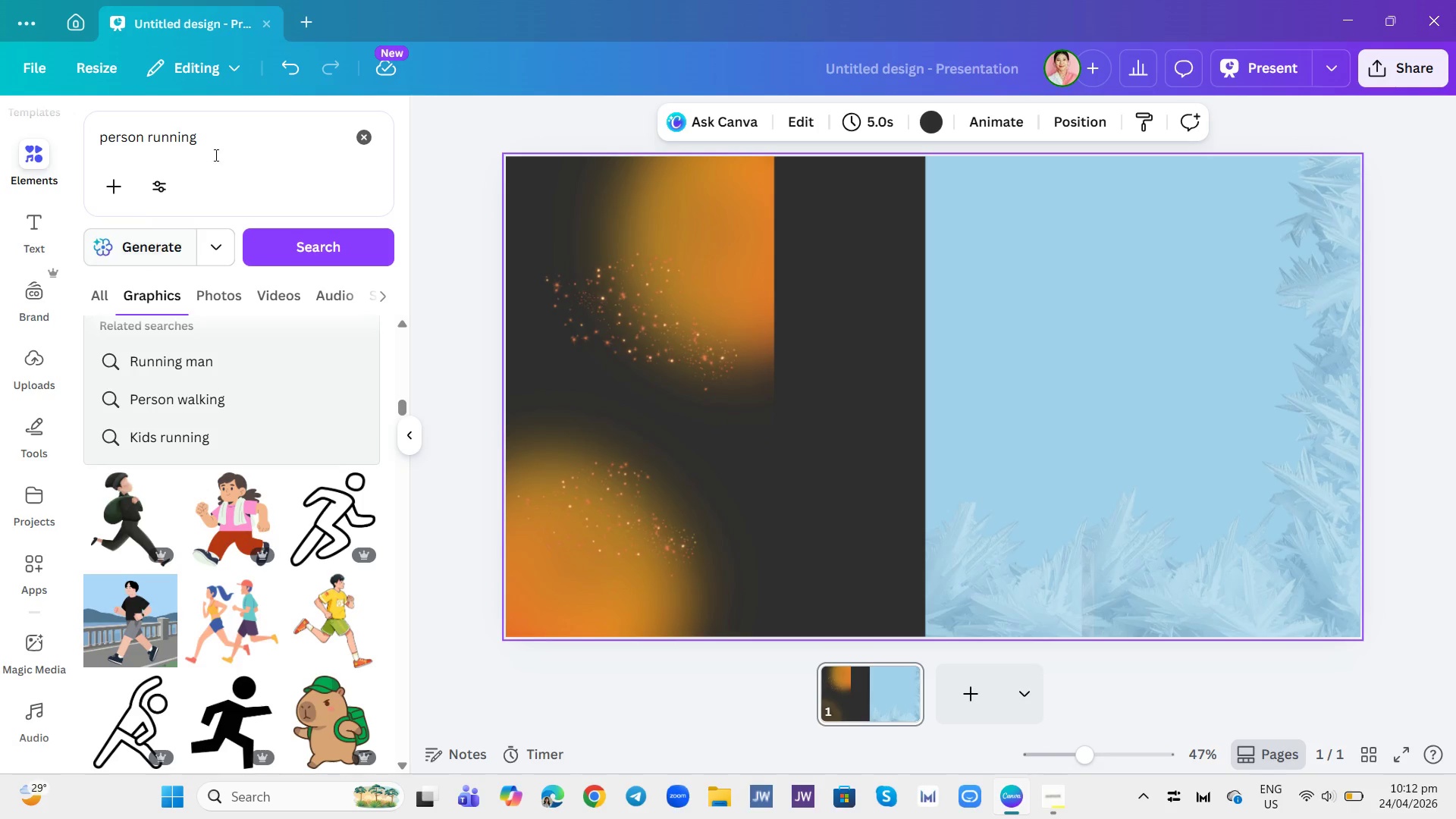 
double_click([236, 107])
 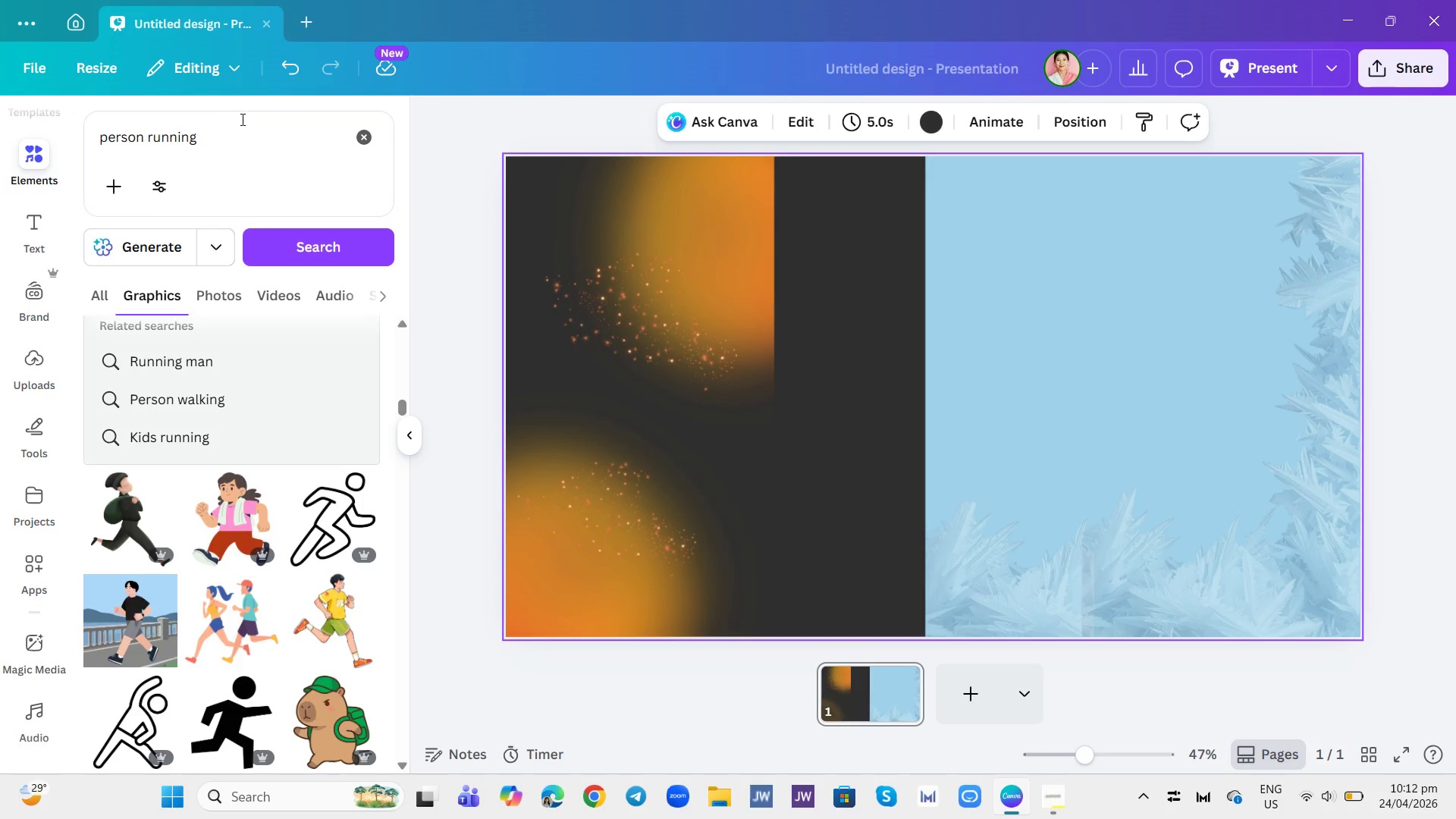 
triple_click([241, 119])
 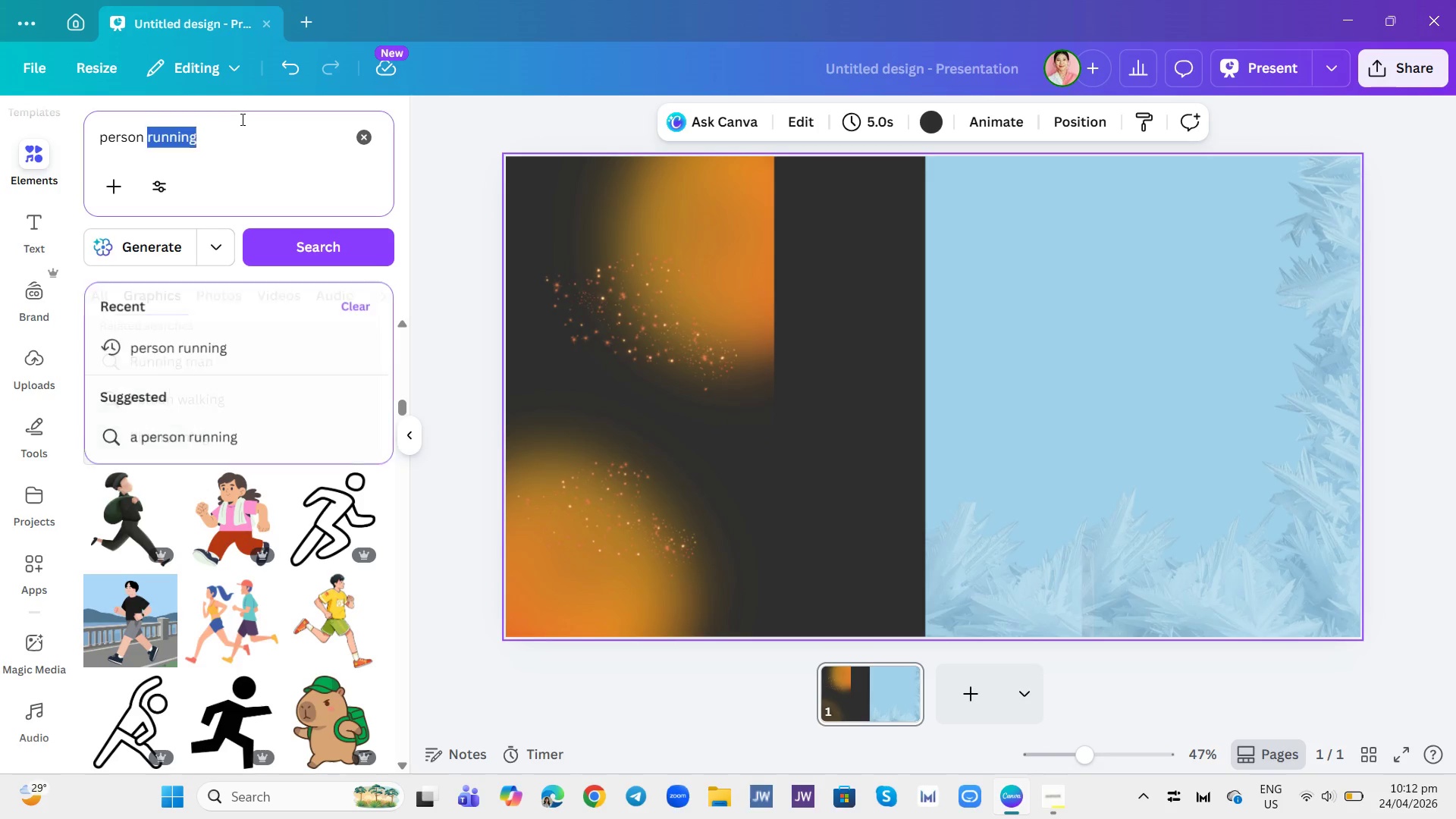 
triple_click([241, 119])
 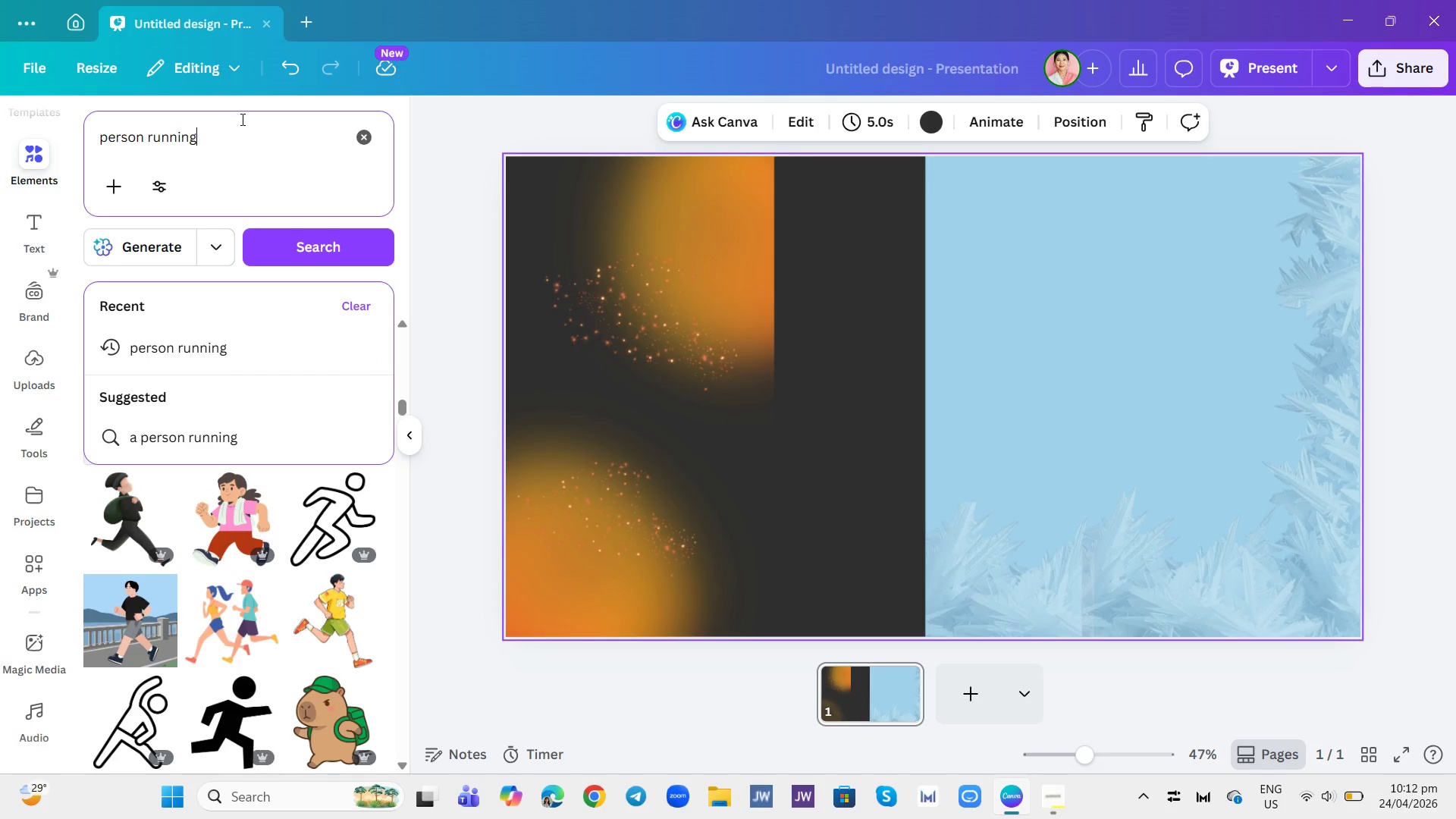 
double_click([241, 119])
 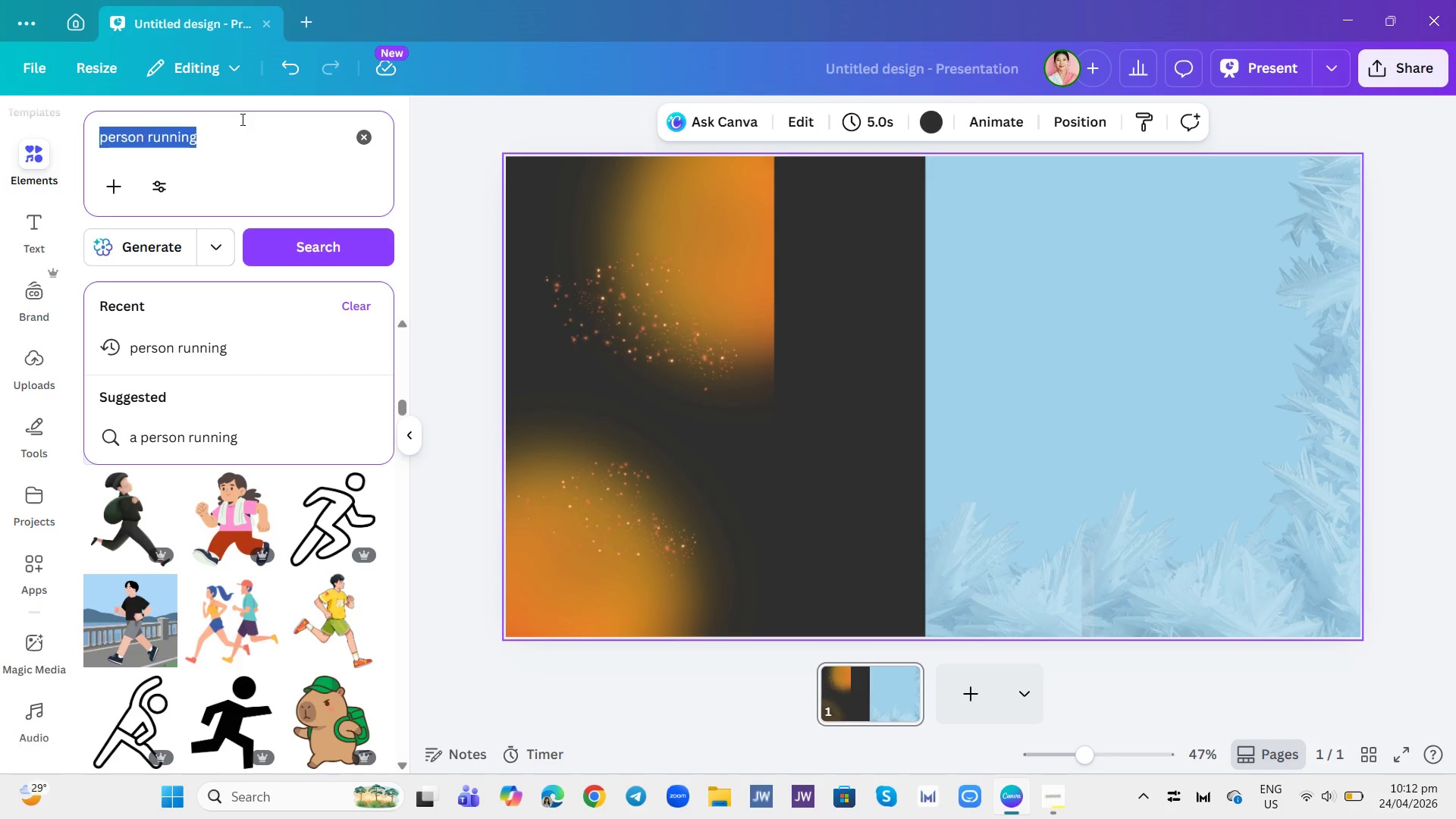 
triple_click([241, 119])
 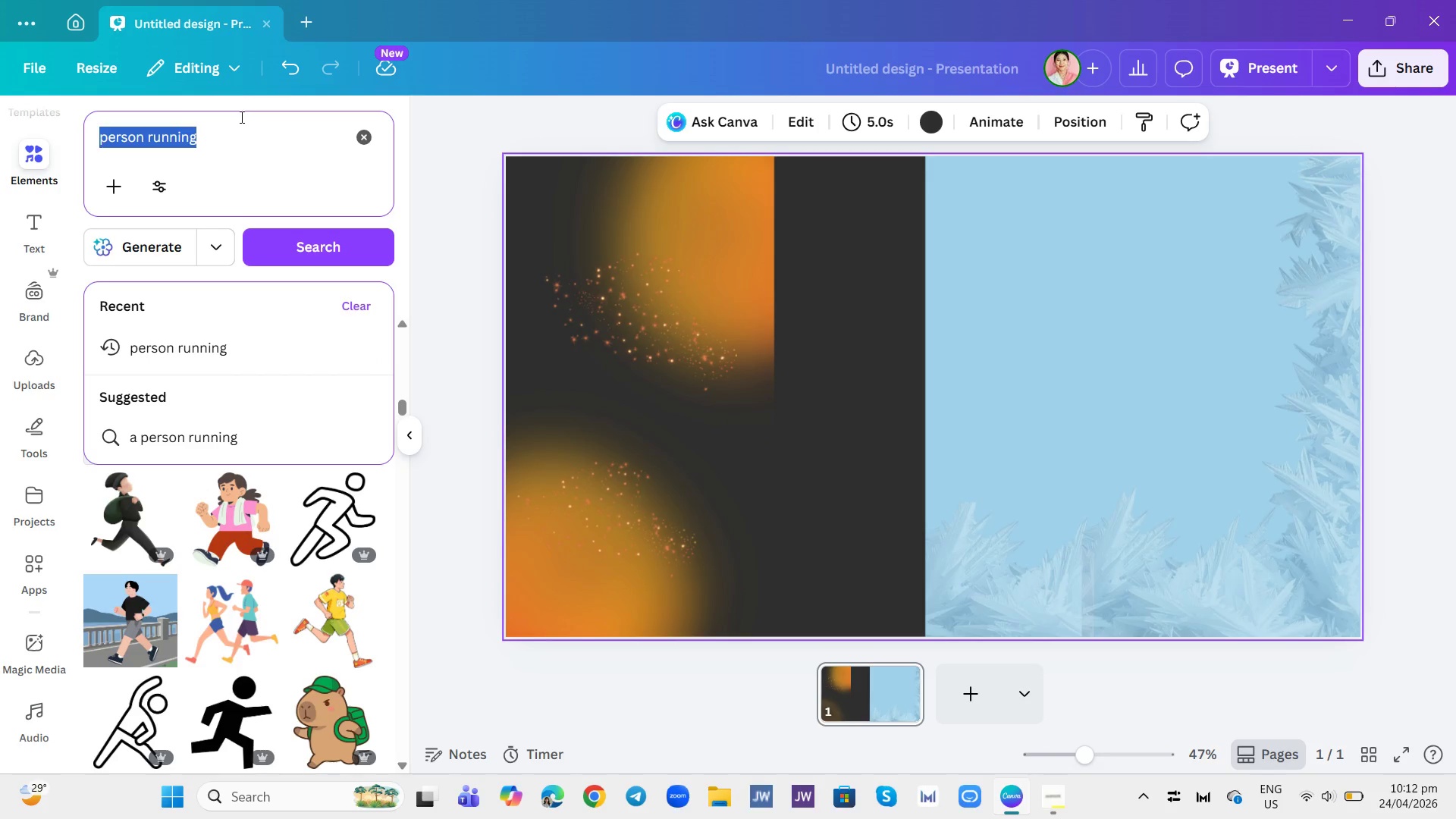 
type(line)
 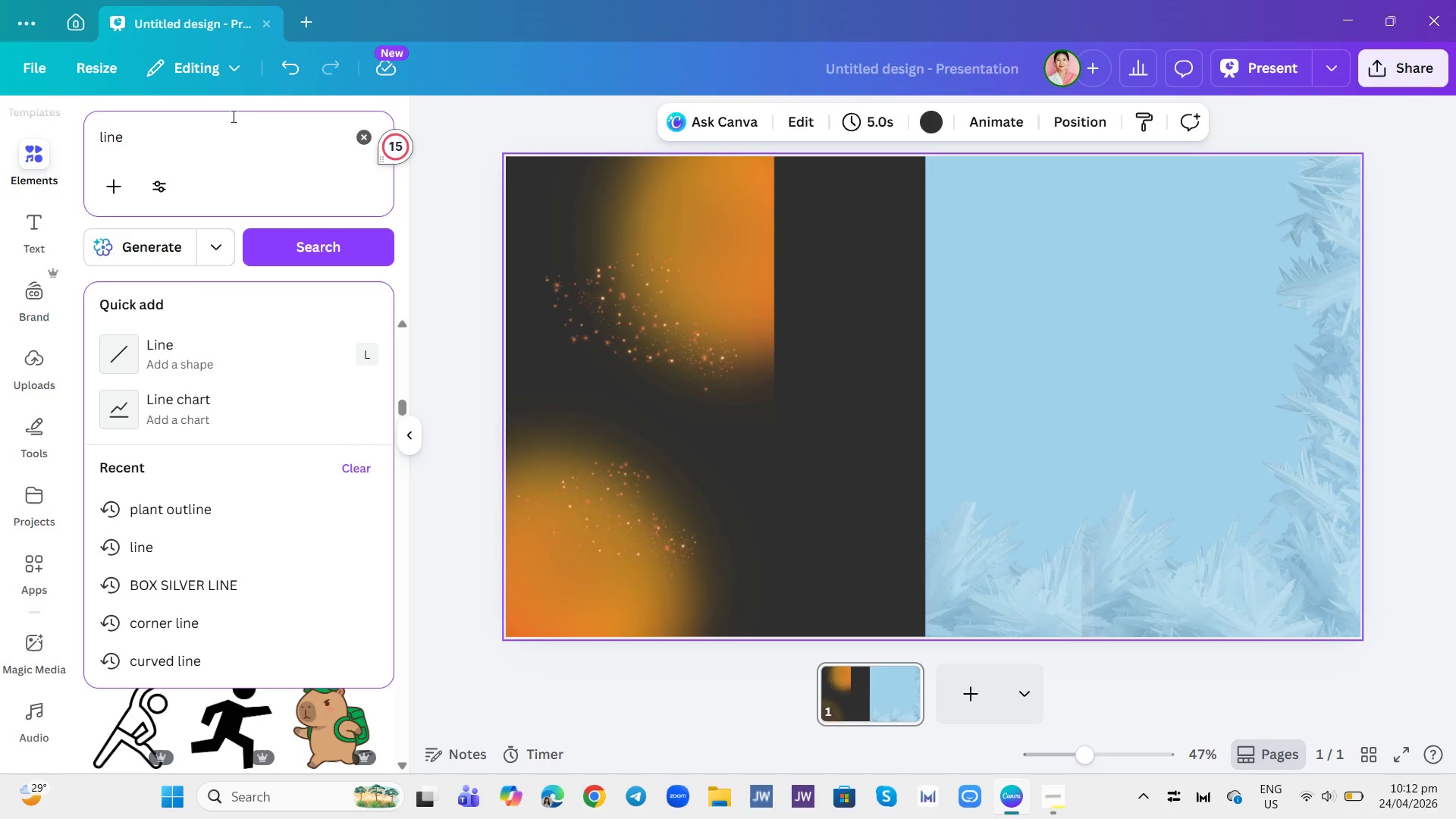 
left_click([169, 336])
 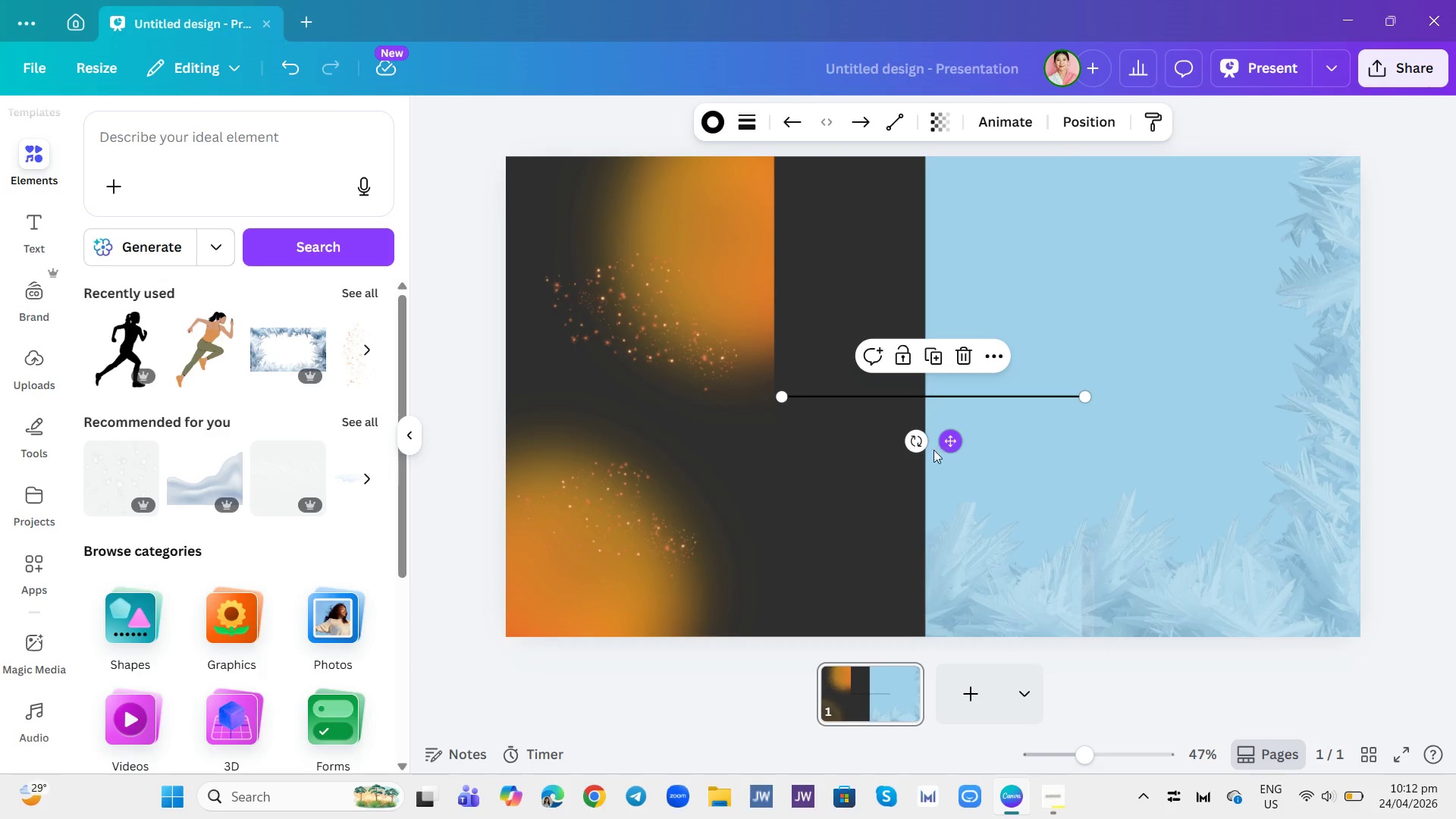 
left_click_drag(start_coordinate=[919, 443], to_coordinate=[914, 412])
 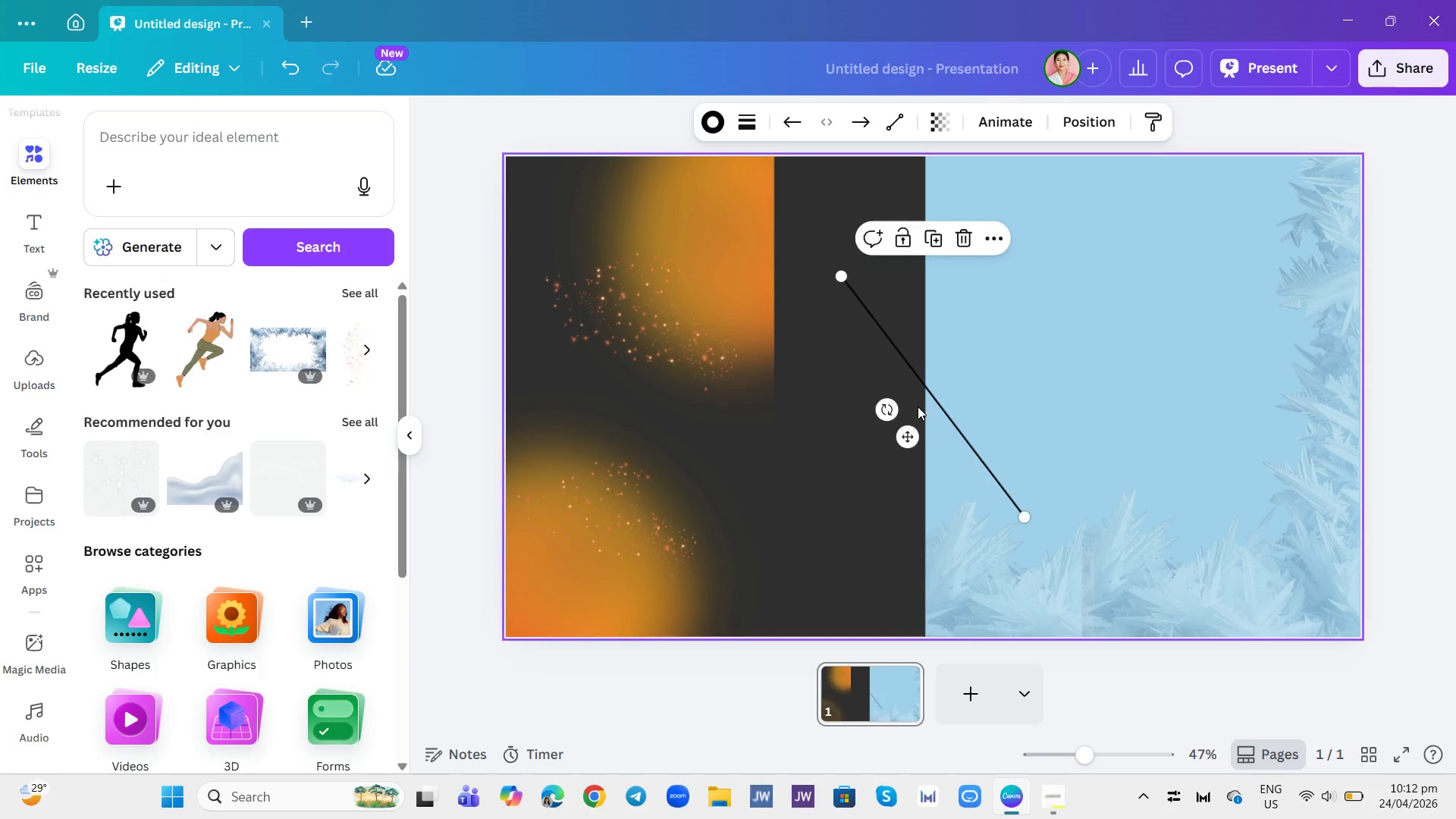 
left_click_drag(start_coordinate=[918, 406], to_coordinate=[928, 394])
 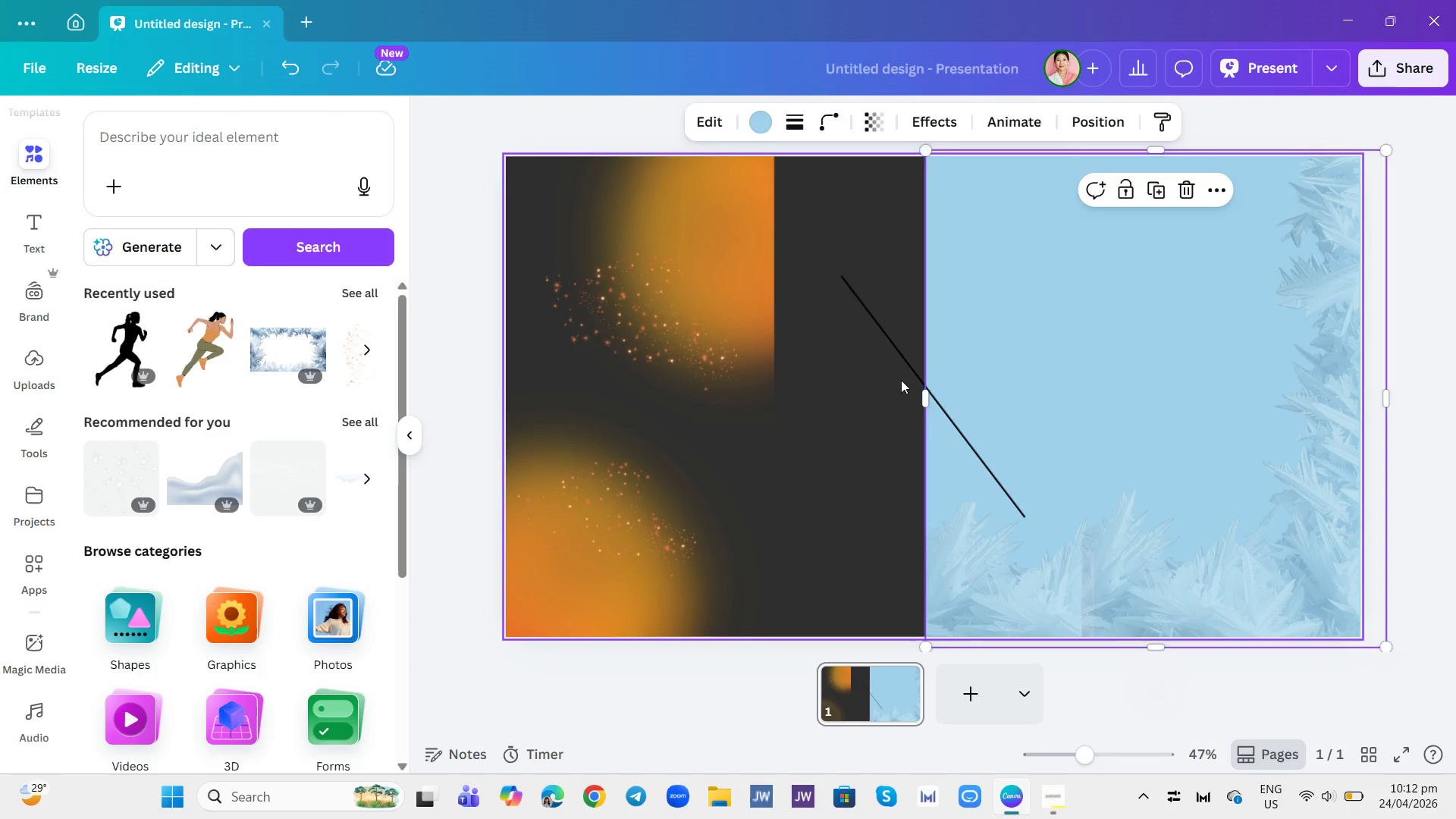 
double_click([907, 372])
 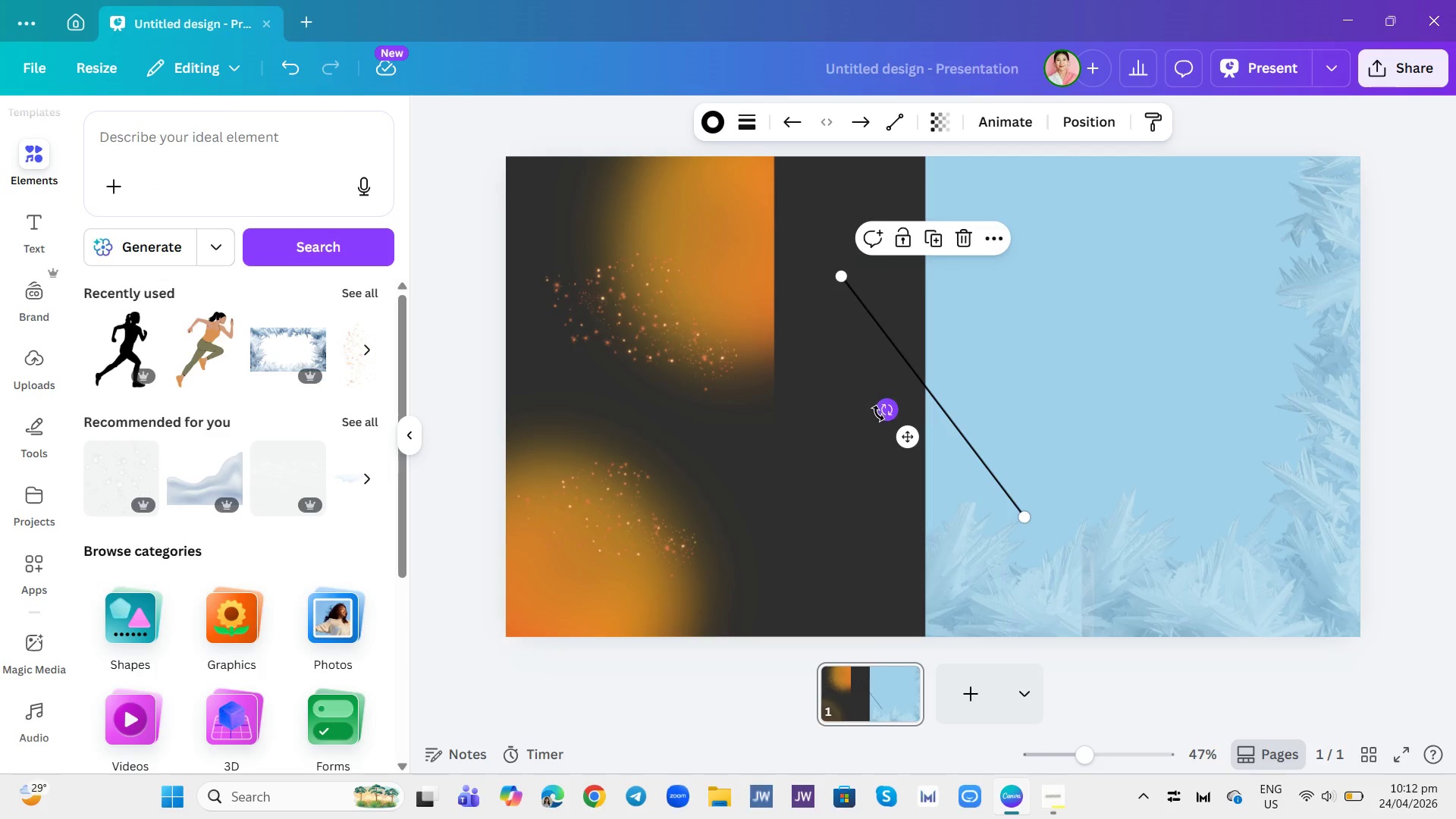 
left_click_drag(start_coordinate=[878, 413], to_coordinate=[890, 397])
 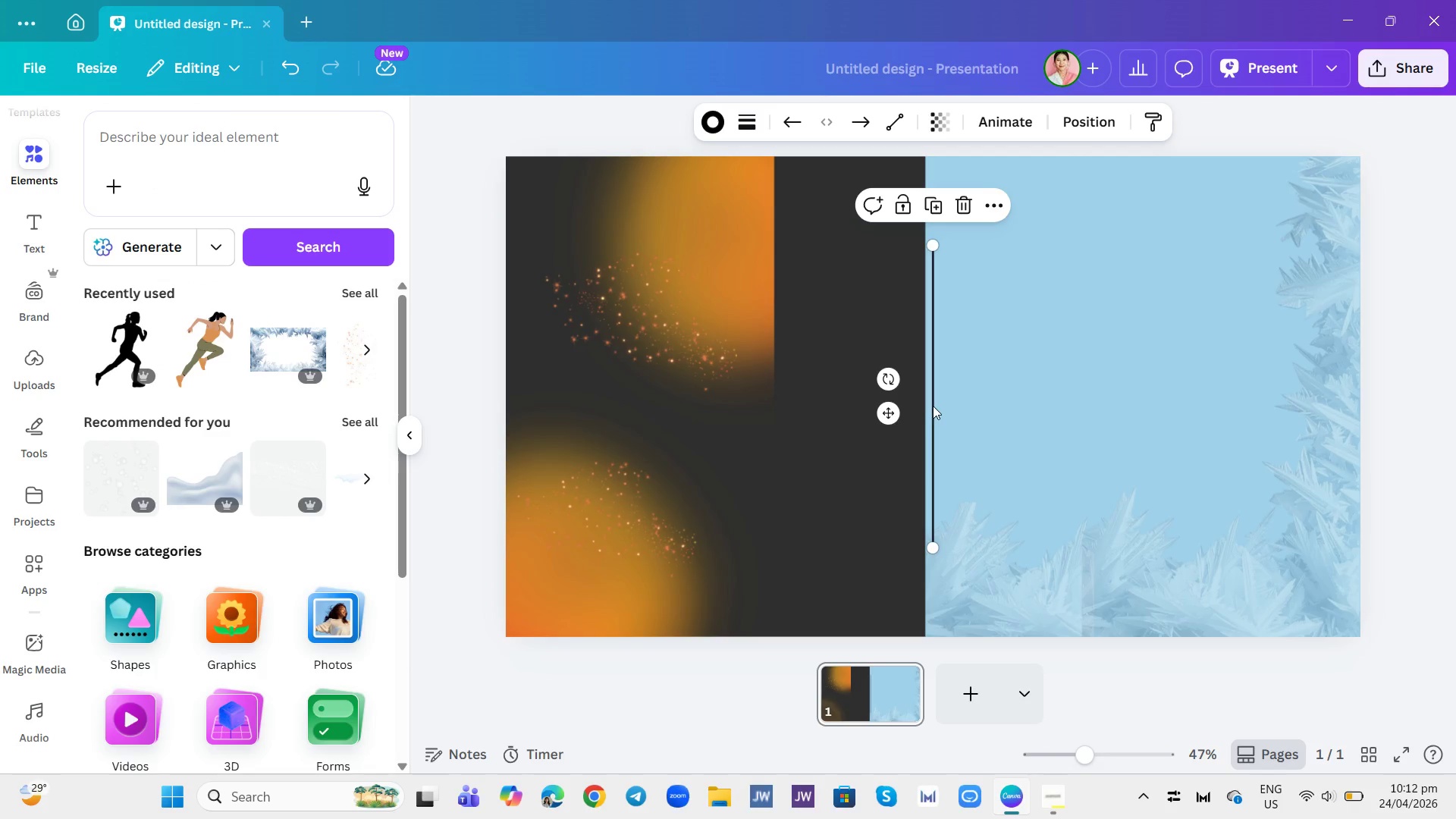 
left_click([933, 406])
 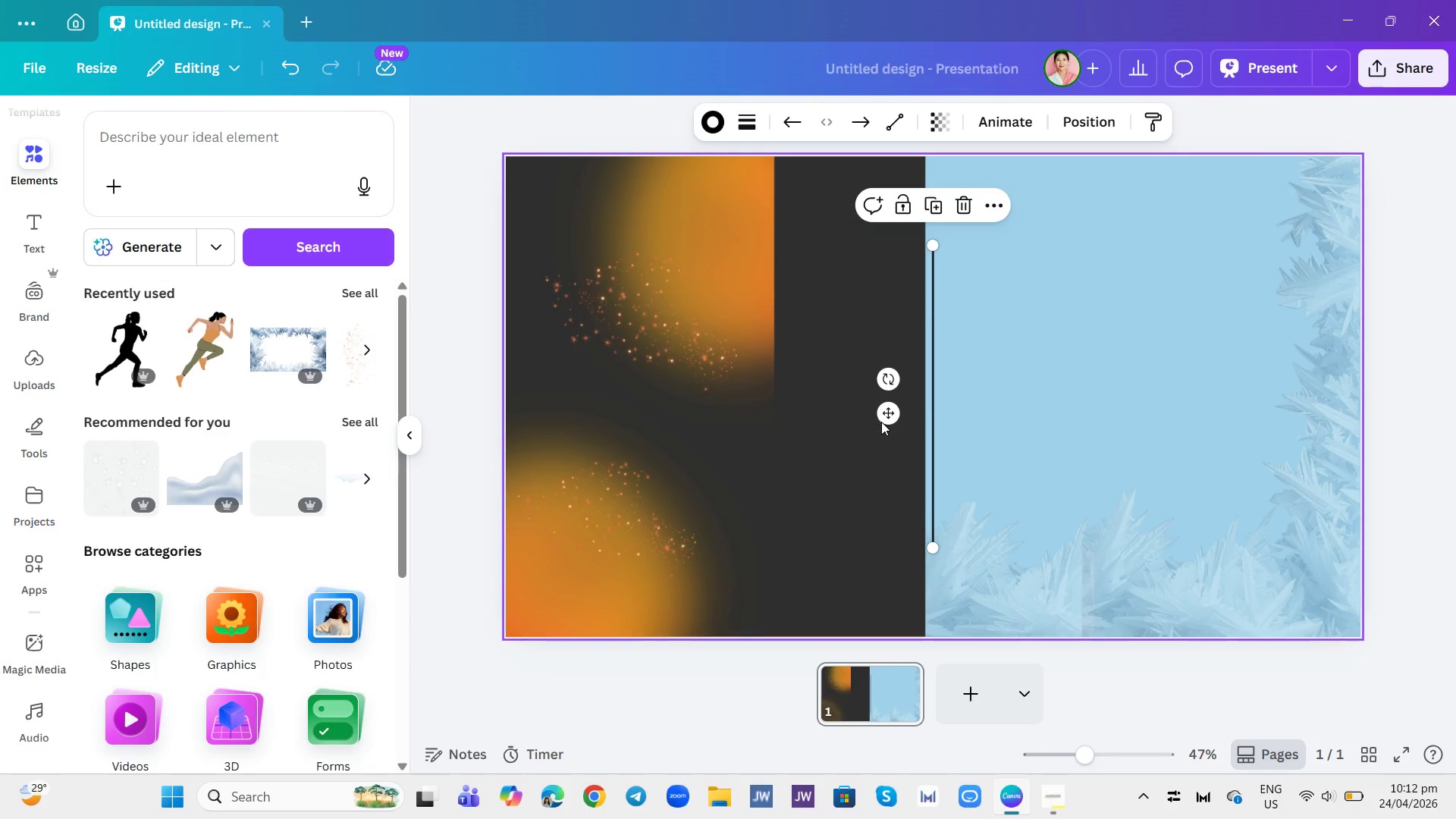 
left_click_drag(start_coordinate=[882, 420], to_coordinate=[686, 333])
 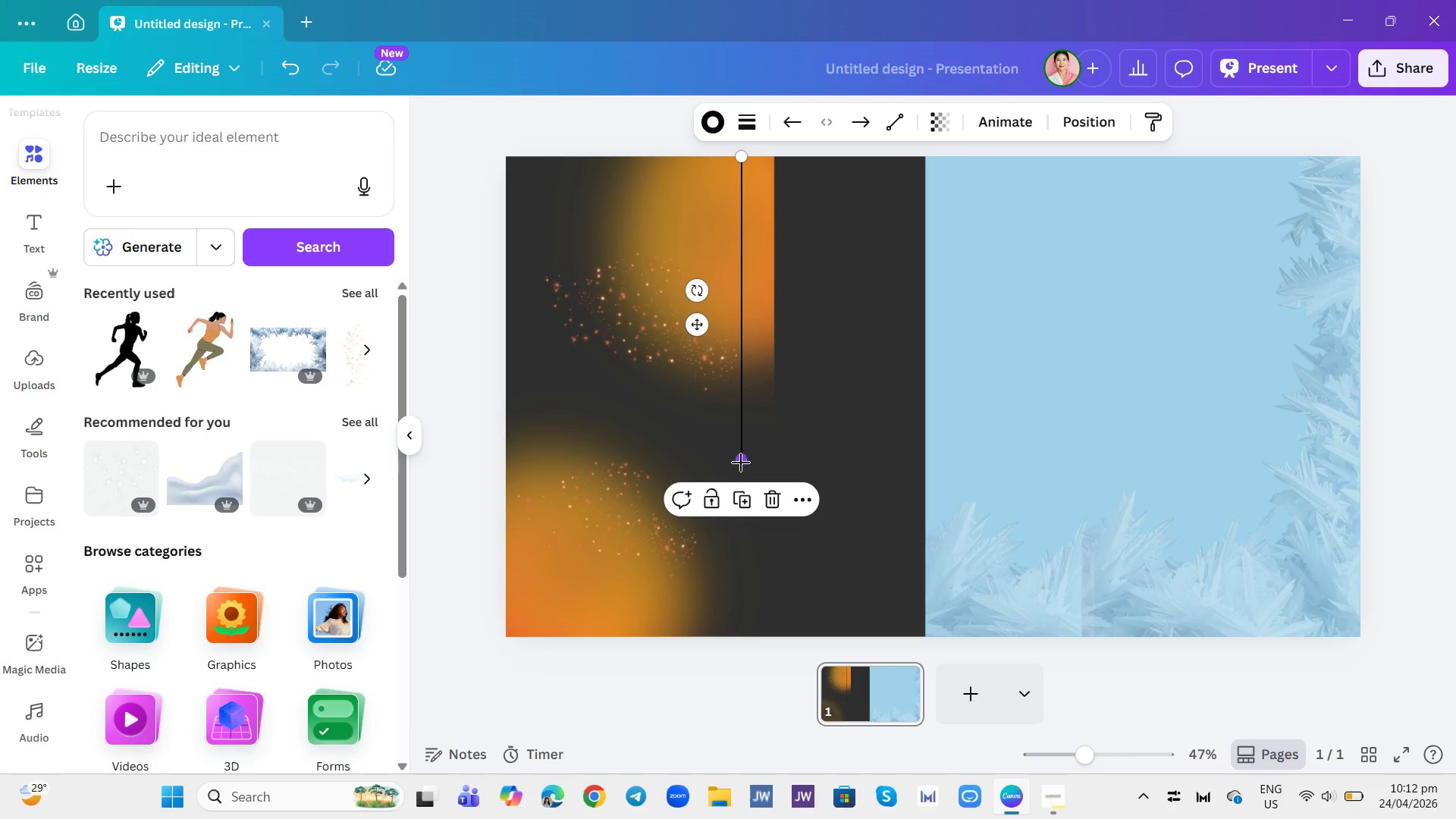 
left_click_drag(start_coordinate=[745, 463], to_coordinate=[750, 639])
 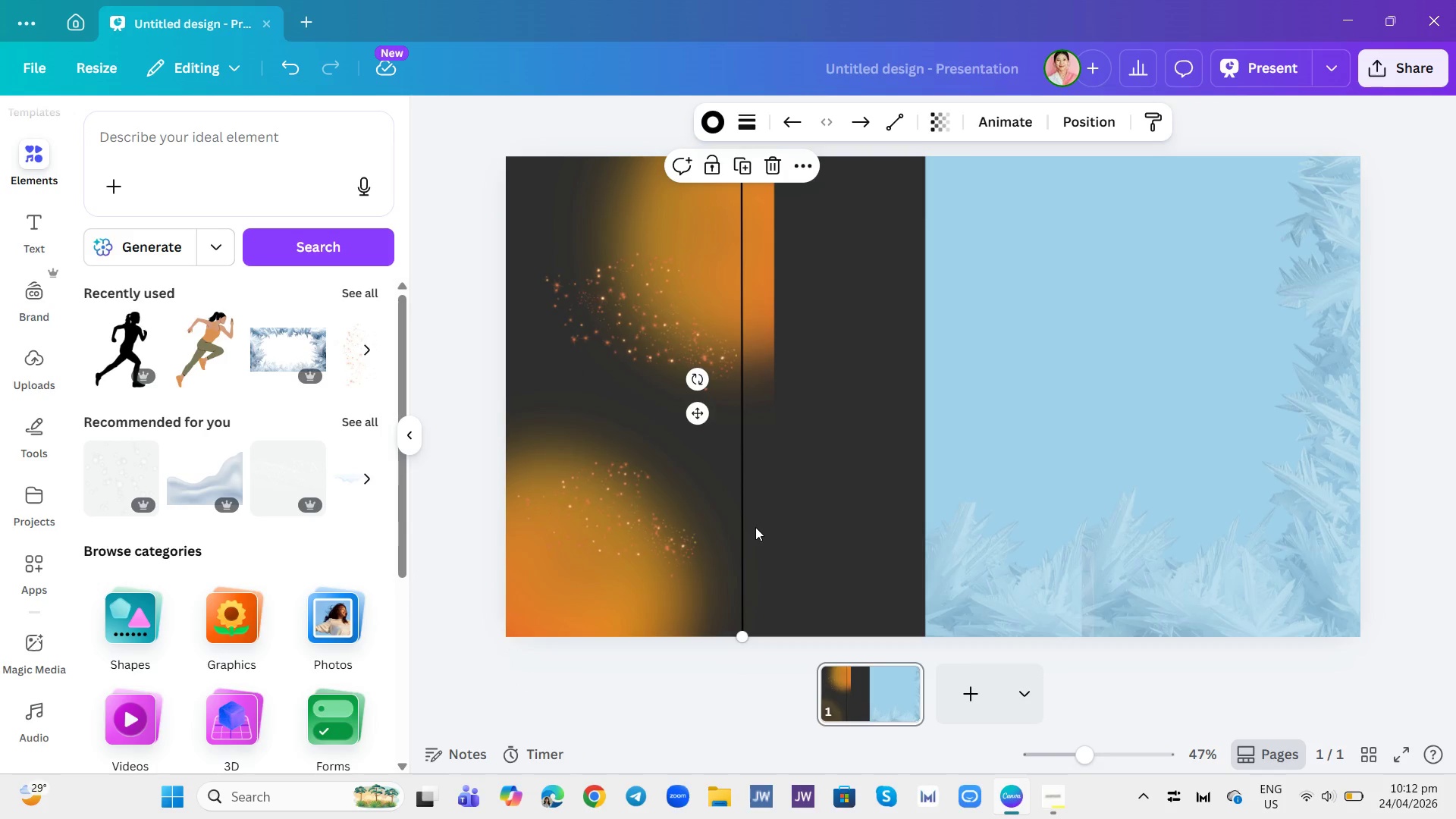 
double_click([776, 514])
 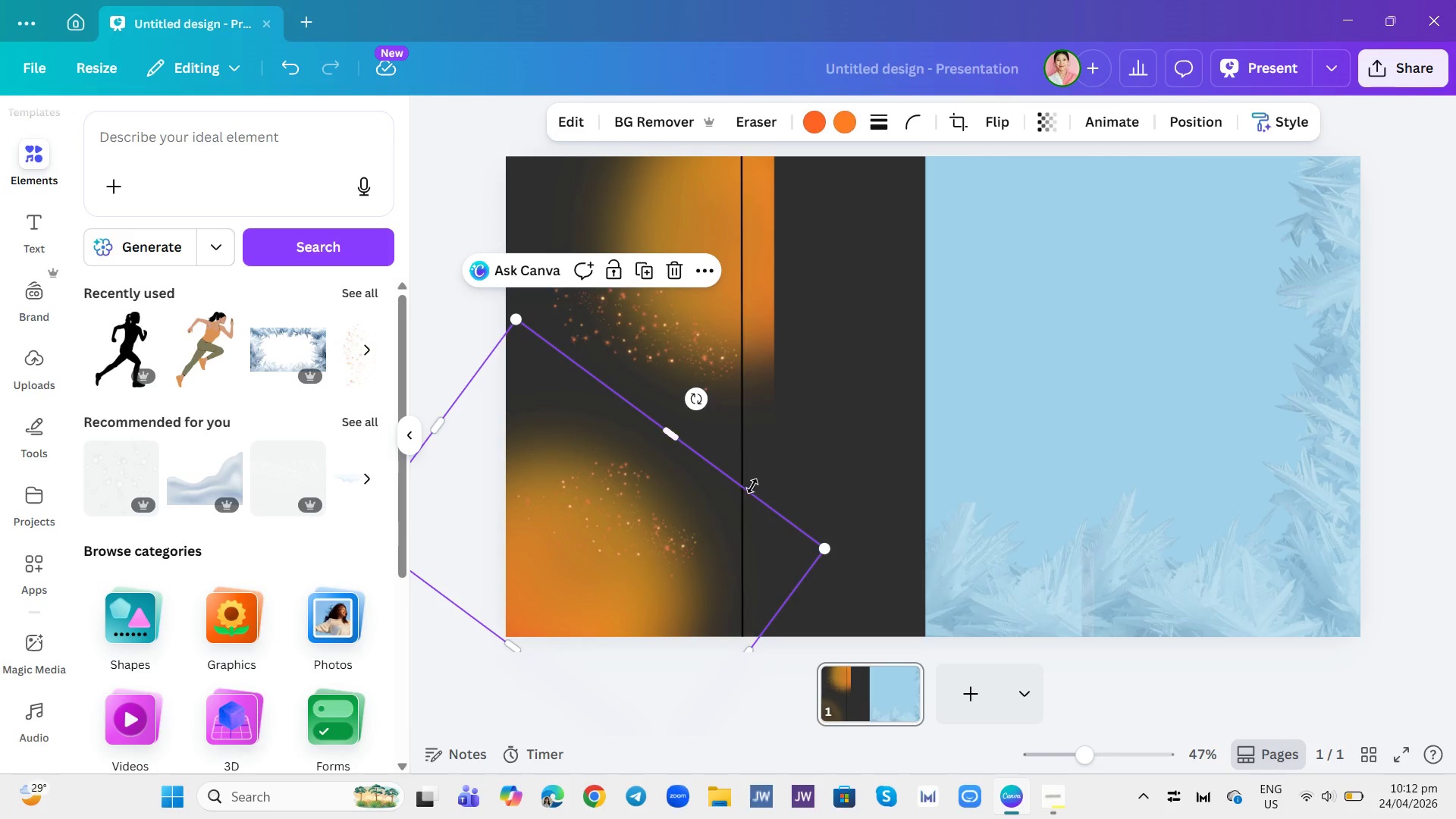 
left_click([741, 476])
 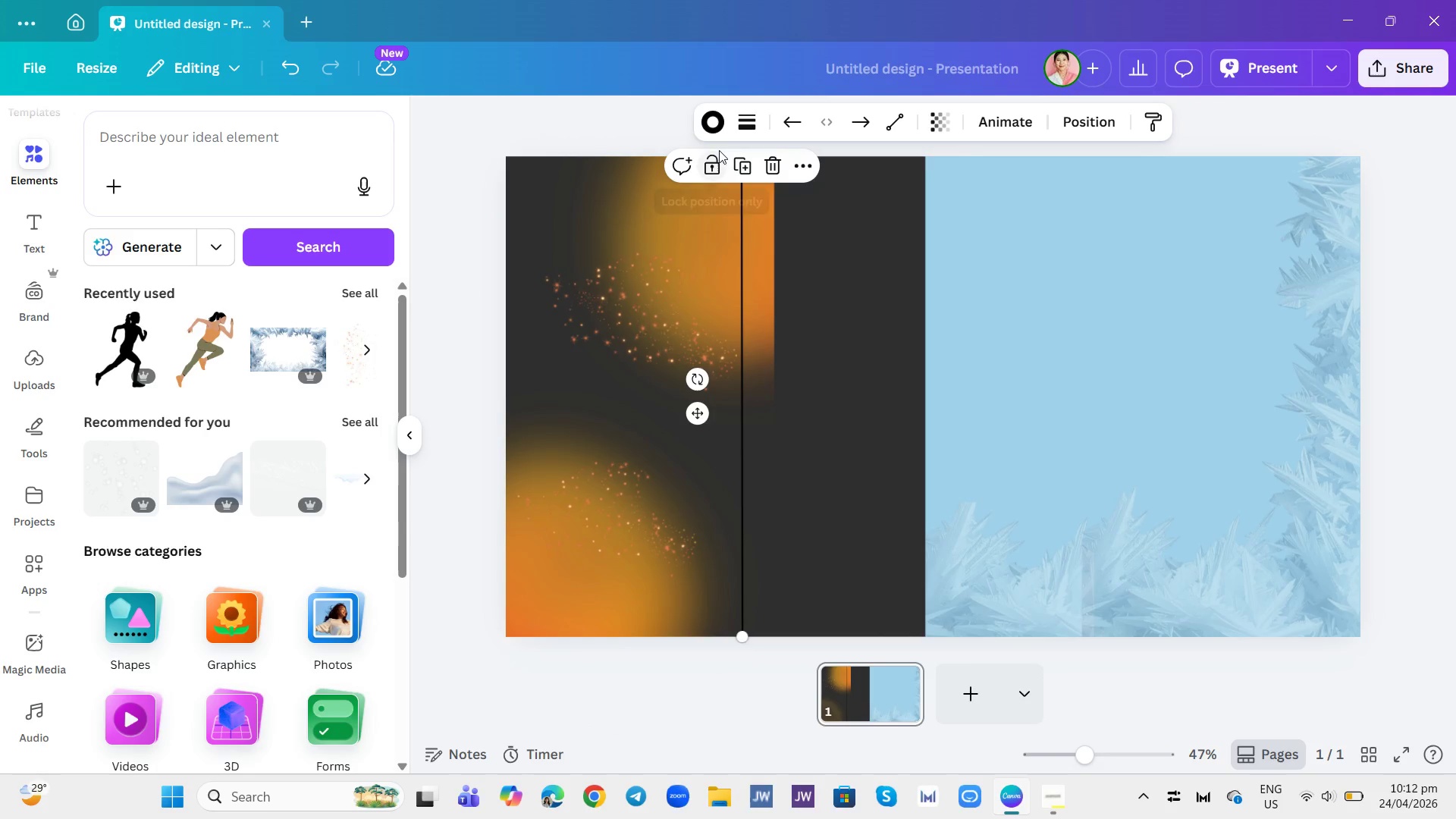 
left_click([717, 135])
 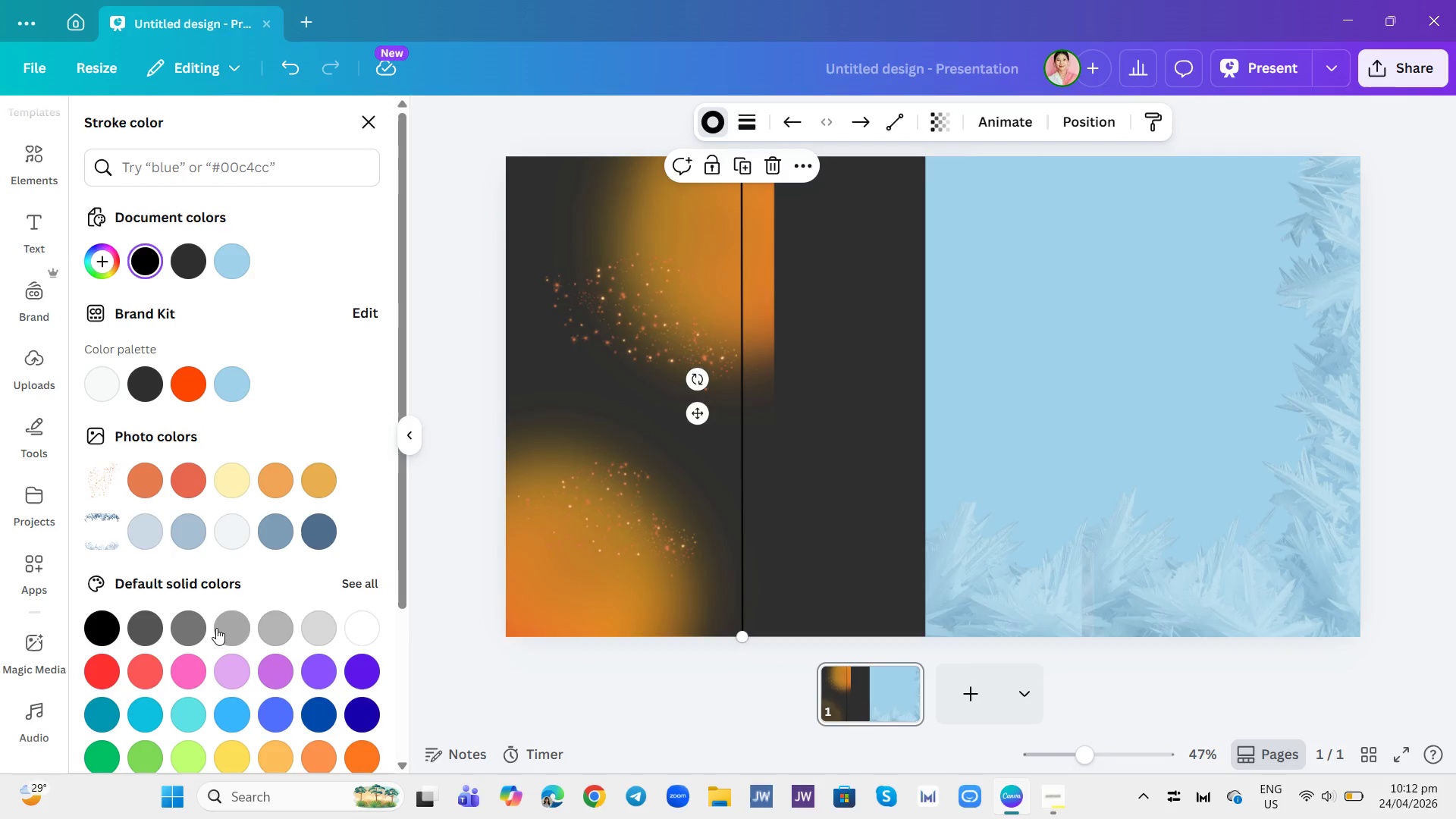 
scroll: coordinate [180, 556], scroll_direction: down, amount: 10.0
 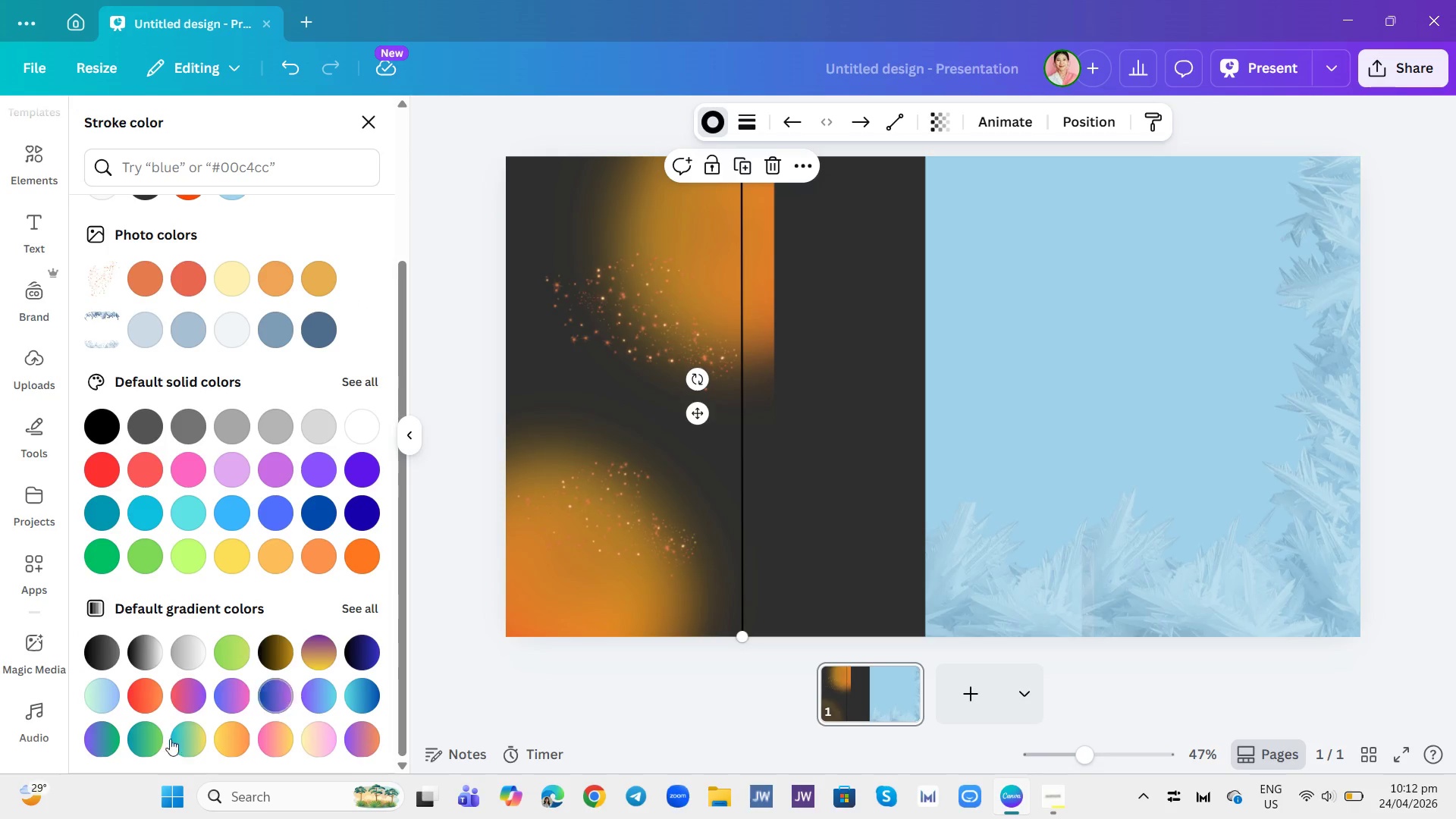 
left_click([143, 694])
 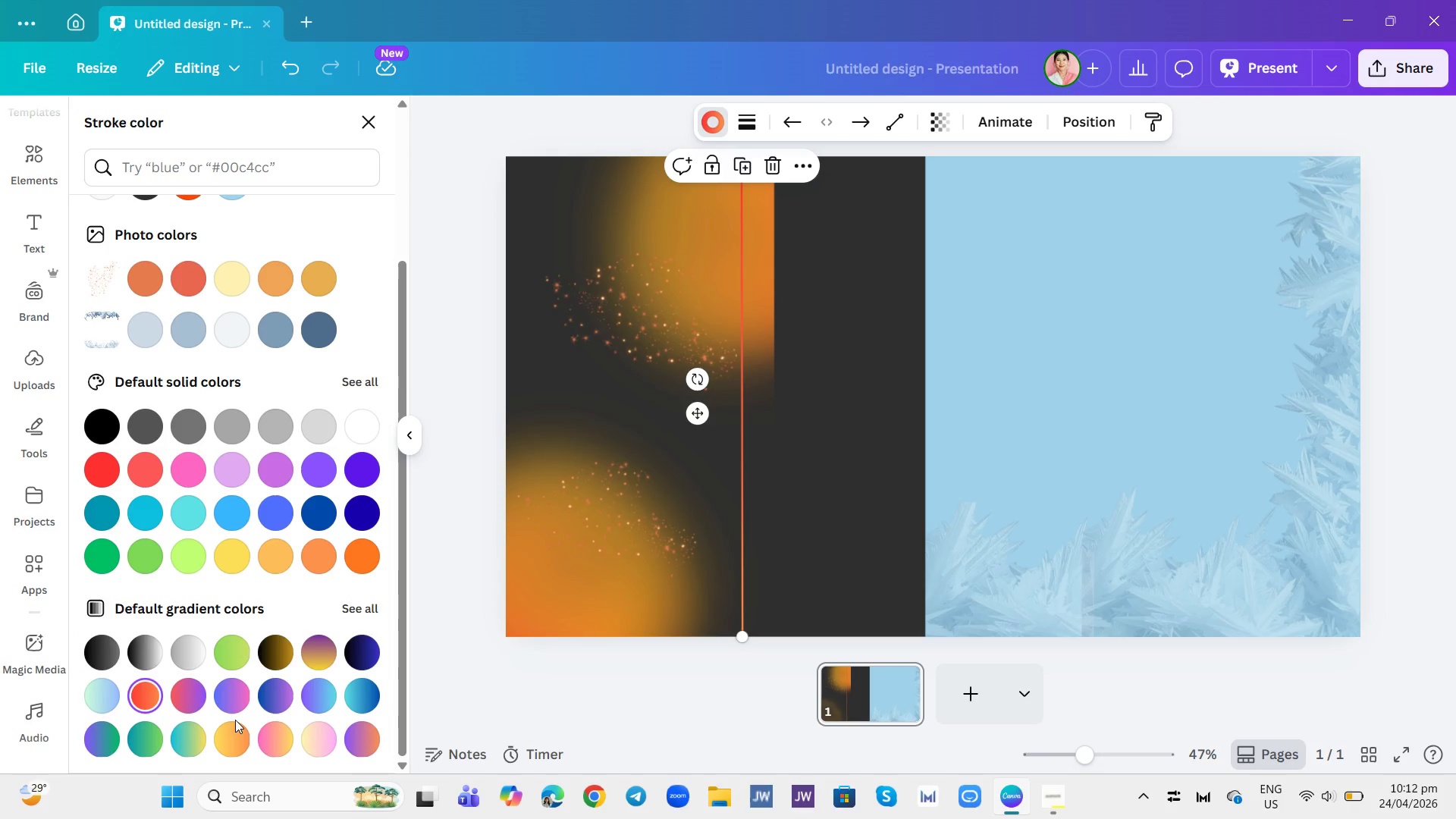 
double_click([235, 754])
 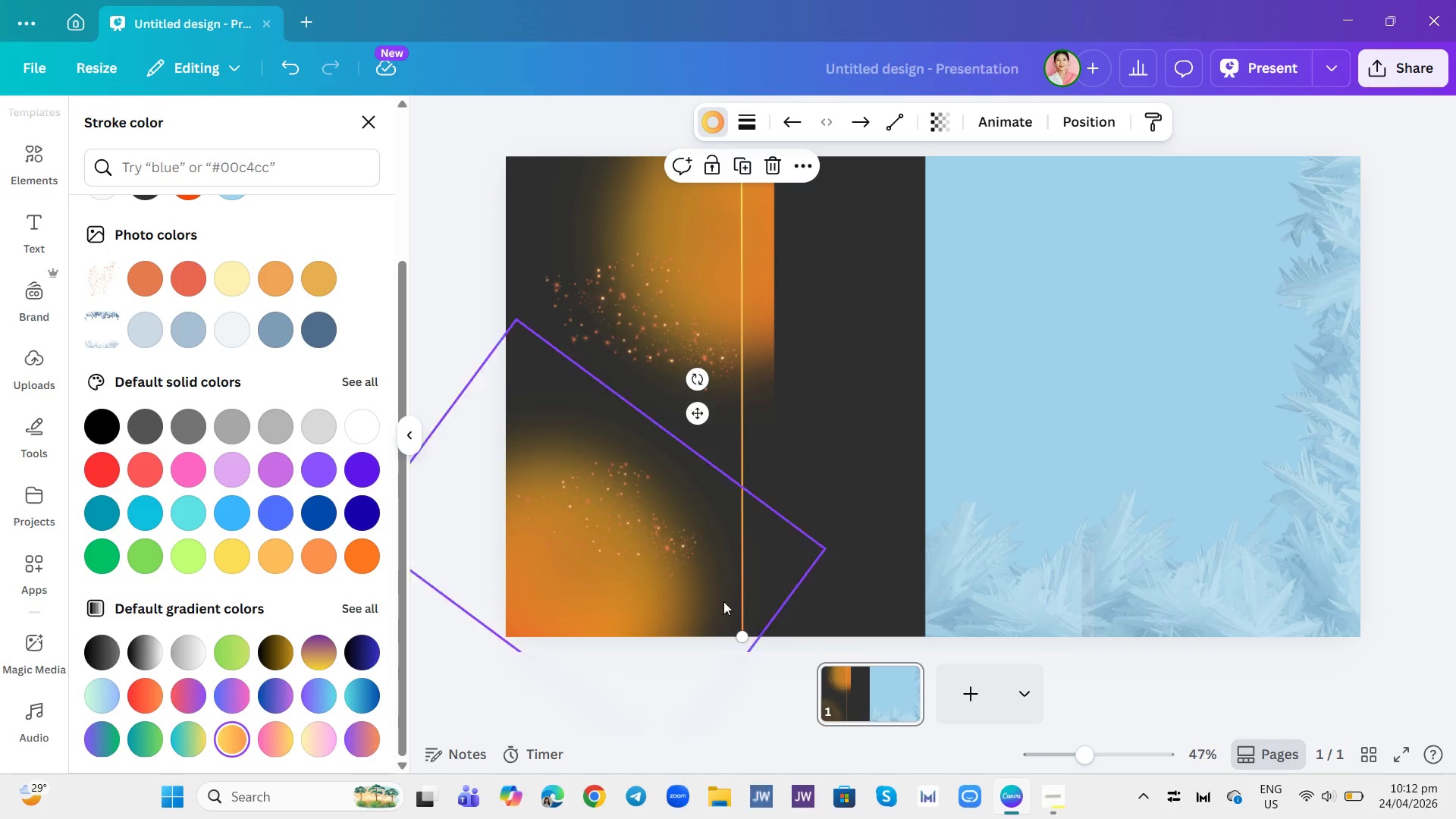 
left_click([766, 573])
 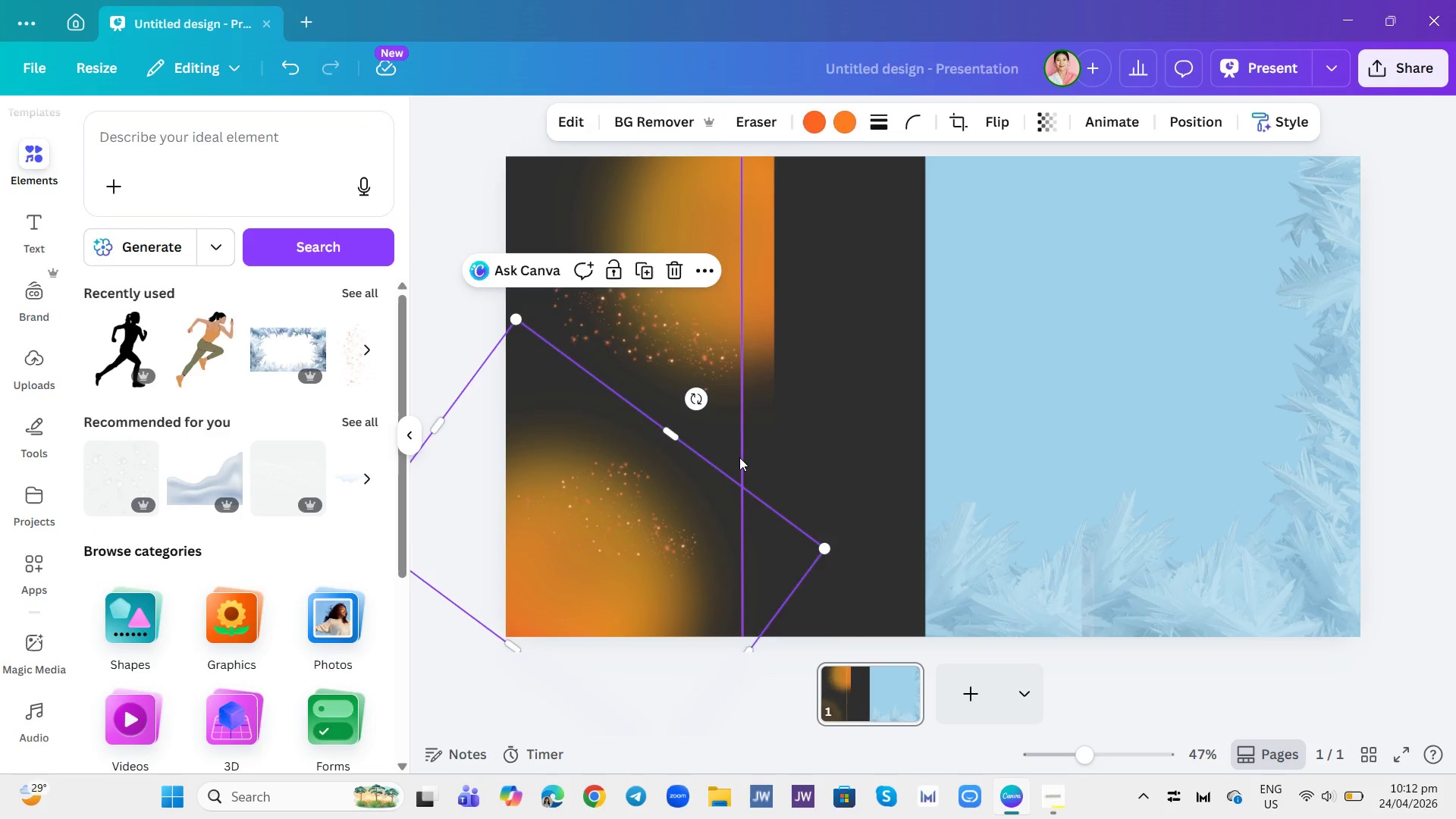 
left_click([739, 457])
 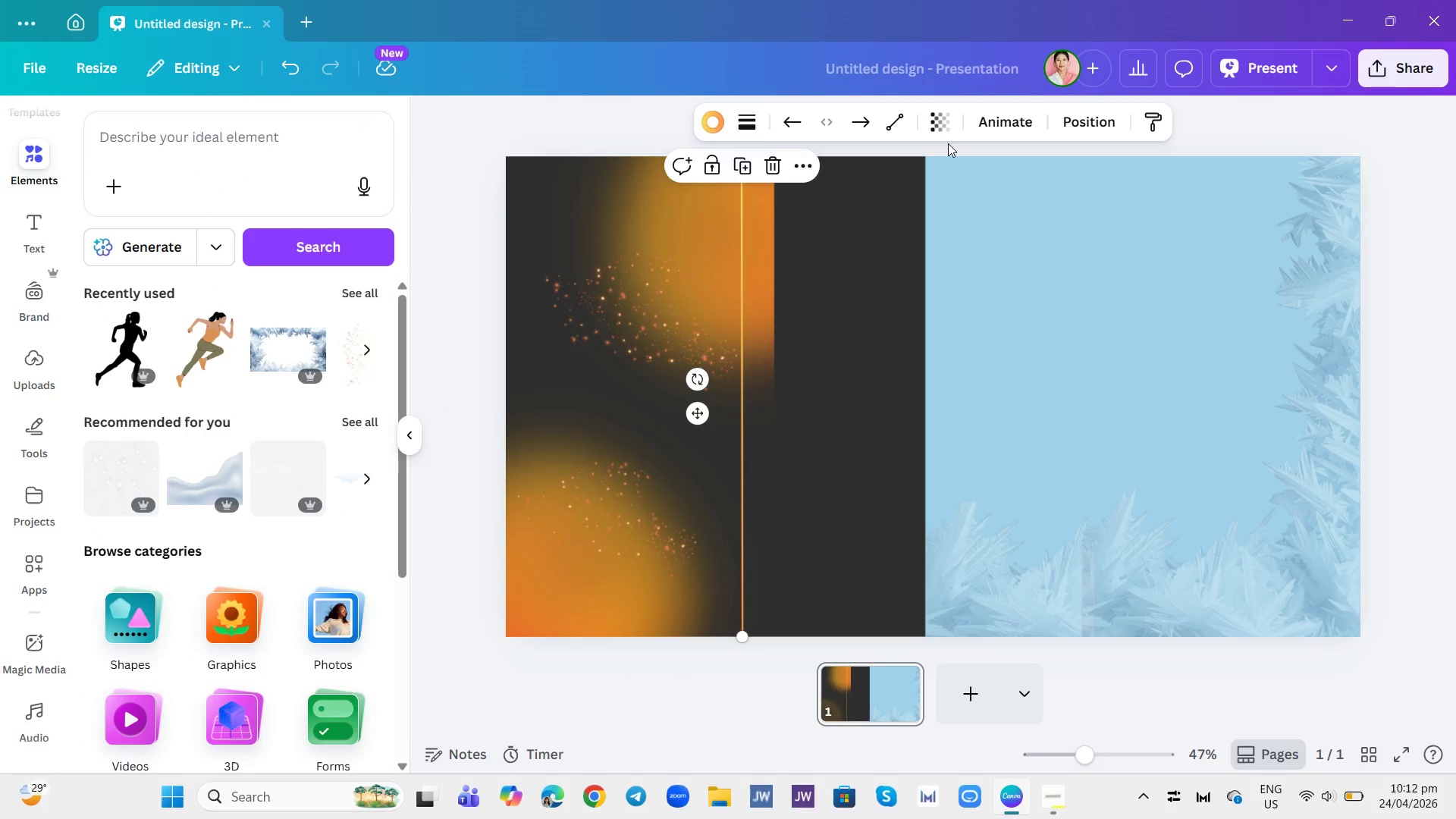 
left_click([948, 131])
 